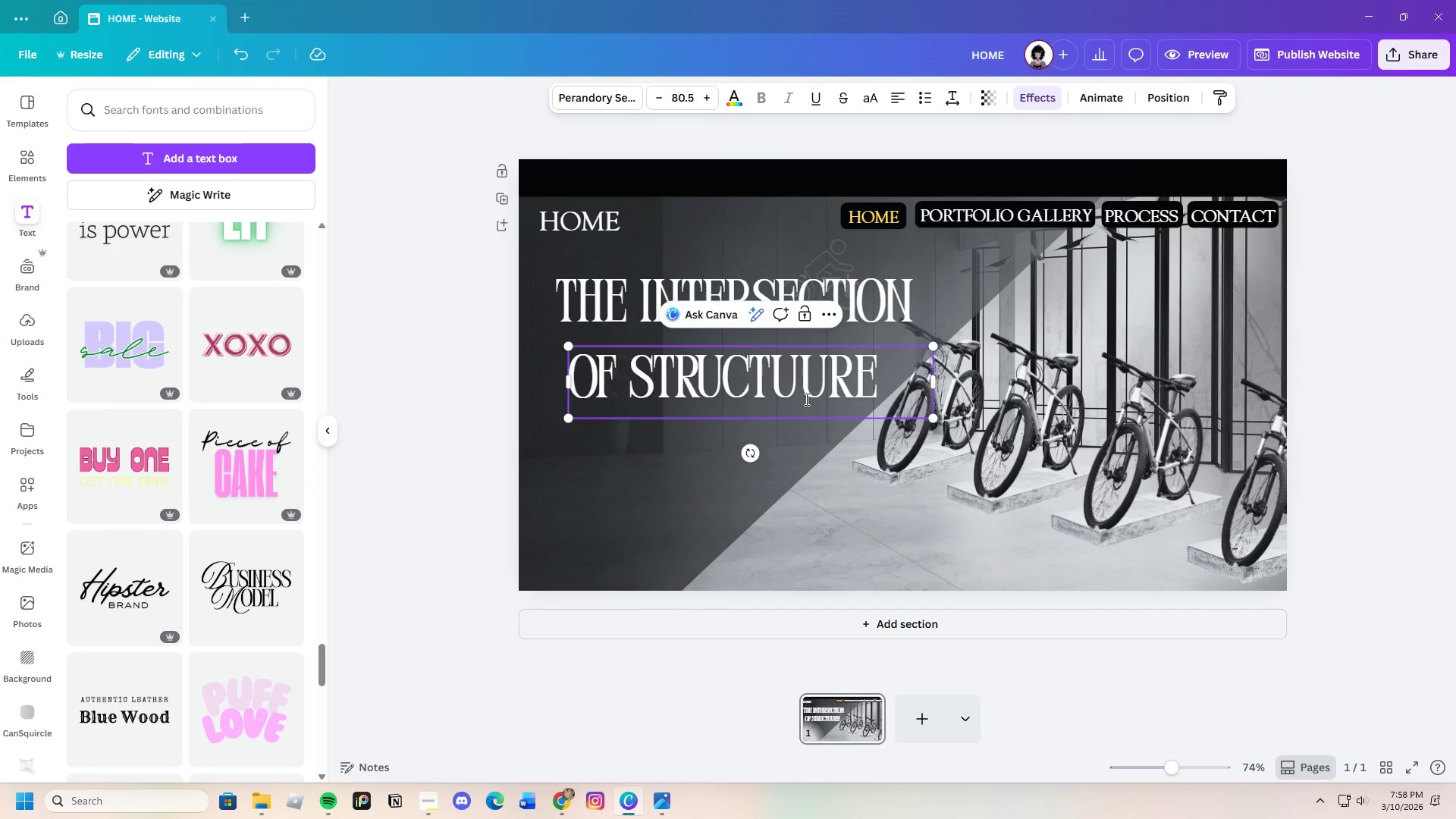 
left_click([857, 495])
 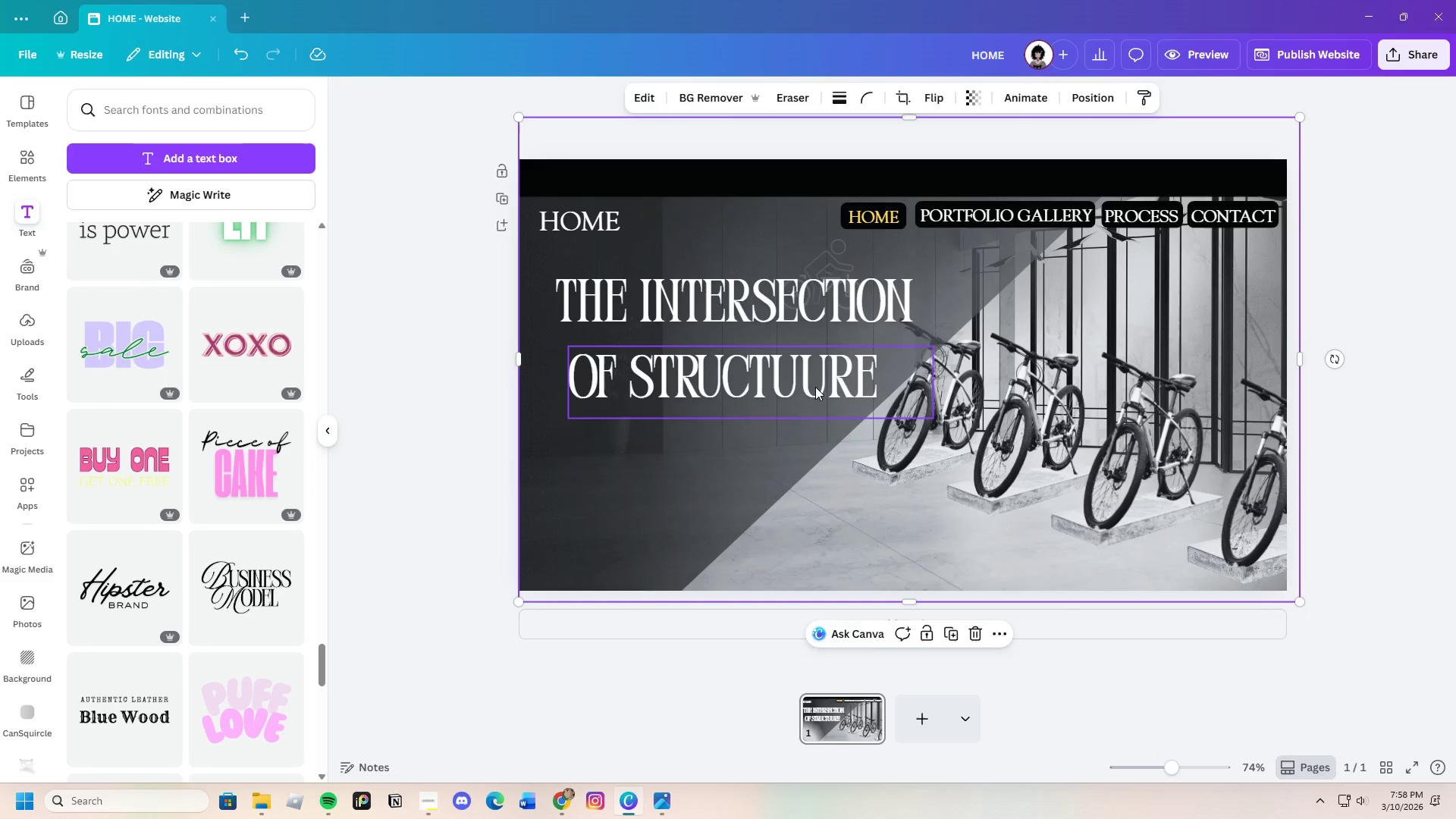 
double_click([814, 387])
 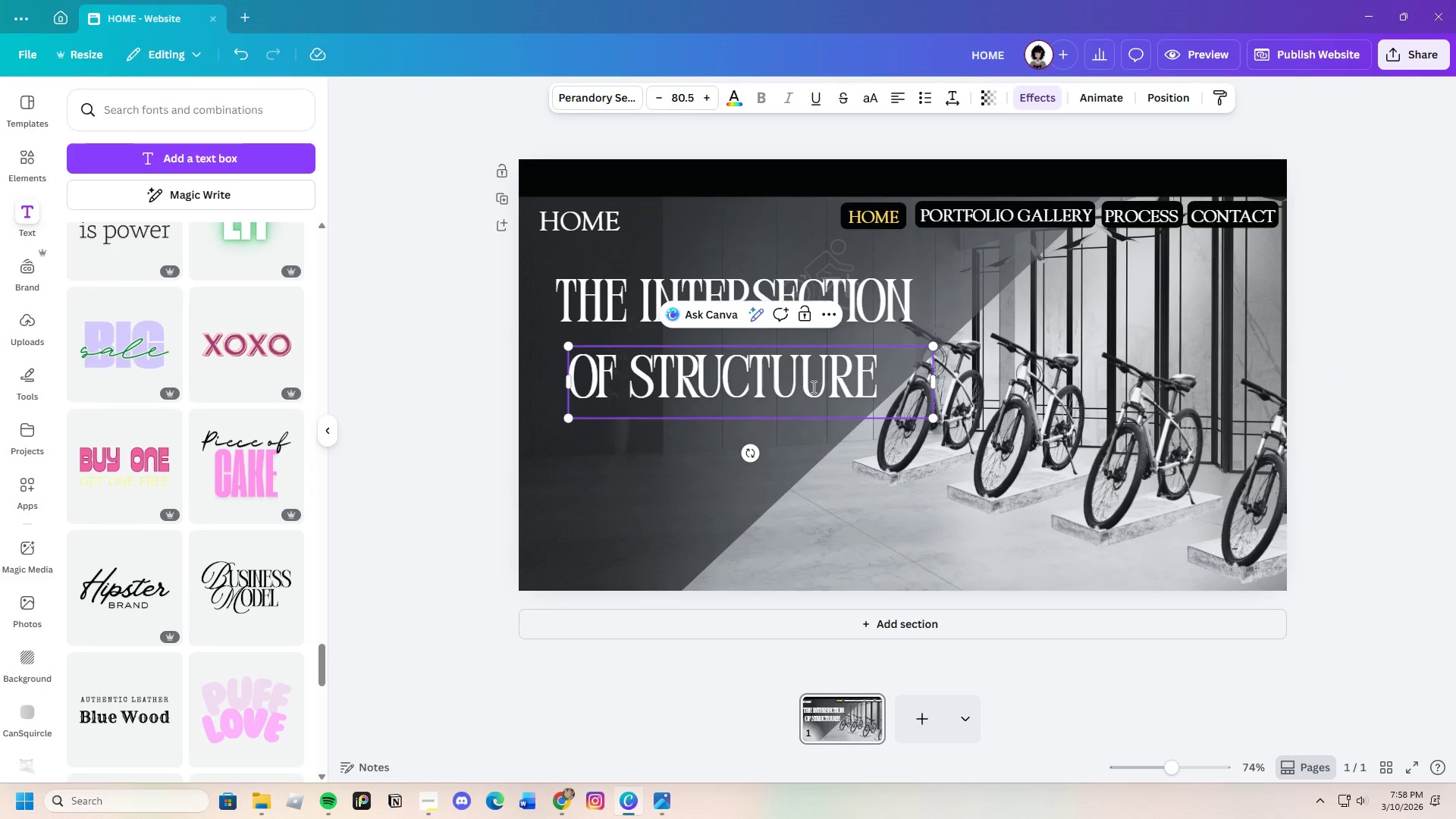 
key(Backspace)
 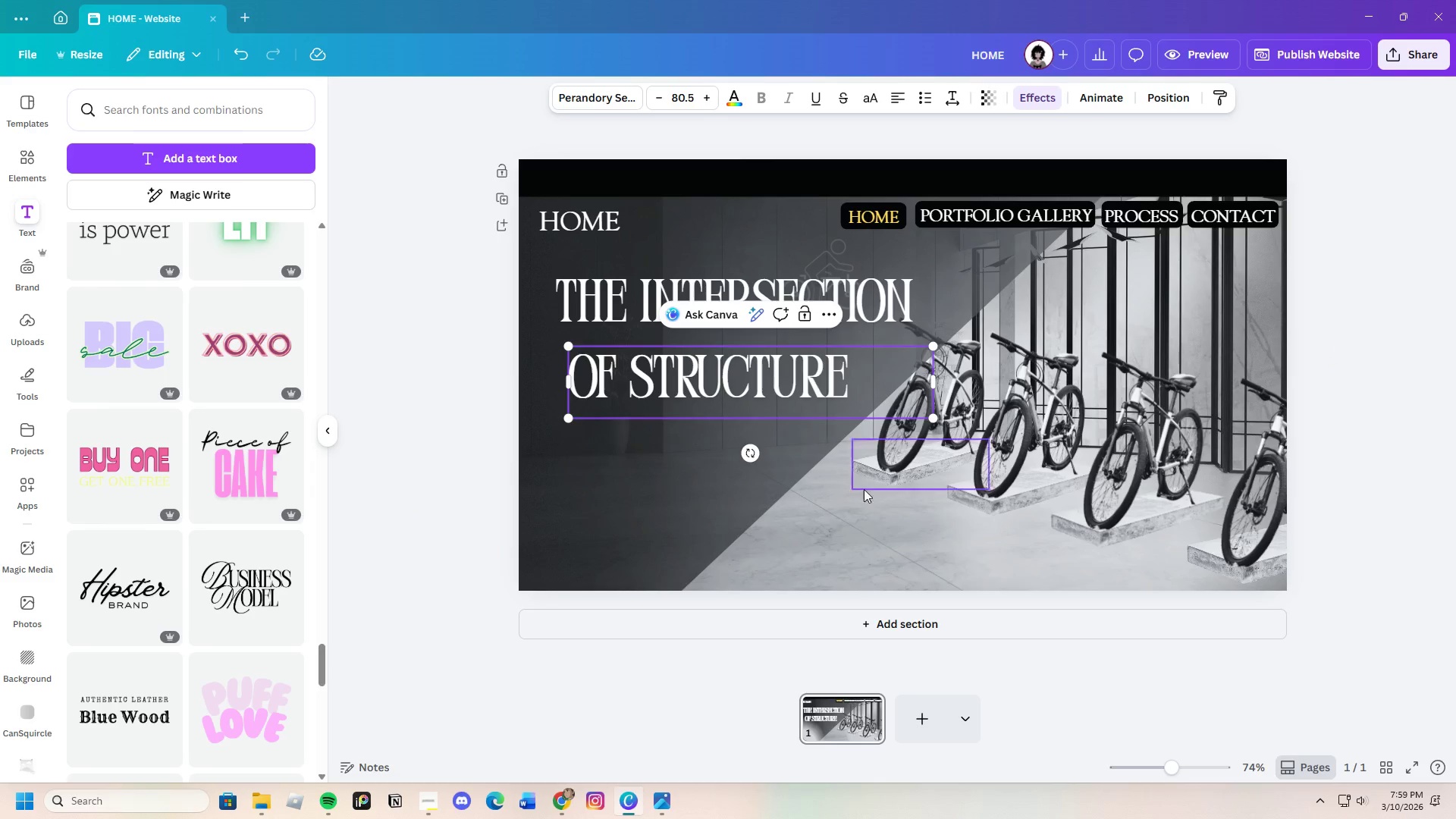 
left_click([866, 510])
 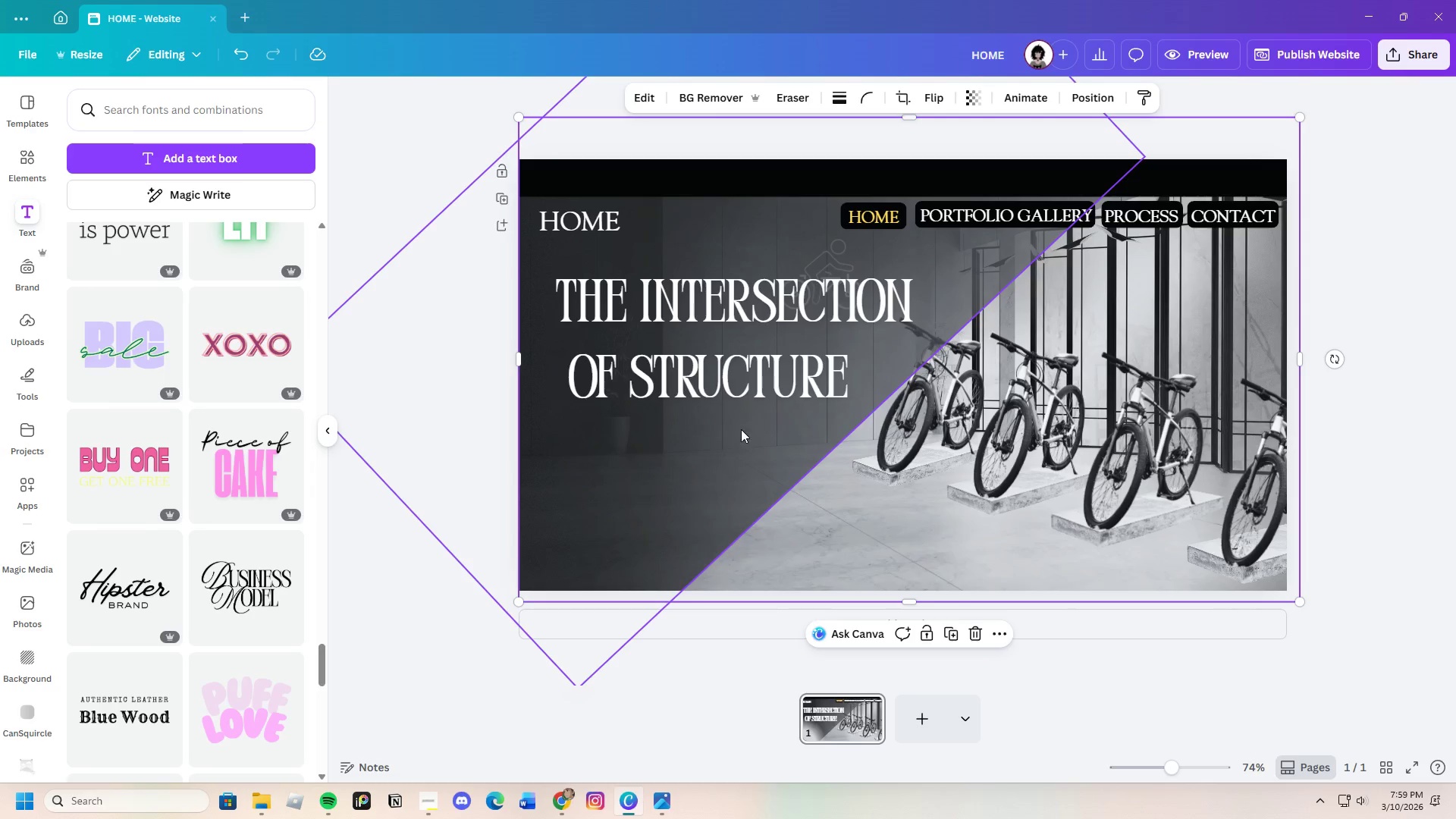 
left_click([723, 384])
 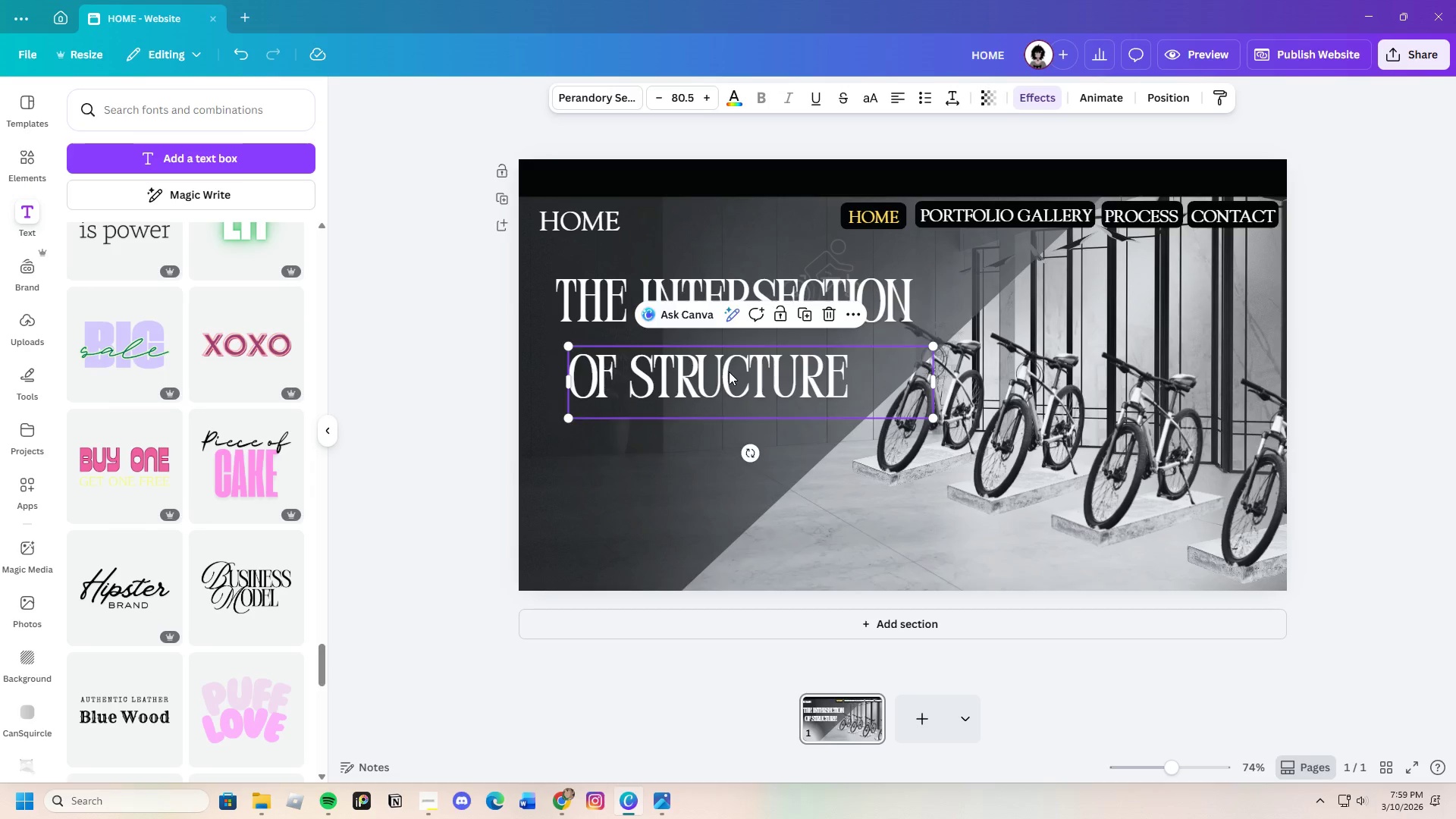 
left_click_drag(start_coordinate=[729, 381], to_coordinate=[718, 359])
 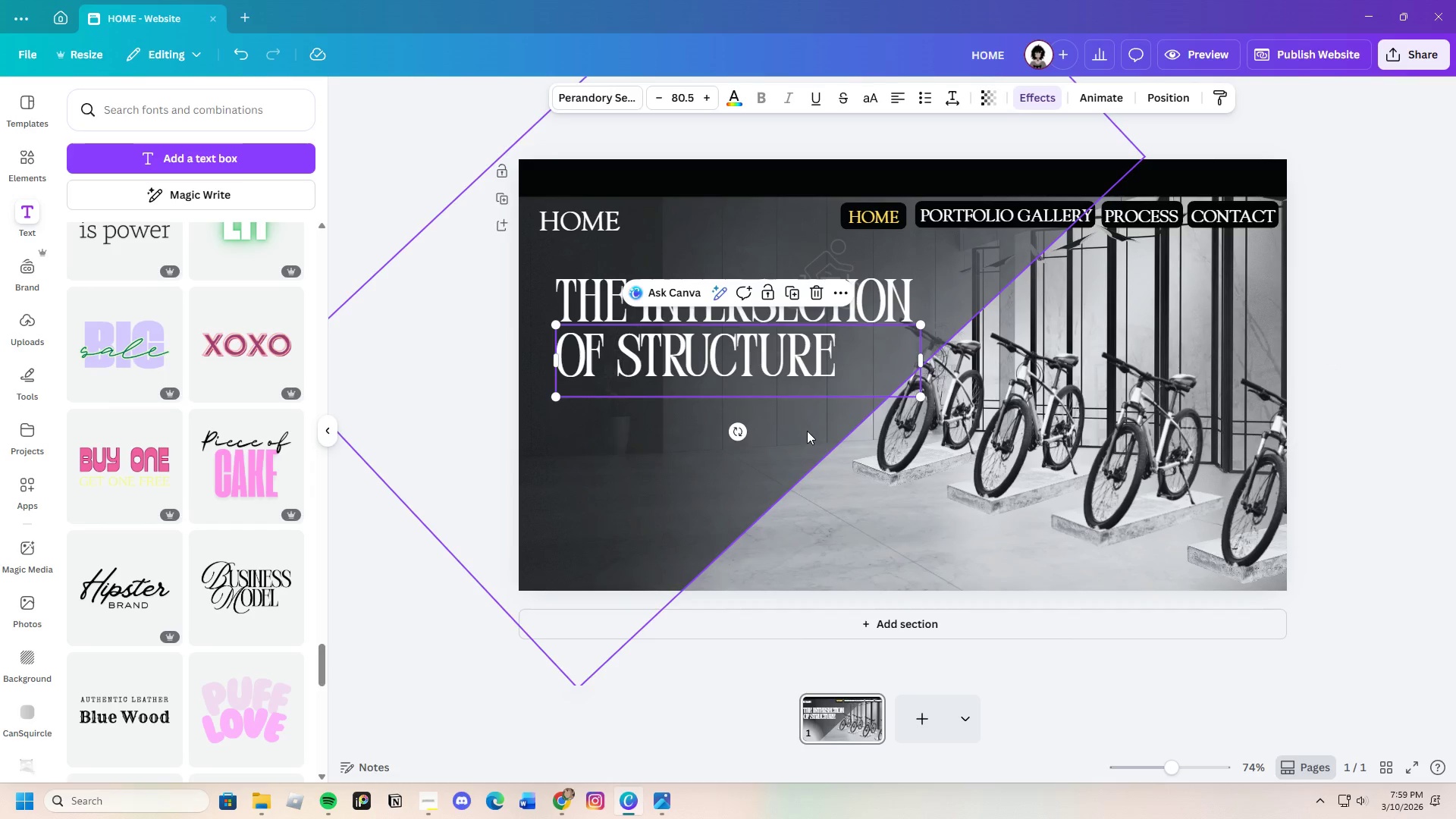 
left_click([812, 437])
 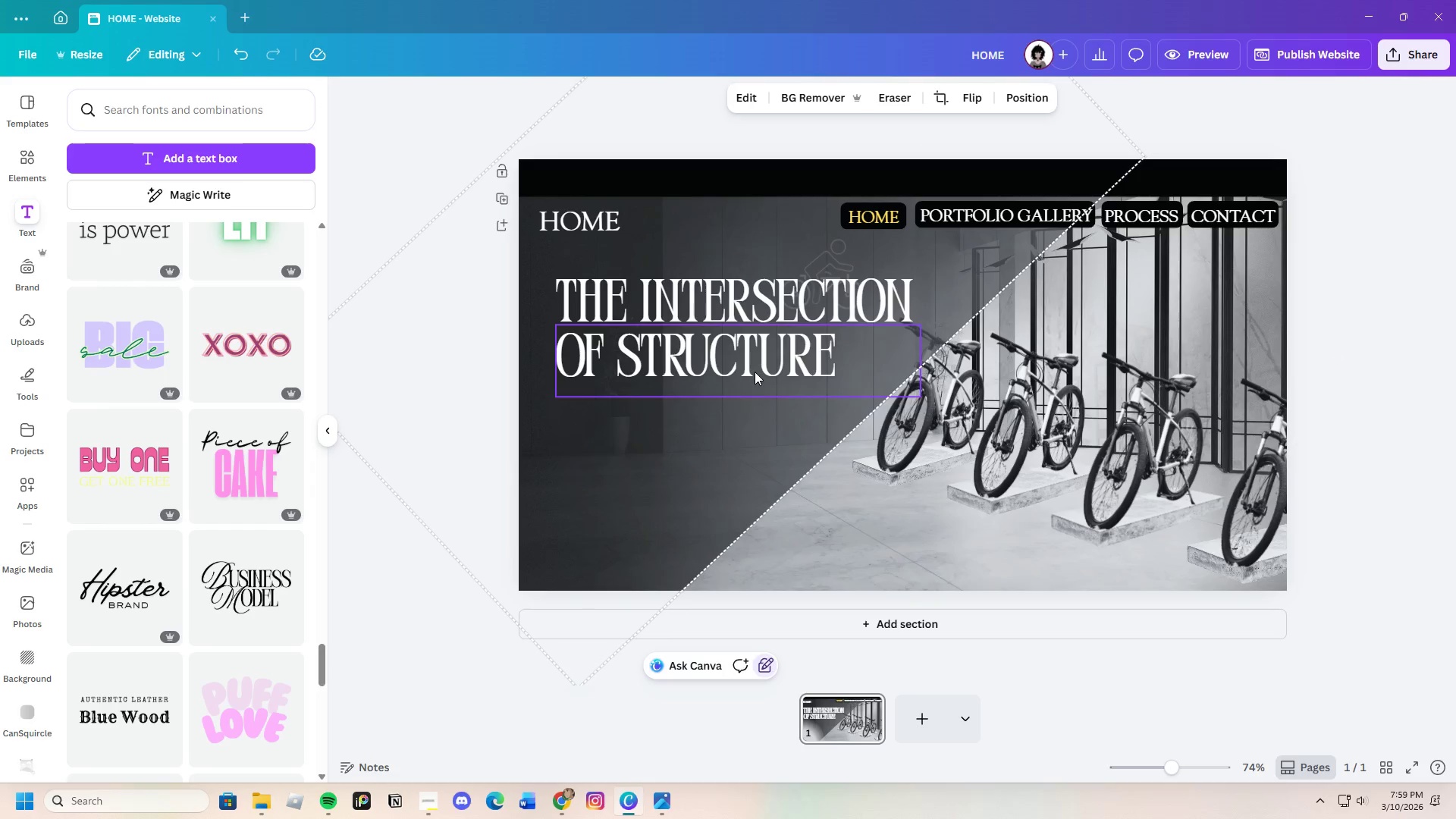 
left_click([755, 371])
 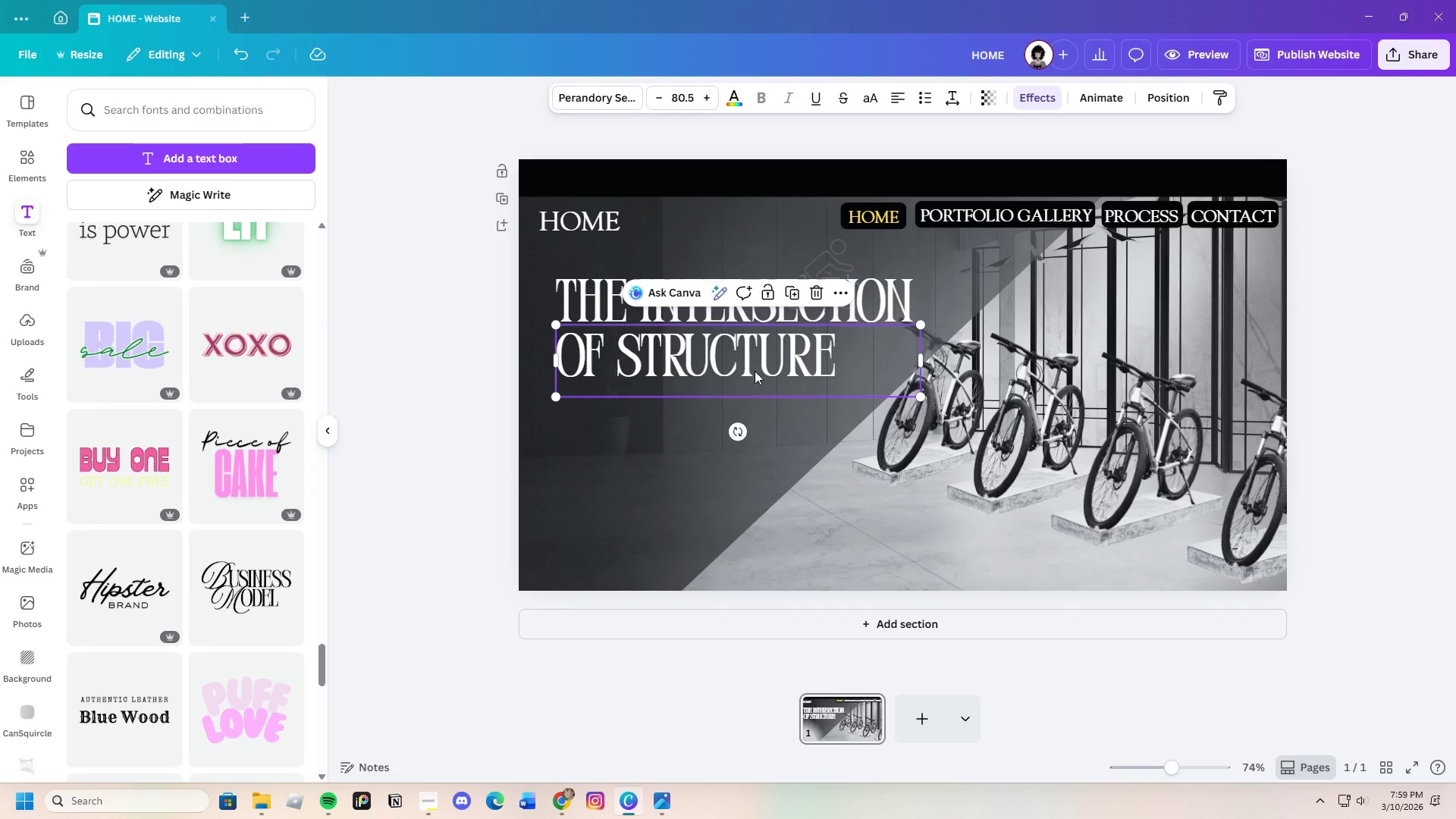 
key(Control+C)
 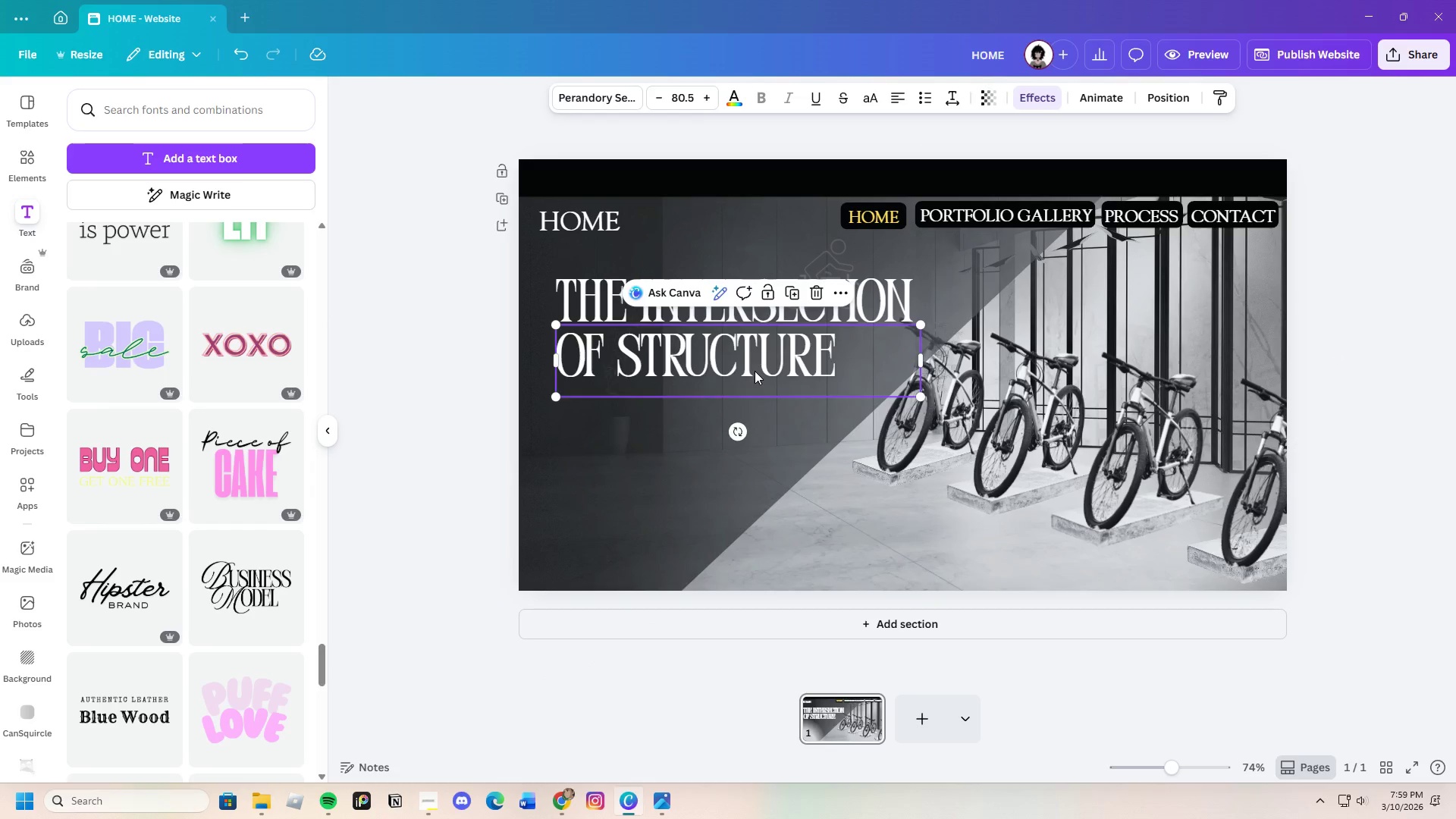 
key(Control+V)
 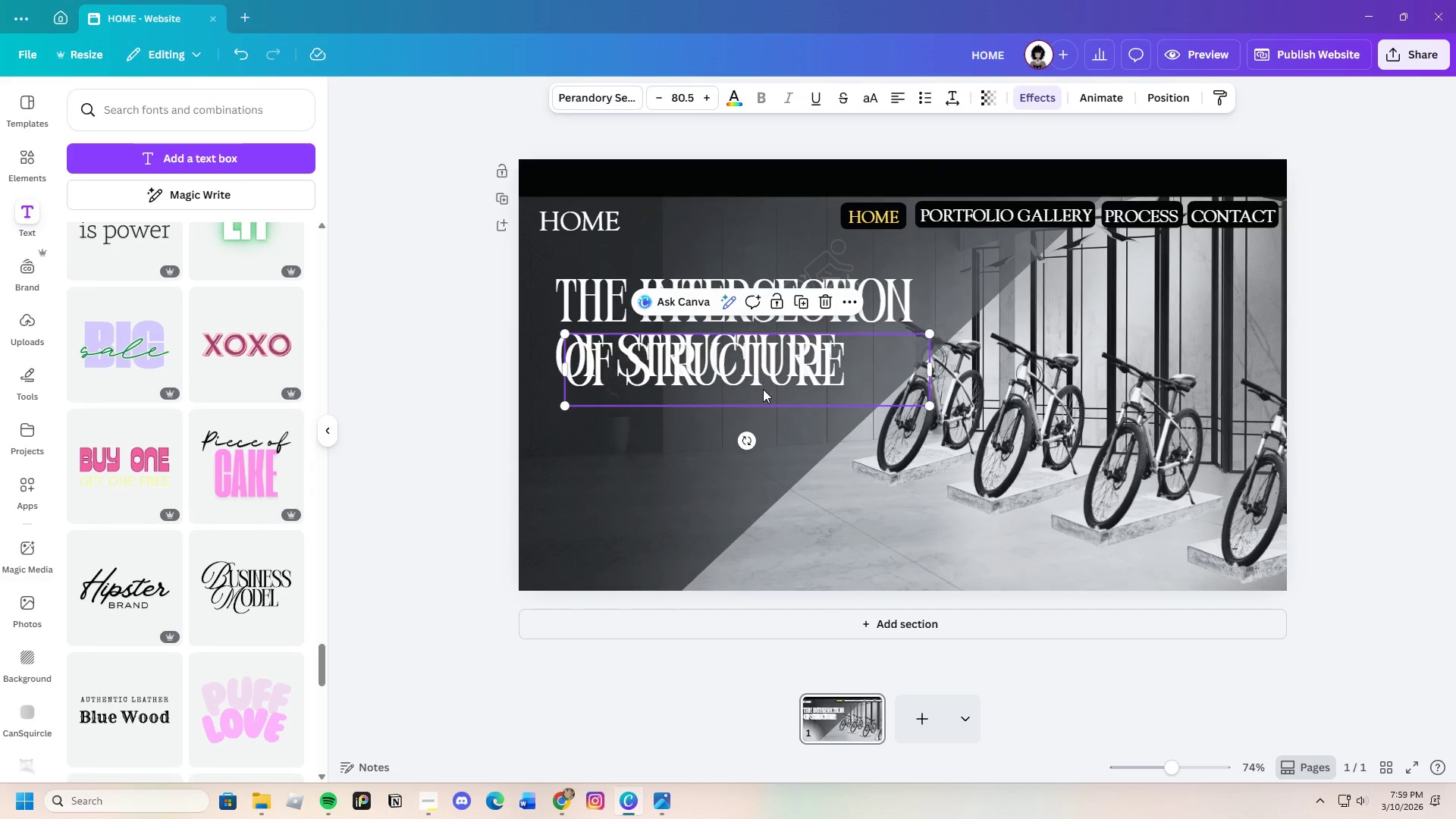 
left_click_drag(start_coordinate=[763, 383], to_coordinate=[756, 431])
 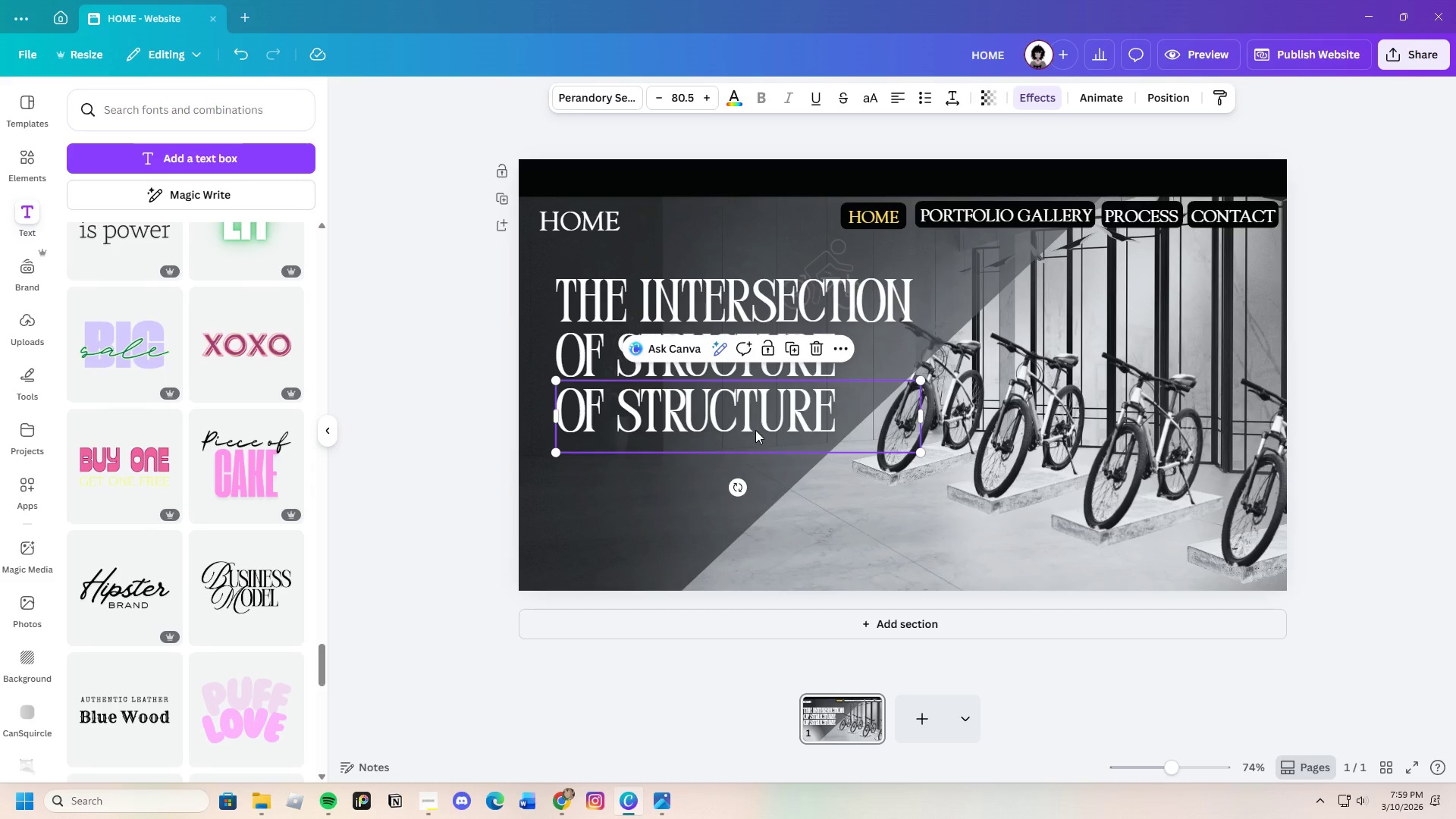 
left_click([755, 430])
 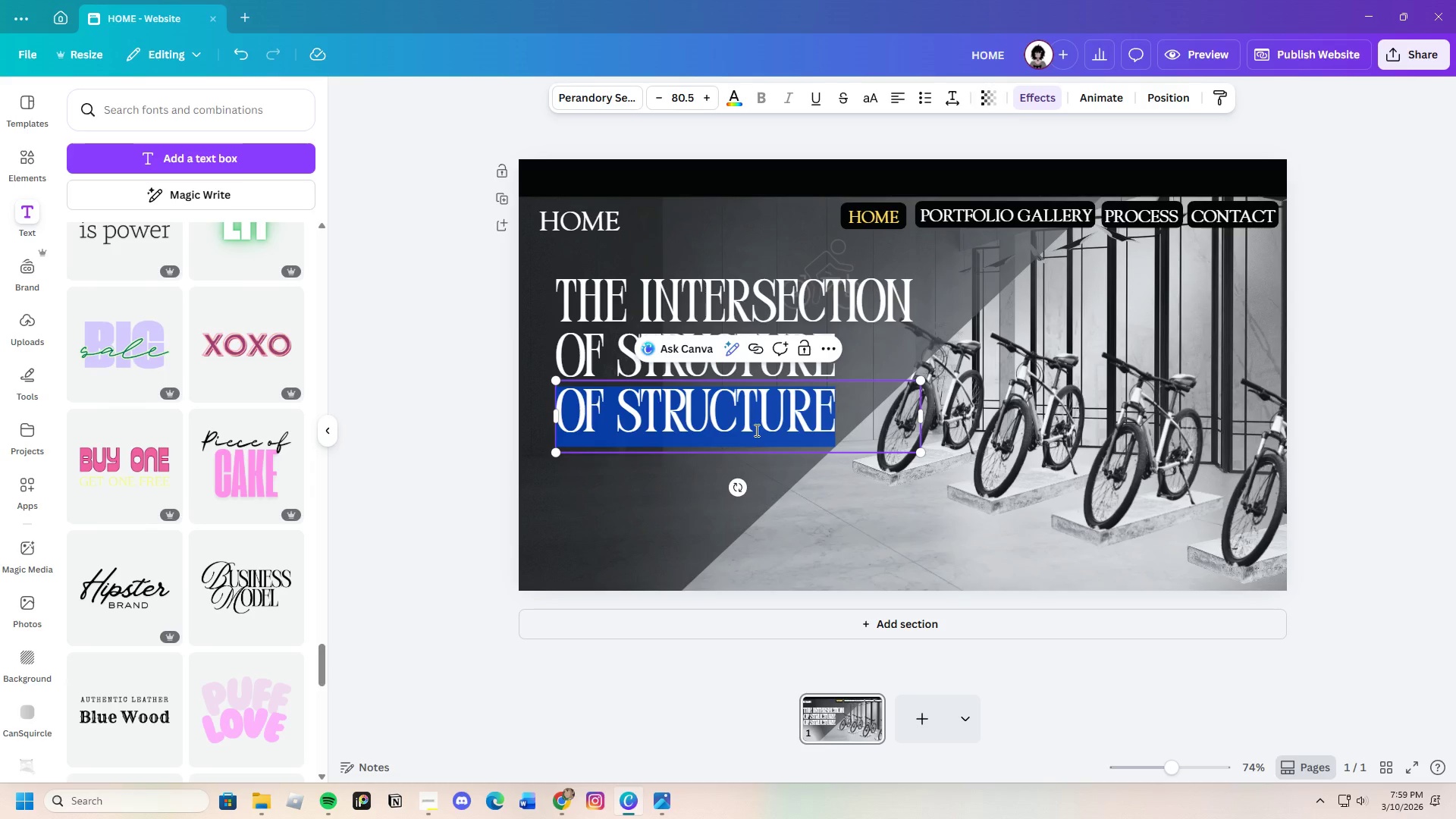 
key(Backspace)
type(AND MOTION.)
 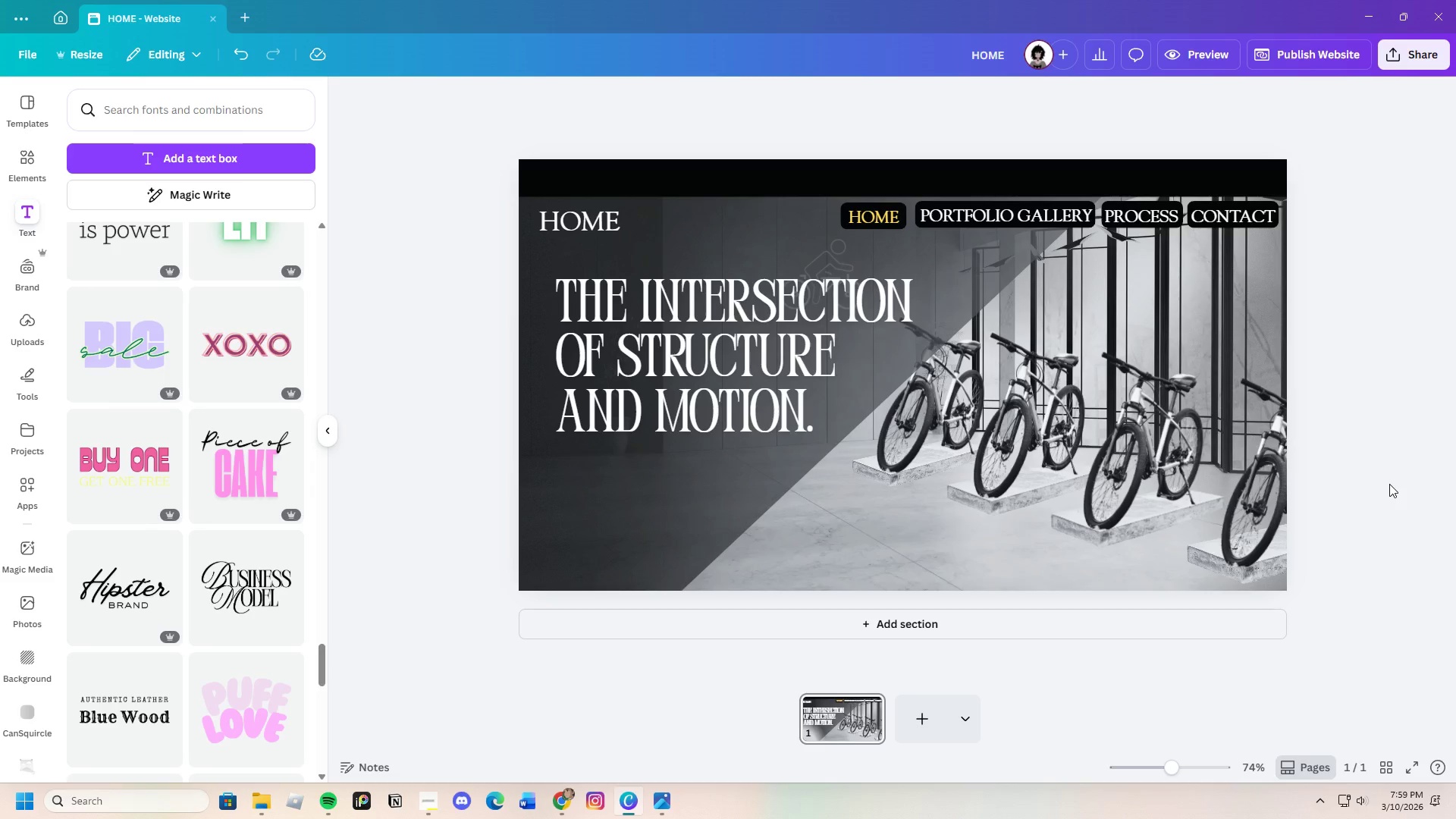 
wait(23.42)
 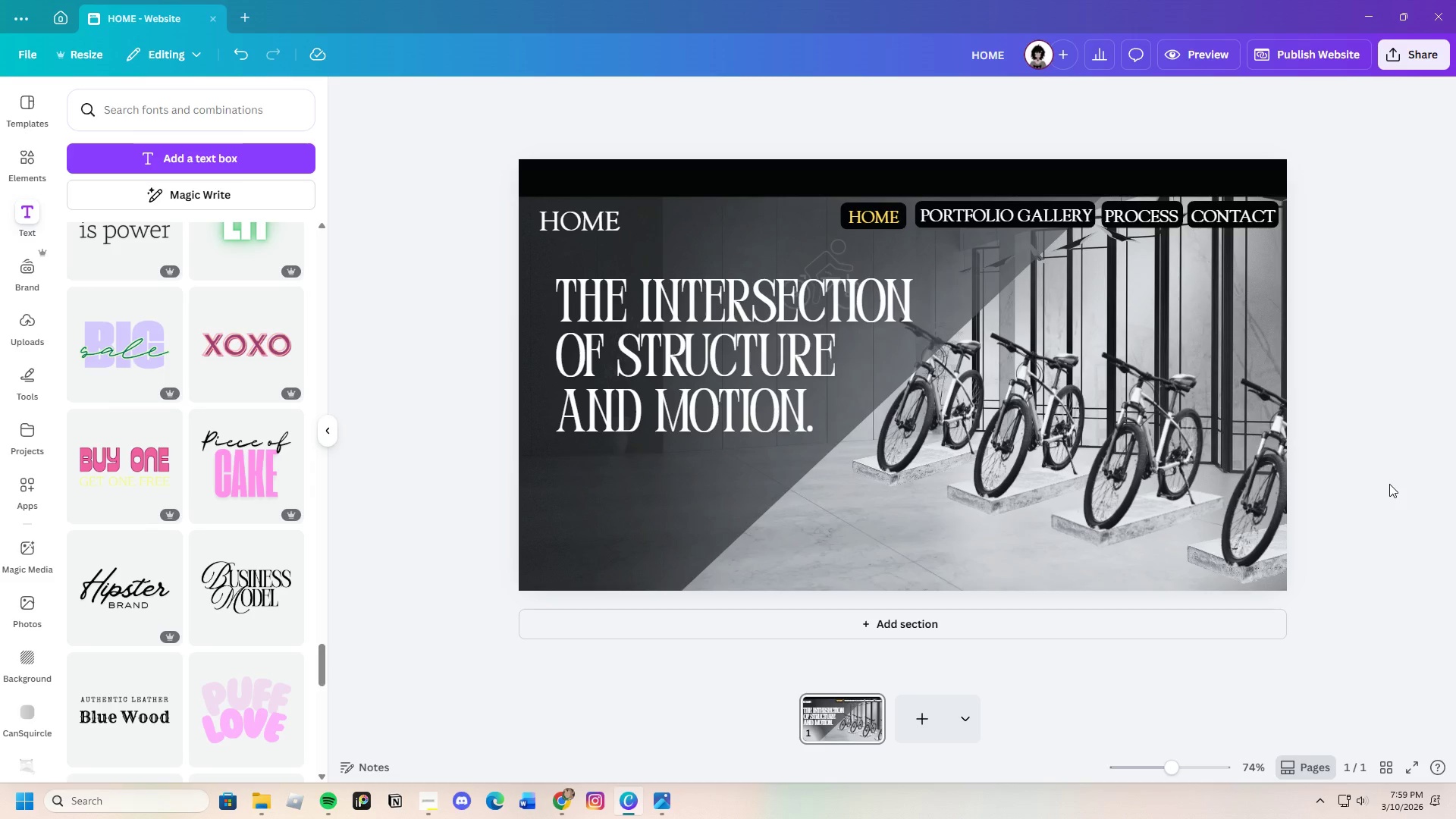 
scroll: coordinate [182, 570], scroll_direction: down, amount: 20.0
 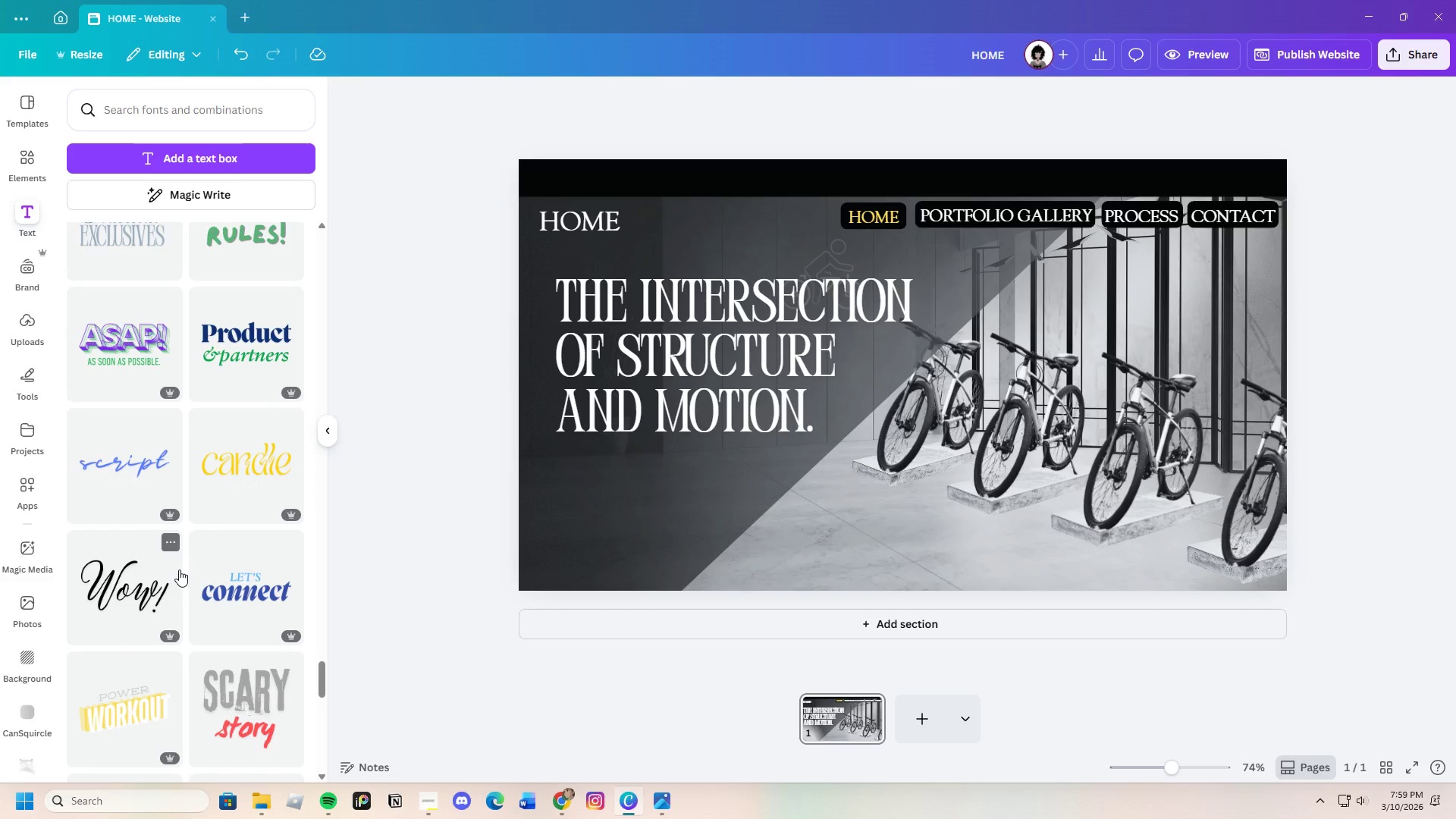 
scroll: coordinate [155, 576], scroll_direction: down, amount: 14.0
 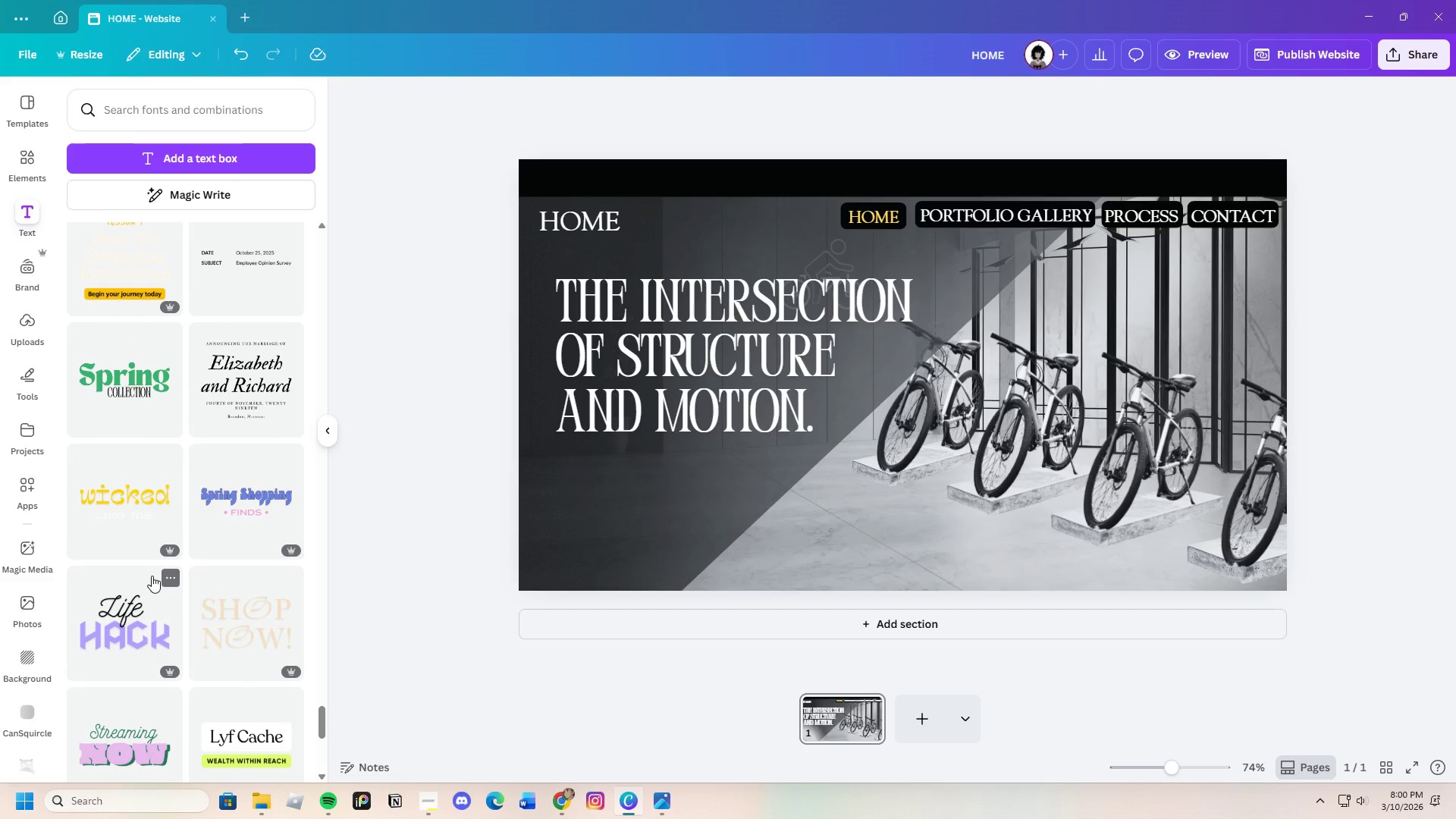 
wait(11.85)
 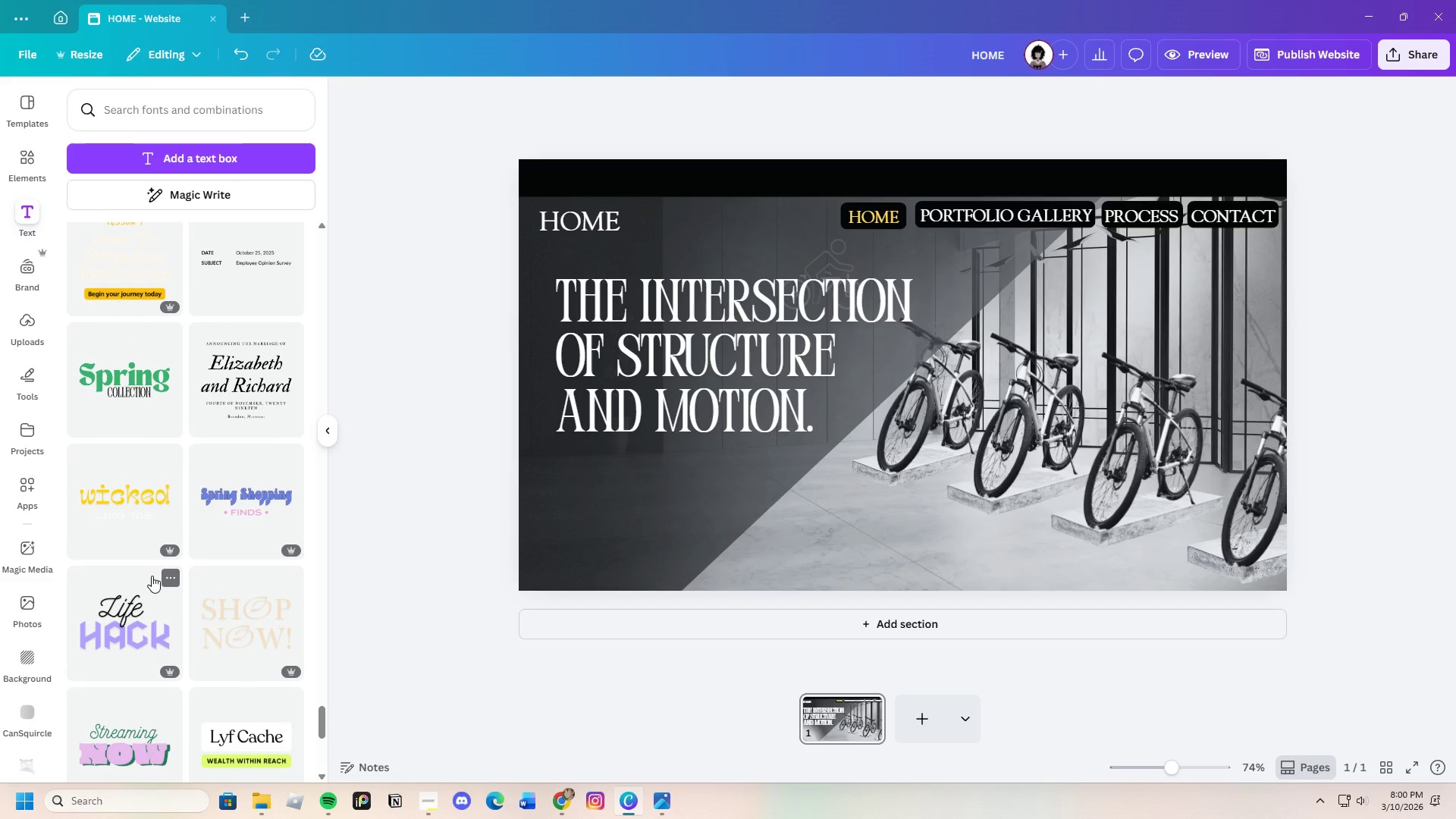 
scroll: coordinate [168, 606], scroll_direction: down, amount: 10.0
 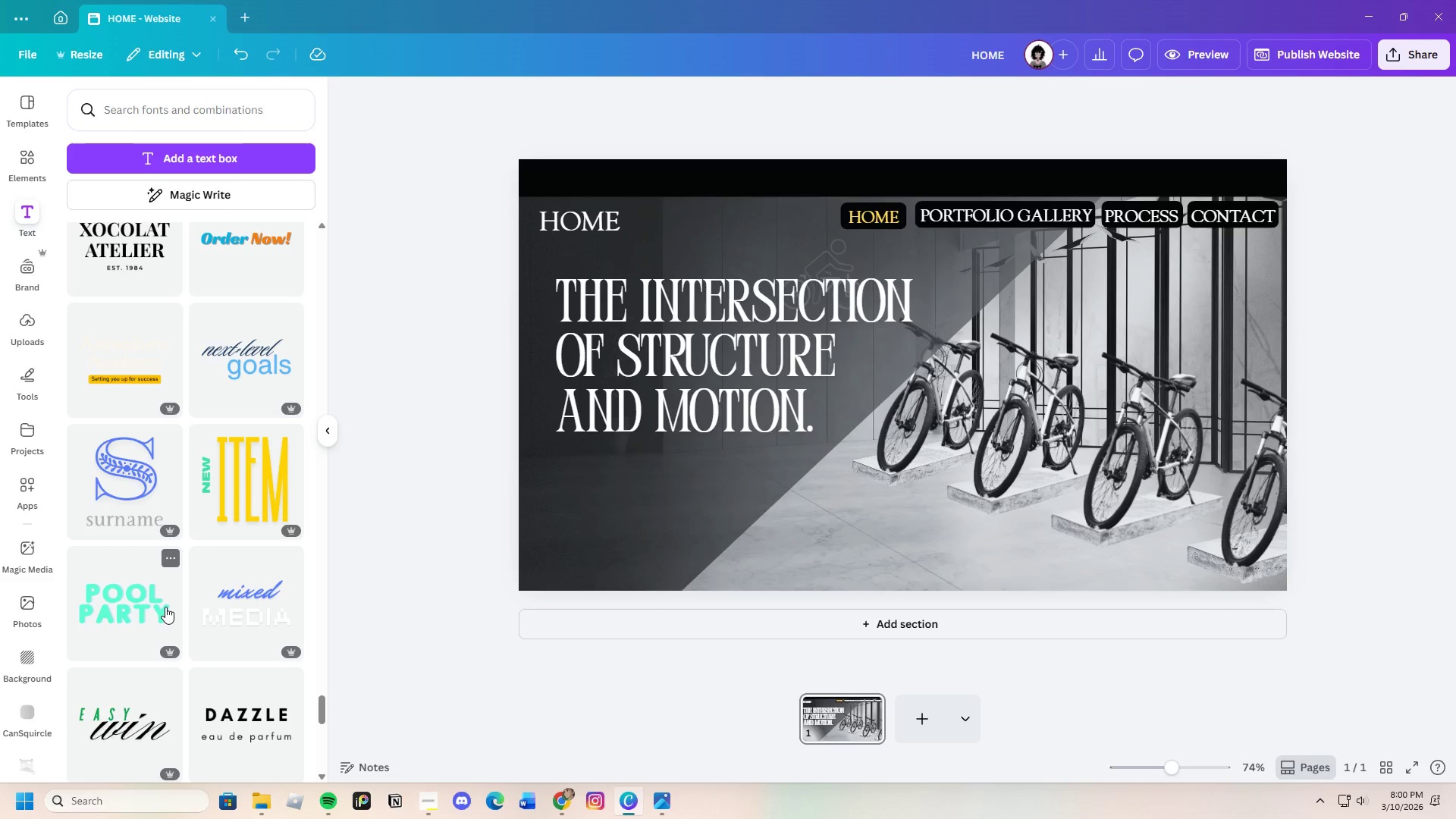 
wait(5.35)
 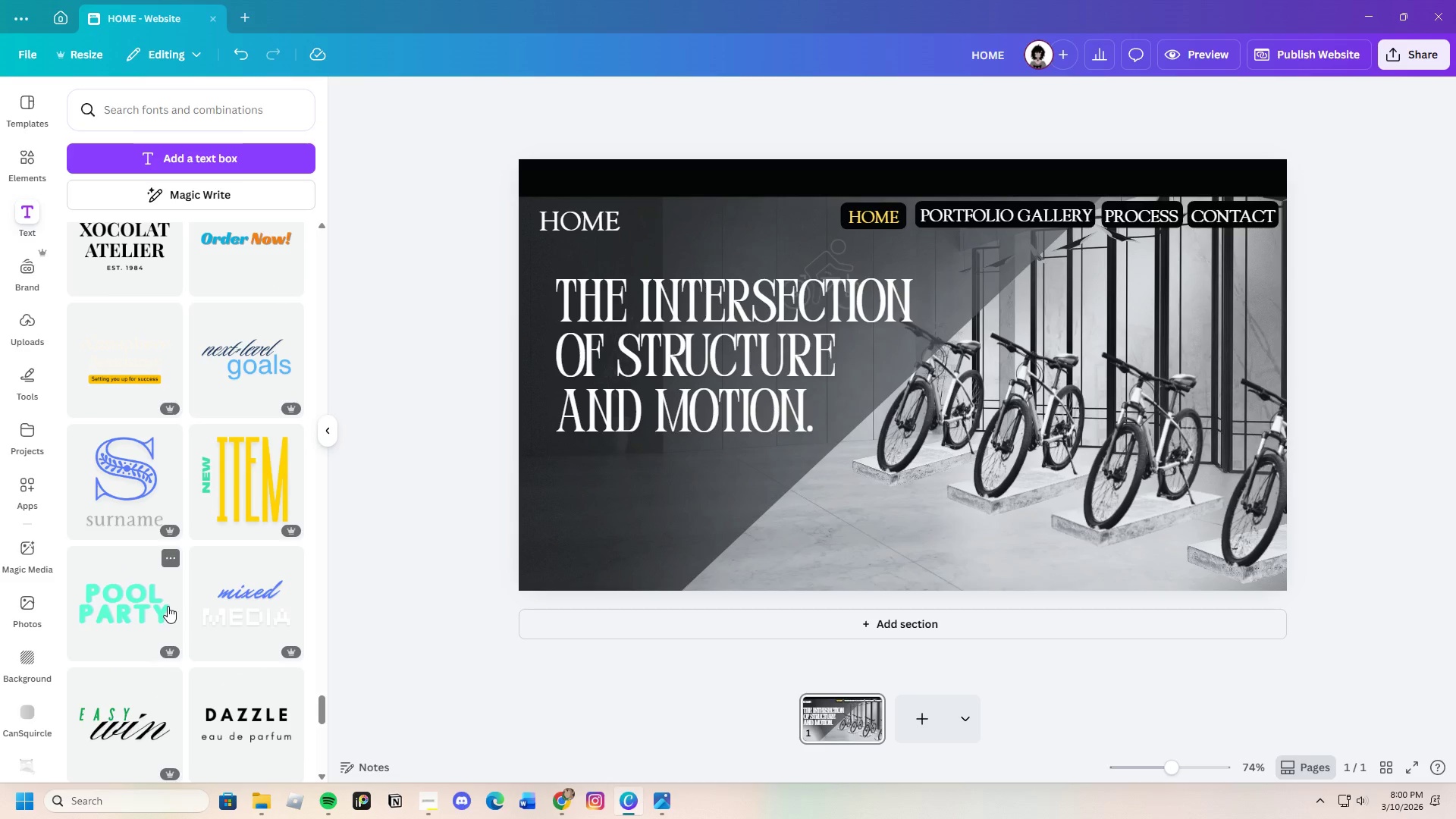 
scroll: coordinate [165, 607], scroll_direction: down, amount: 10.0
 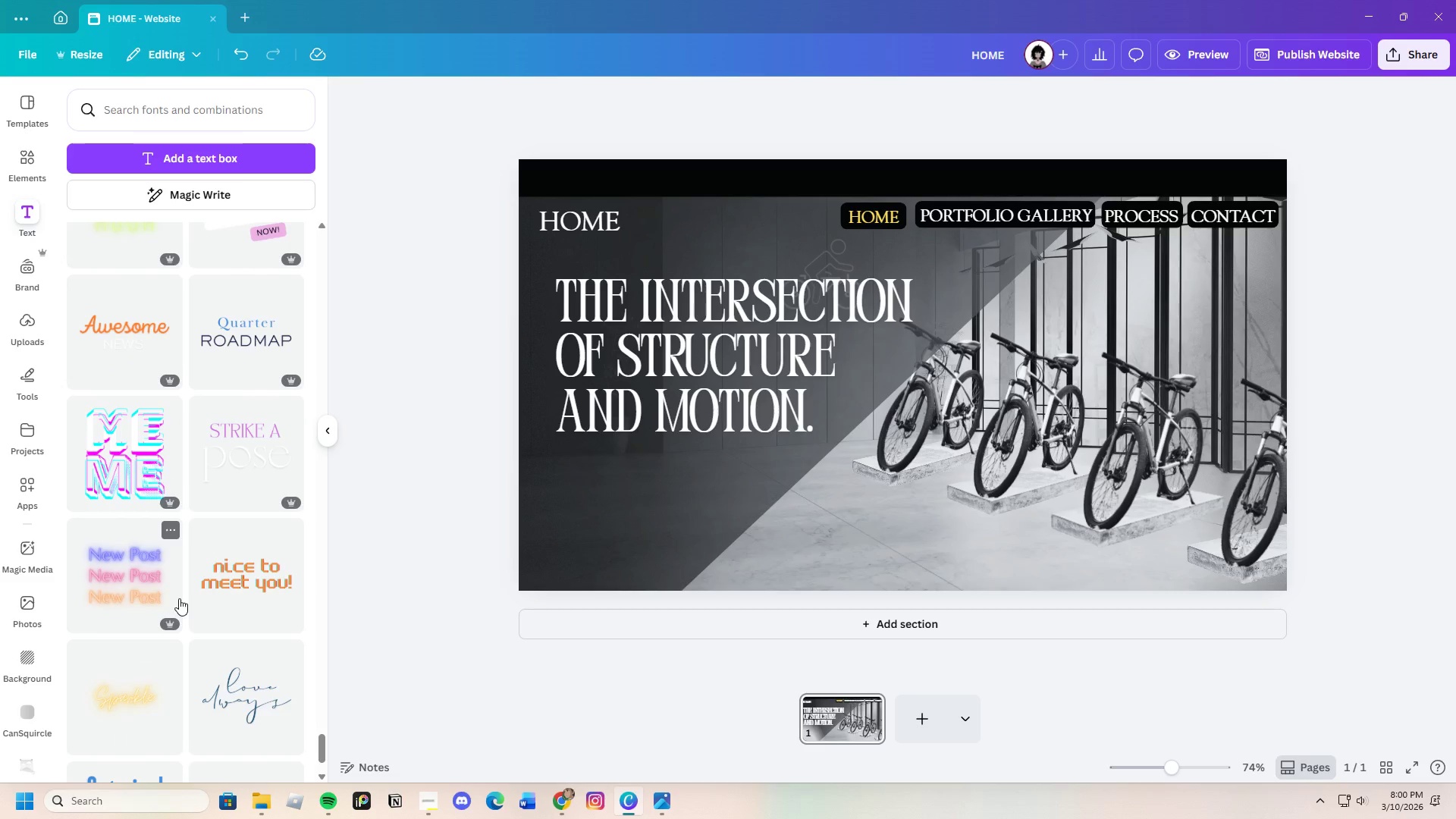 
wait(12.88)
 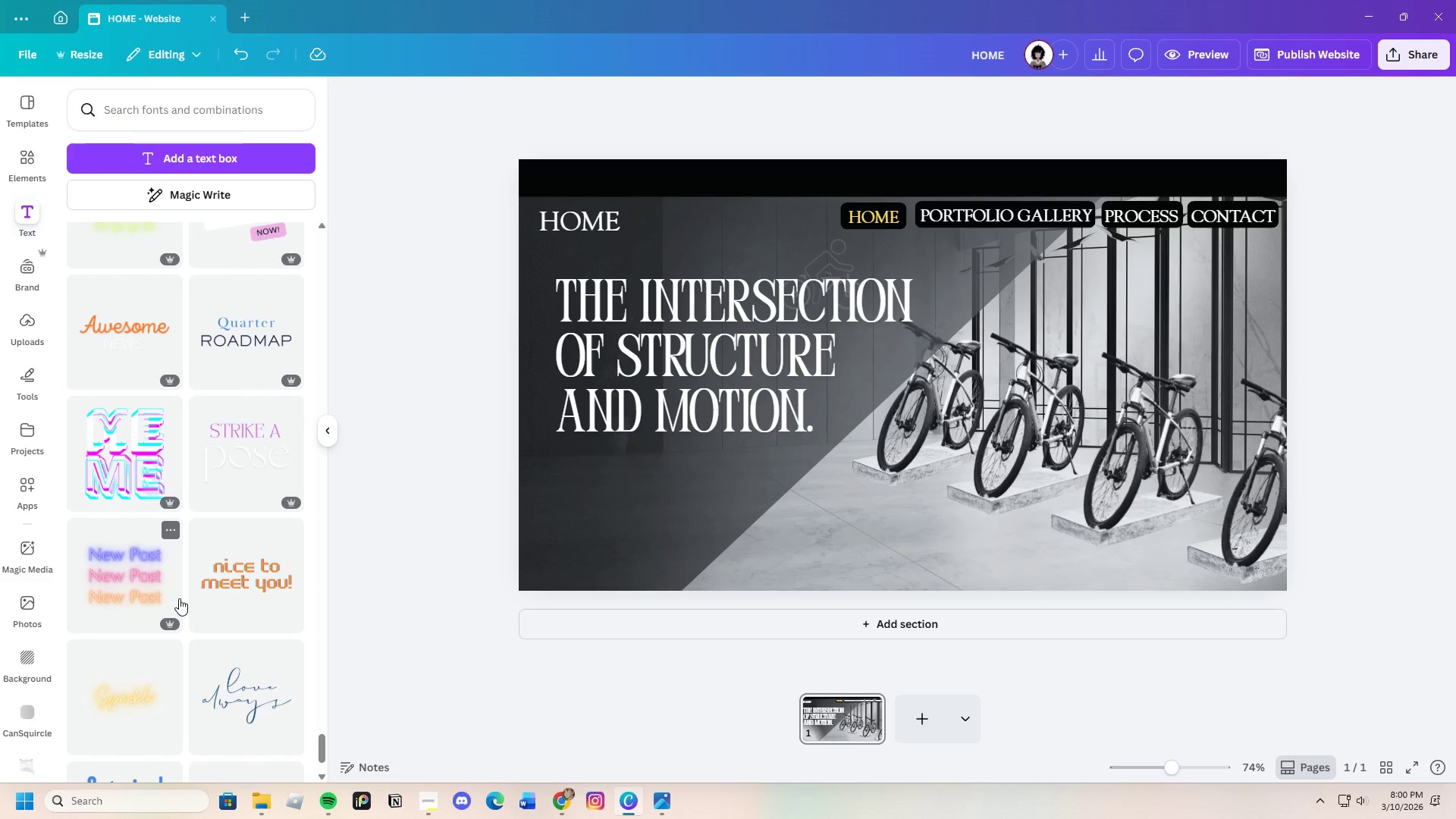 
scroll: coordinate [203, 583], scroll_direction: down, amount: 9.0
 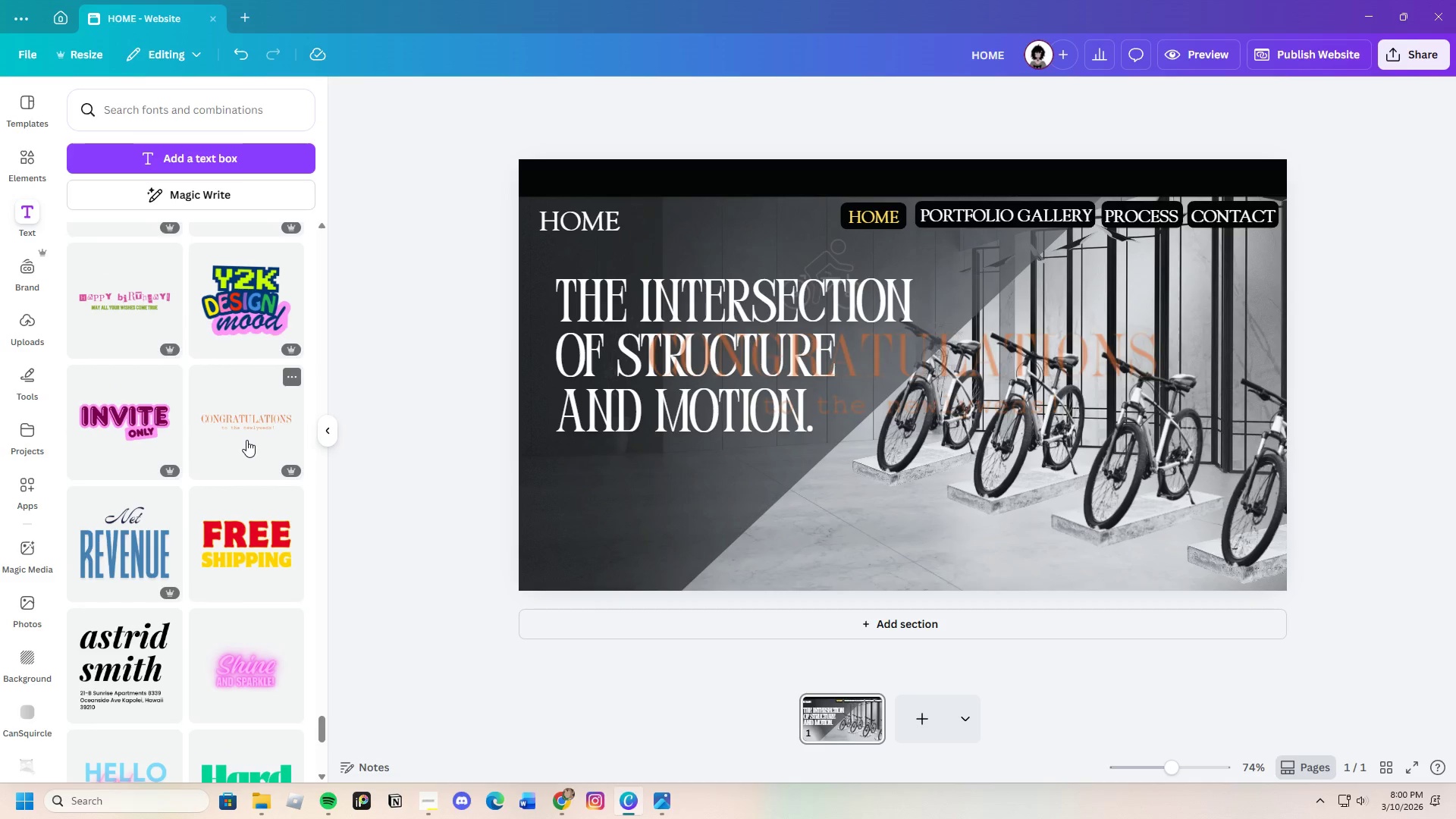 
left_click([902, 355])
 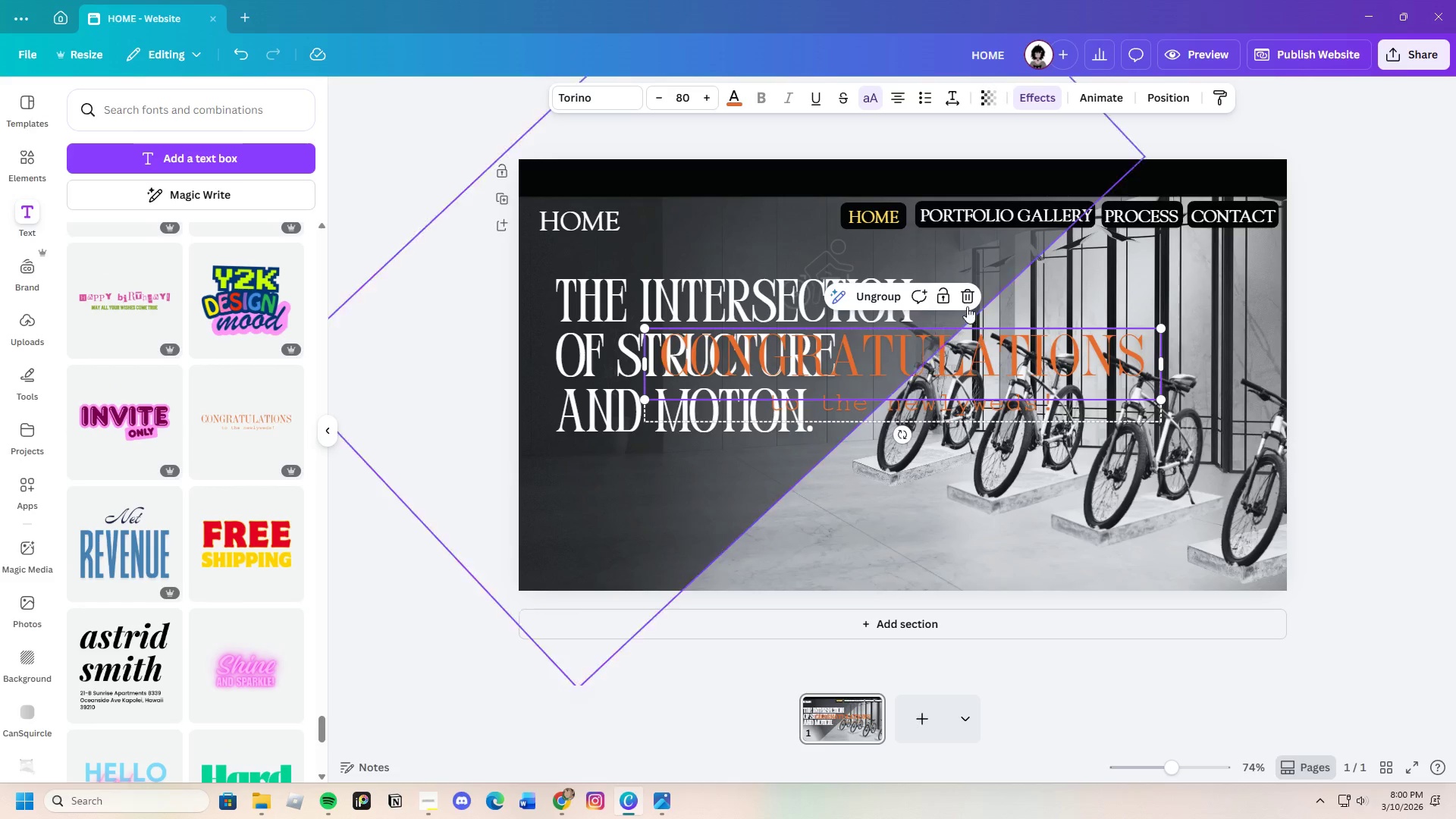 
left_click([965, 288])
 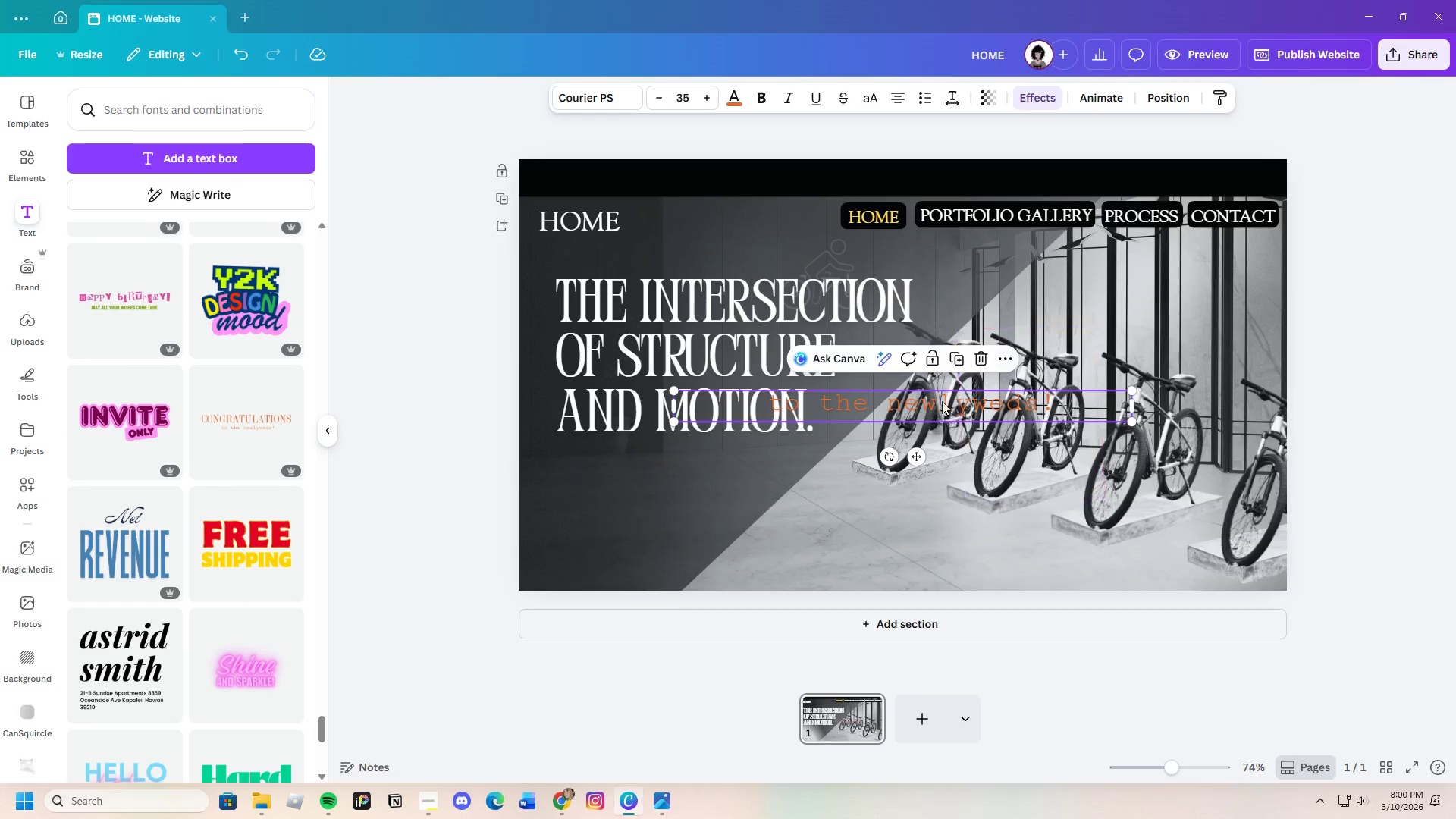 
left_click([937, 406])
 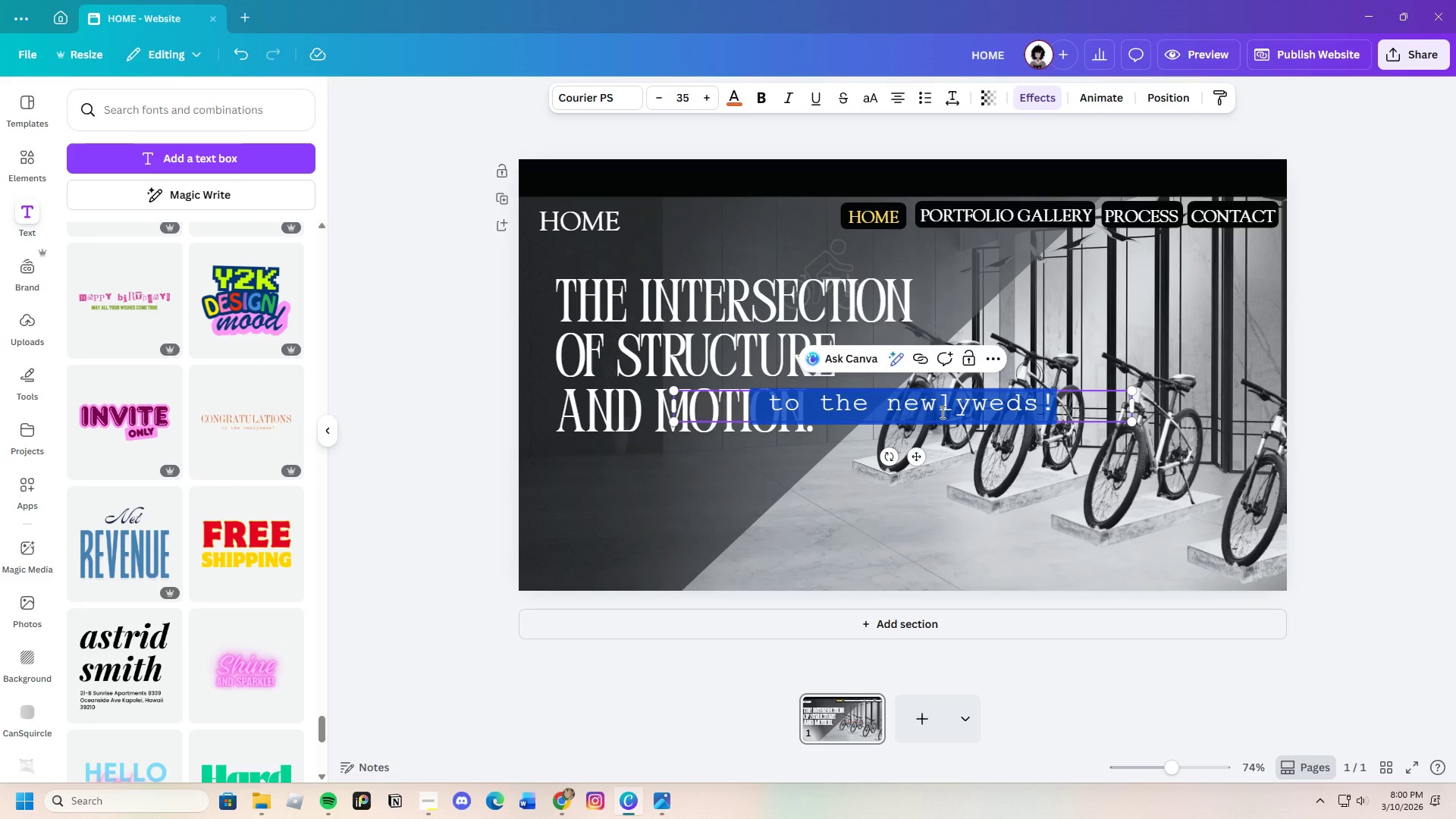 
key(Backspace)
type(dO)
key(Backspace)
key(Backspace)
type(Documenting)
 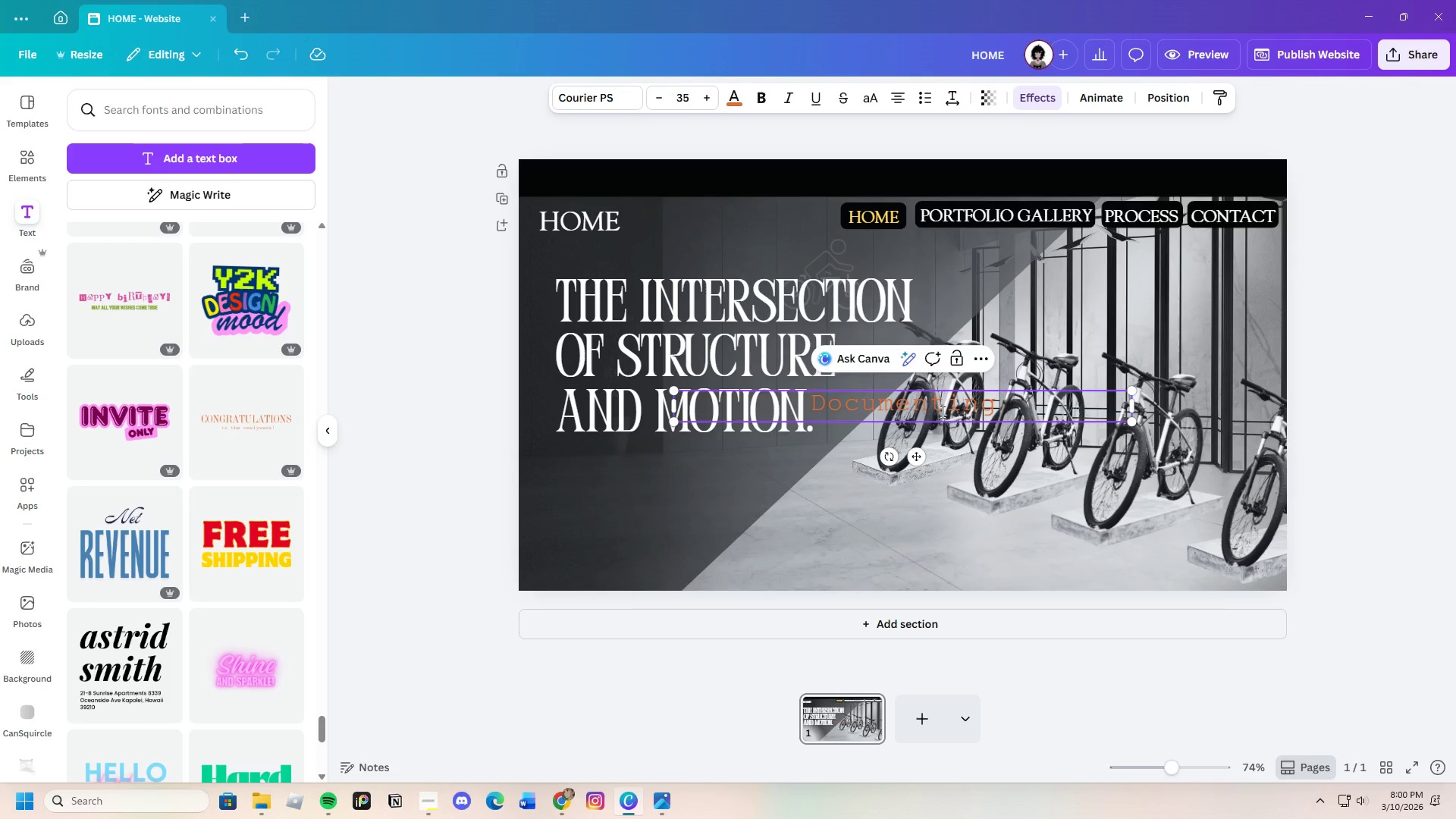 
left_click_drag(start_coordinate=[991, 403], to_coordinate=[804, 406])
 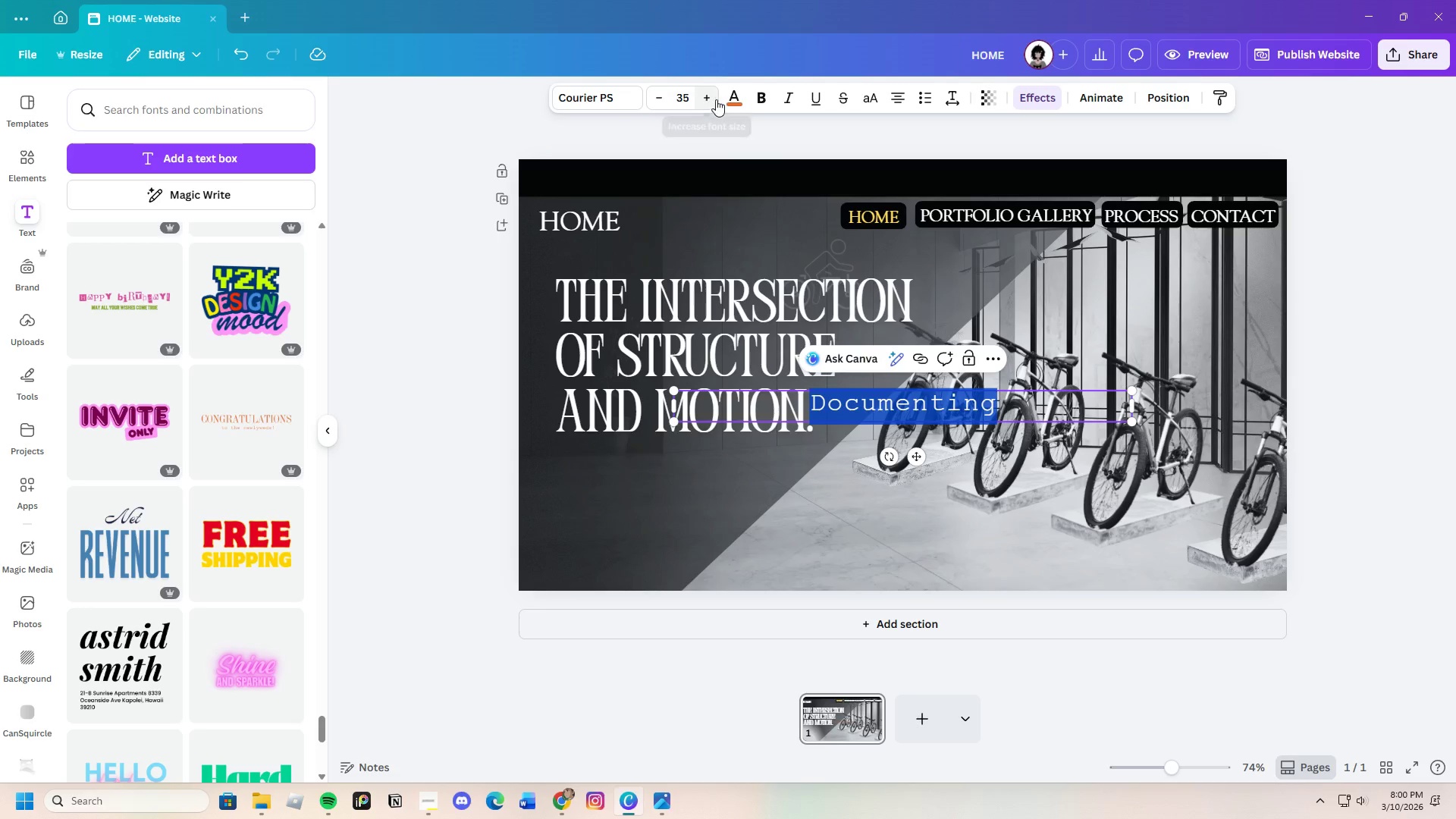 
left_click([721, 97])
 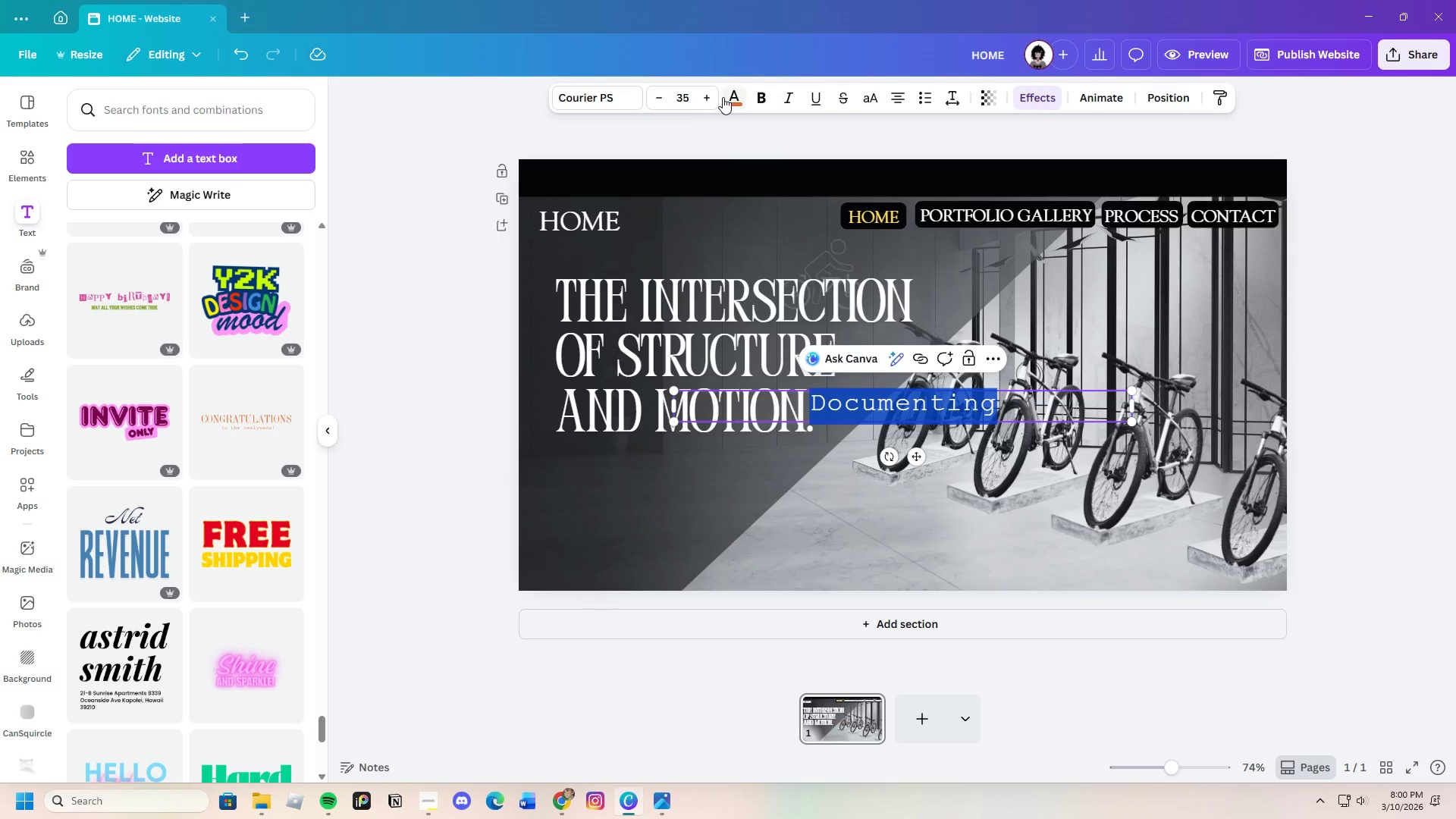 
left_click([723, 97])
 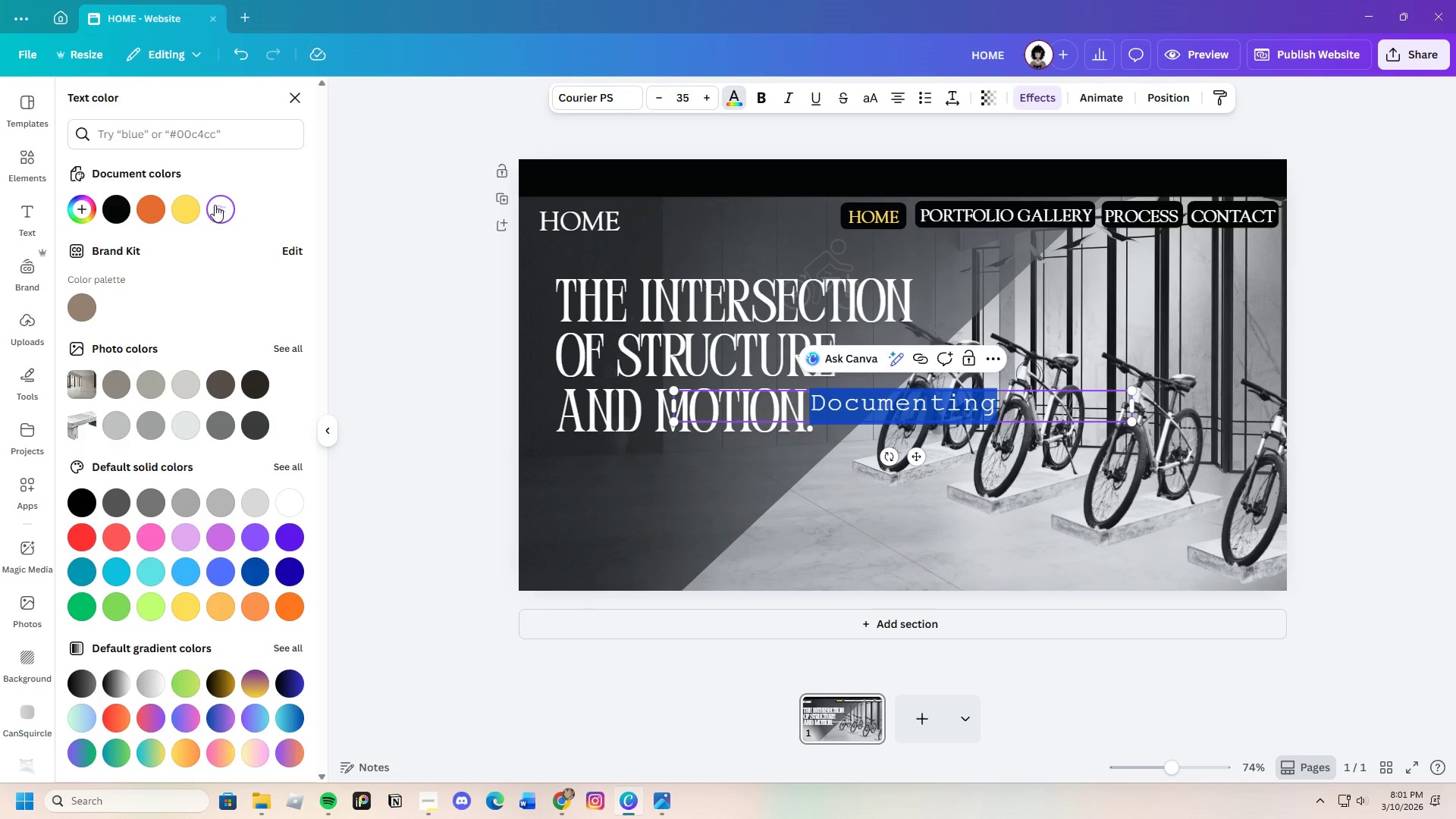 
left_click([886, 478])
 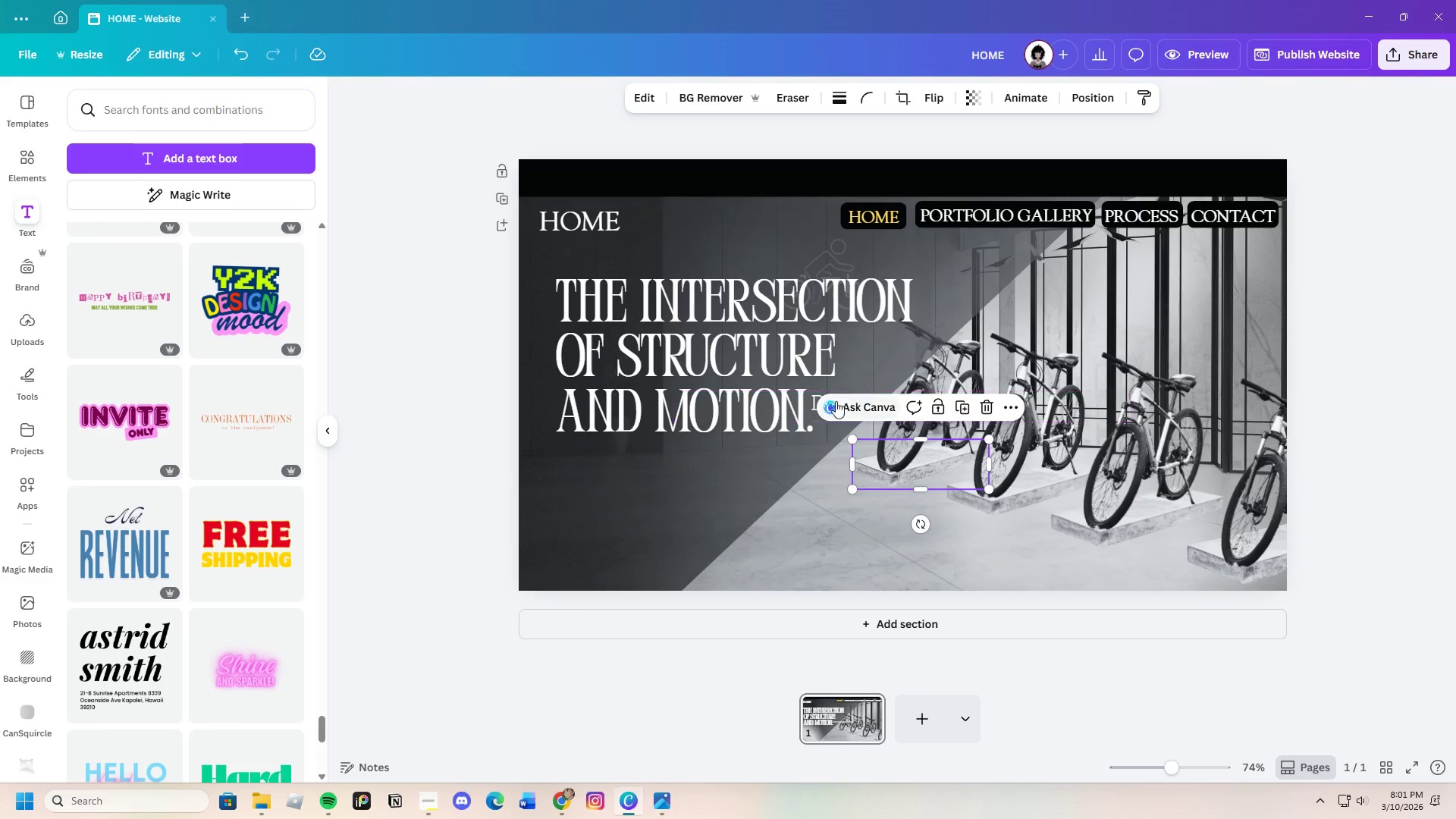 
mouse_move([830, 406])
 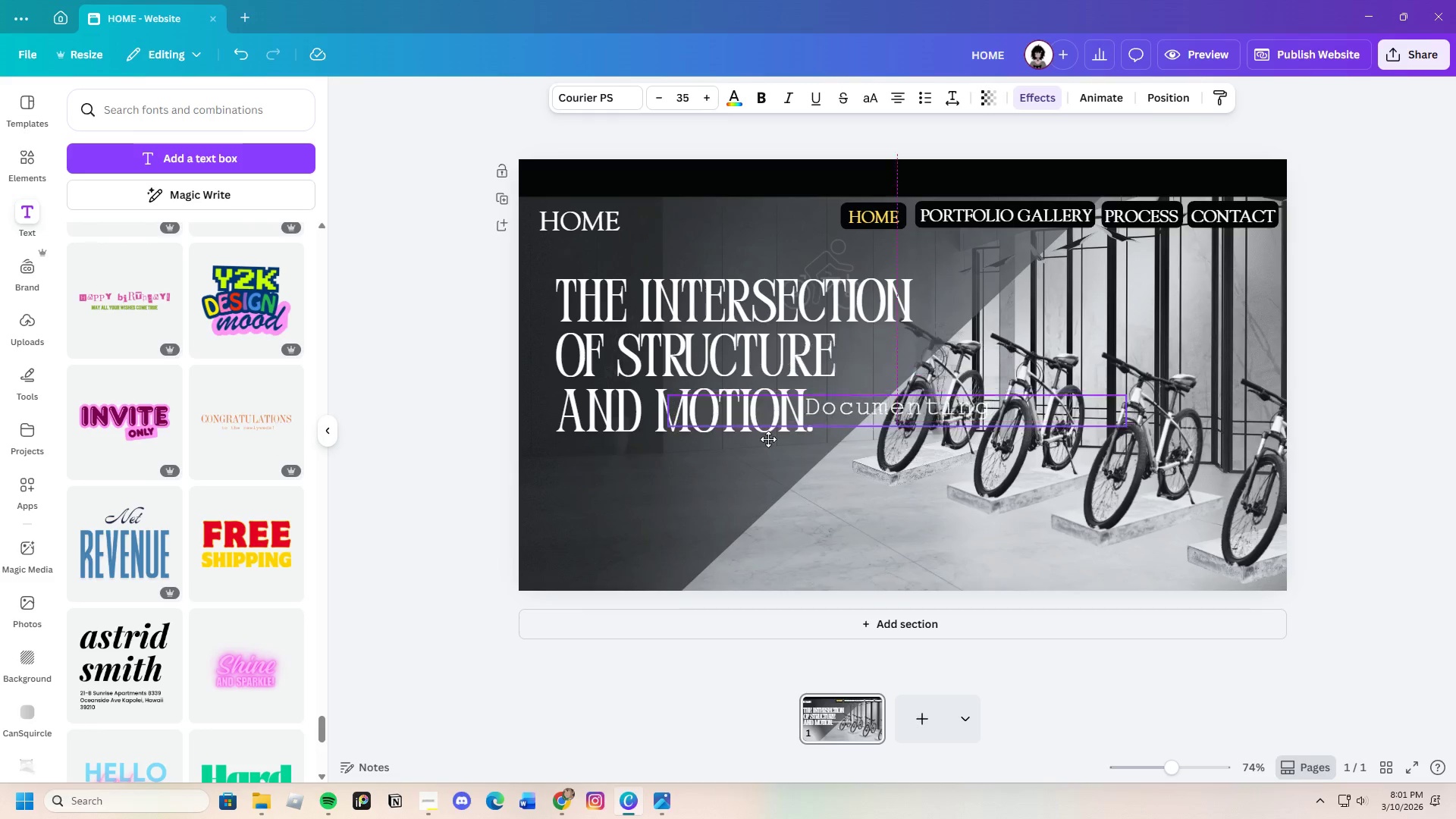 
left_click_drag(start_coordinate=[829, 406], to_coordinate=[693, 479])
 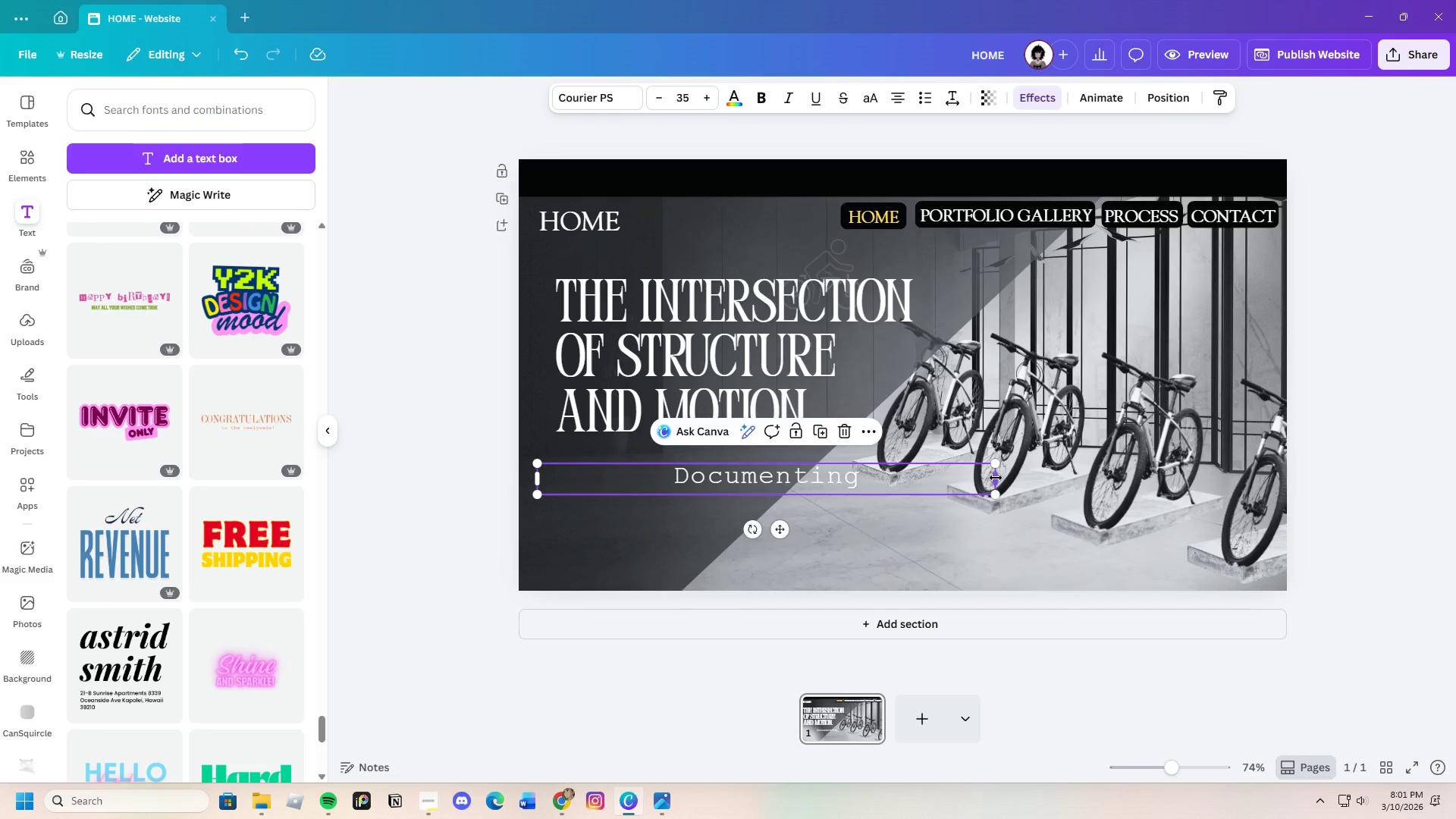 
left_click_drag(start_coordinate=[996, 478], to_coordinate=[728, 475])
 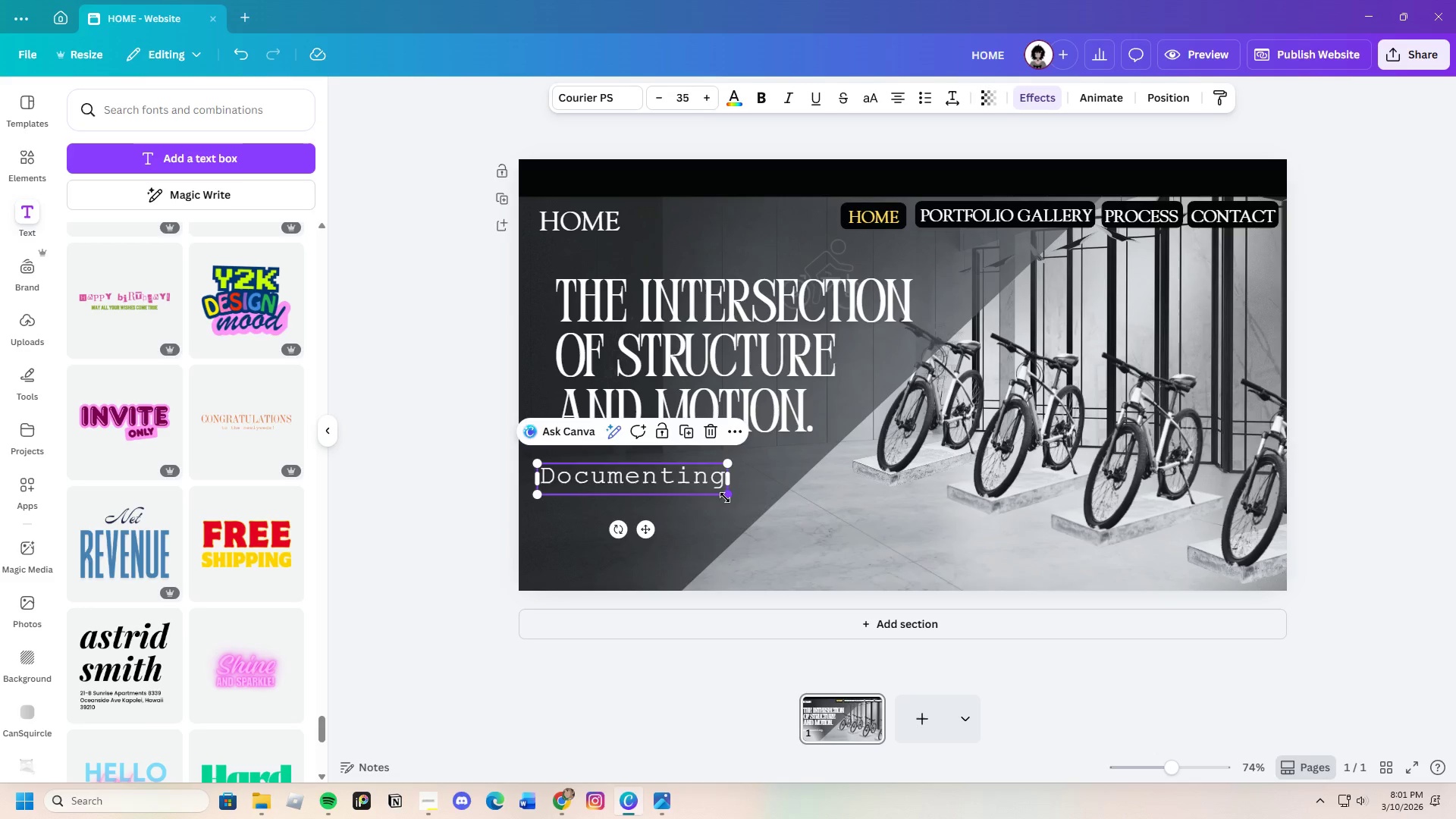 
left_click_drag(start_coordinate=[725, 497], to_coordinate=[667, 479])
 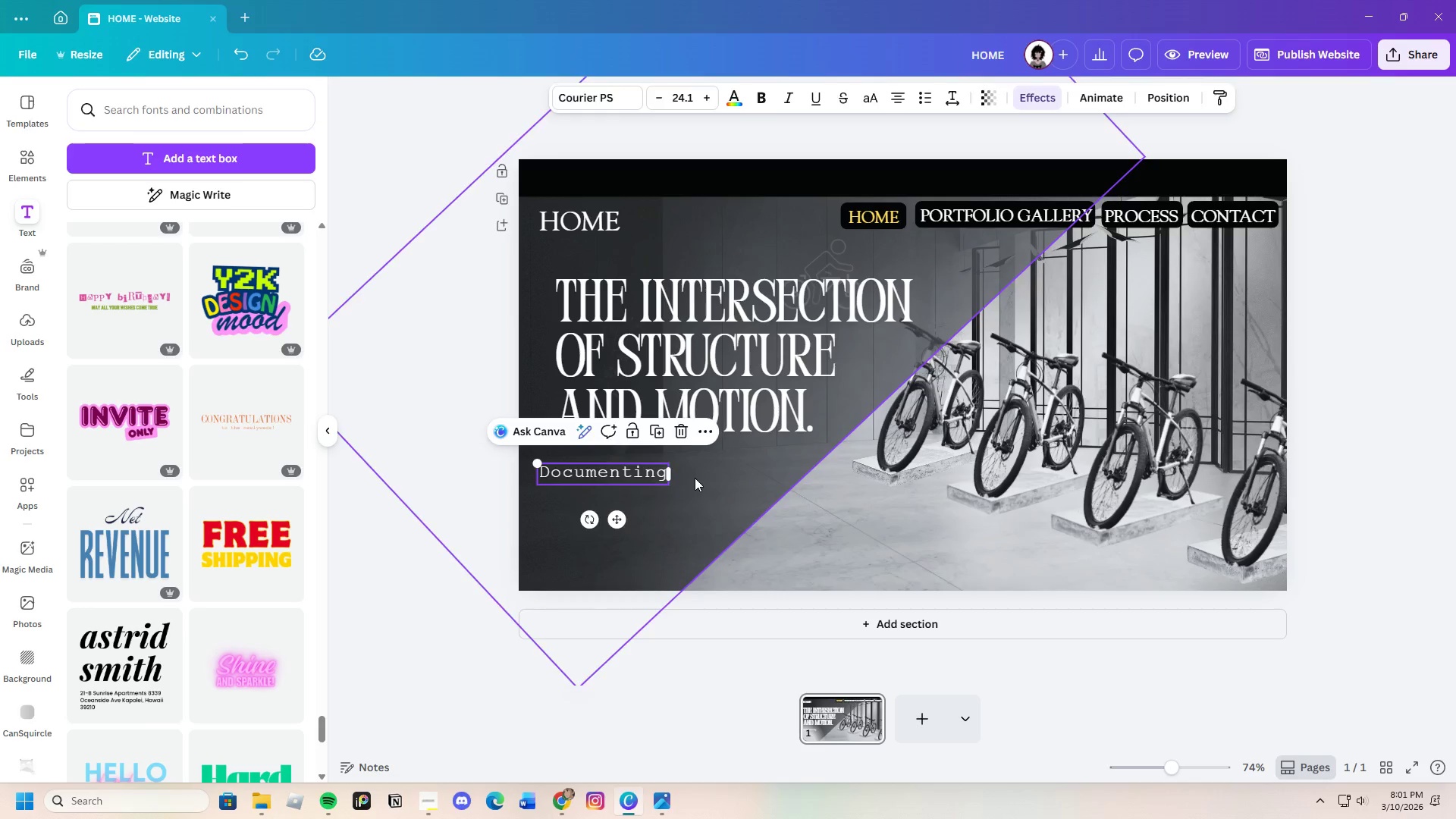 
left_click([695, 478])
 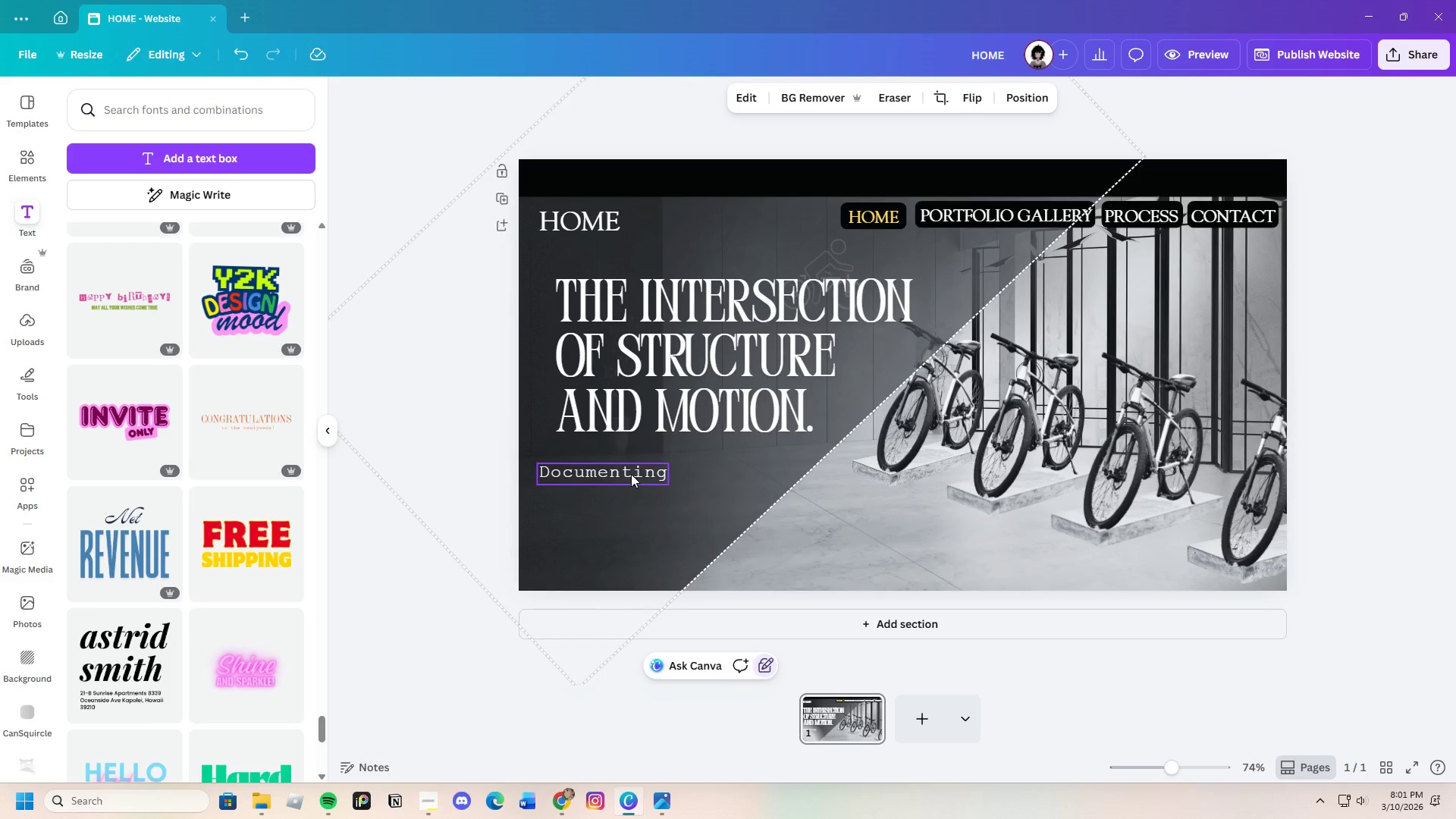 
left_click_drag(start_coordinate=[631, 474], to_coordinate=[654, 467])
 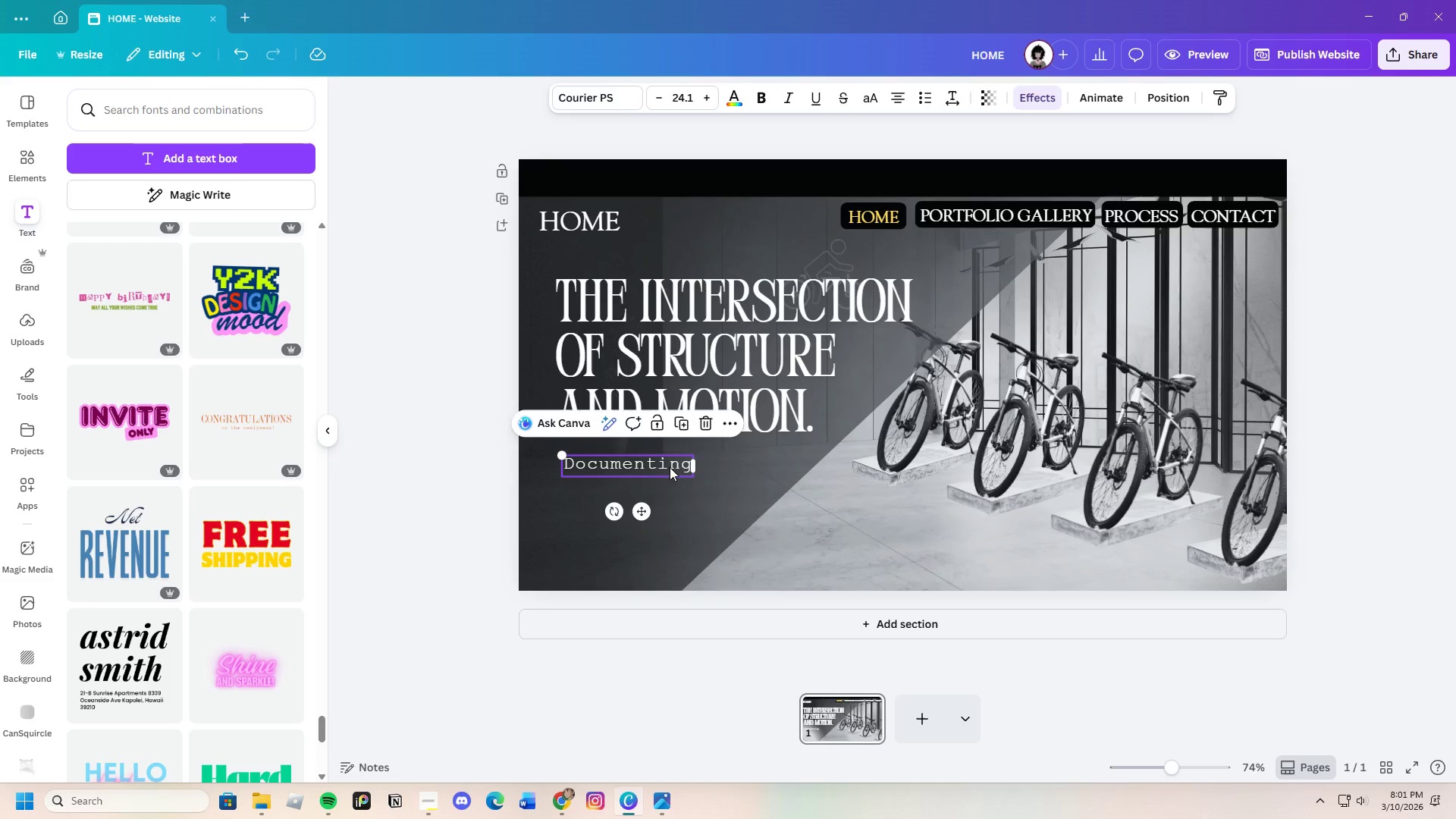 
left_click([670, 467])
 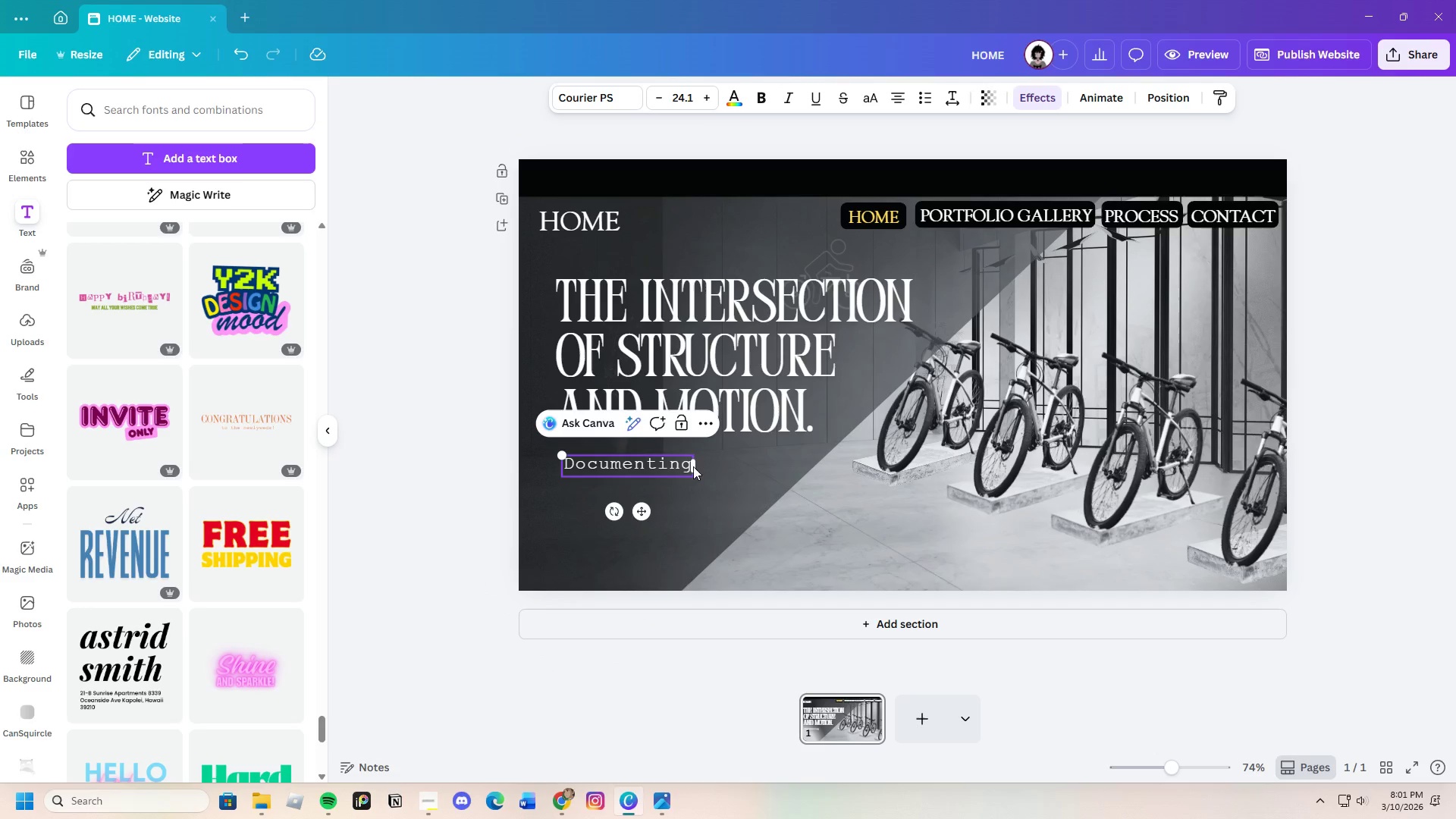 
left_click_drag(start_coordinate=[695, 463], to_coordinate=[971, 463])
 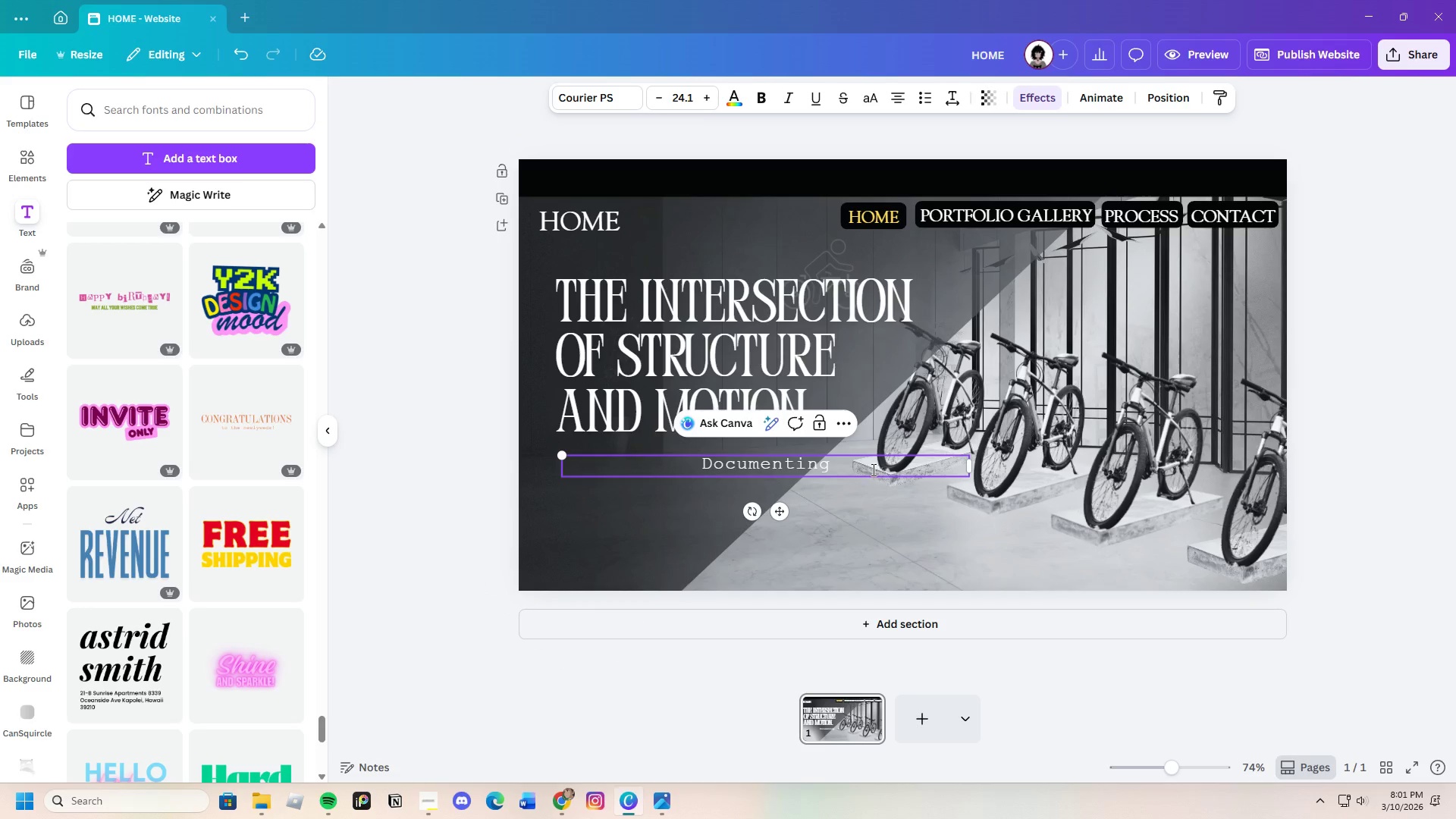 
left_click([872, 469])
 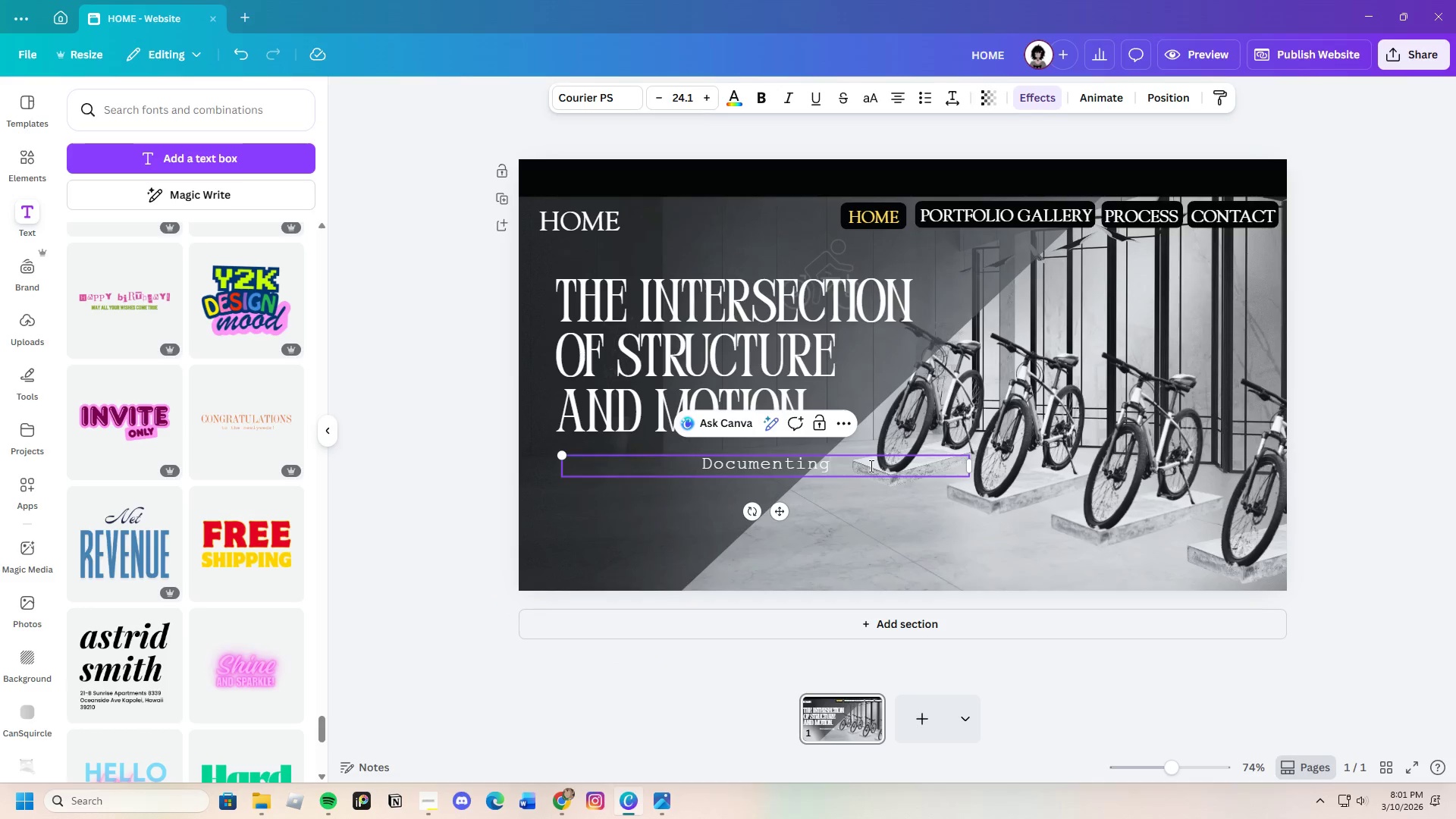 
wait(8.64)
 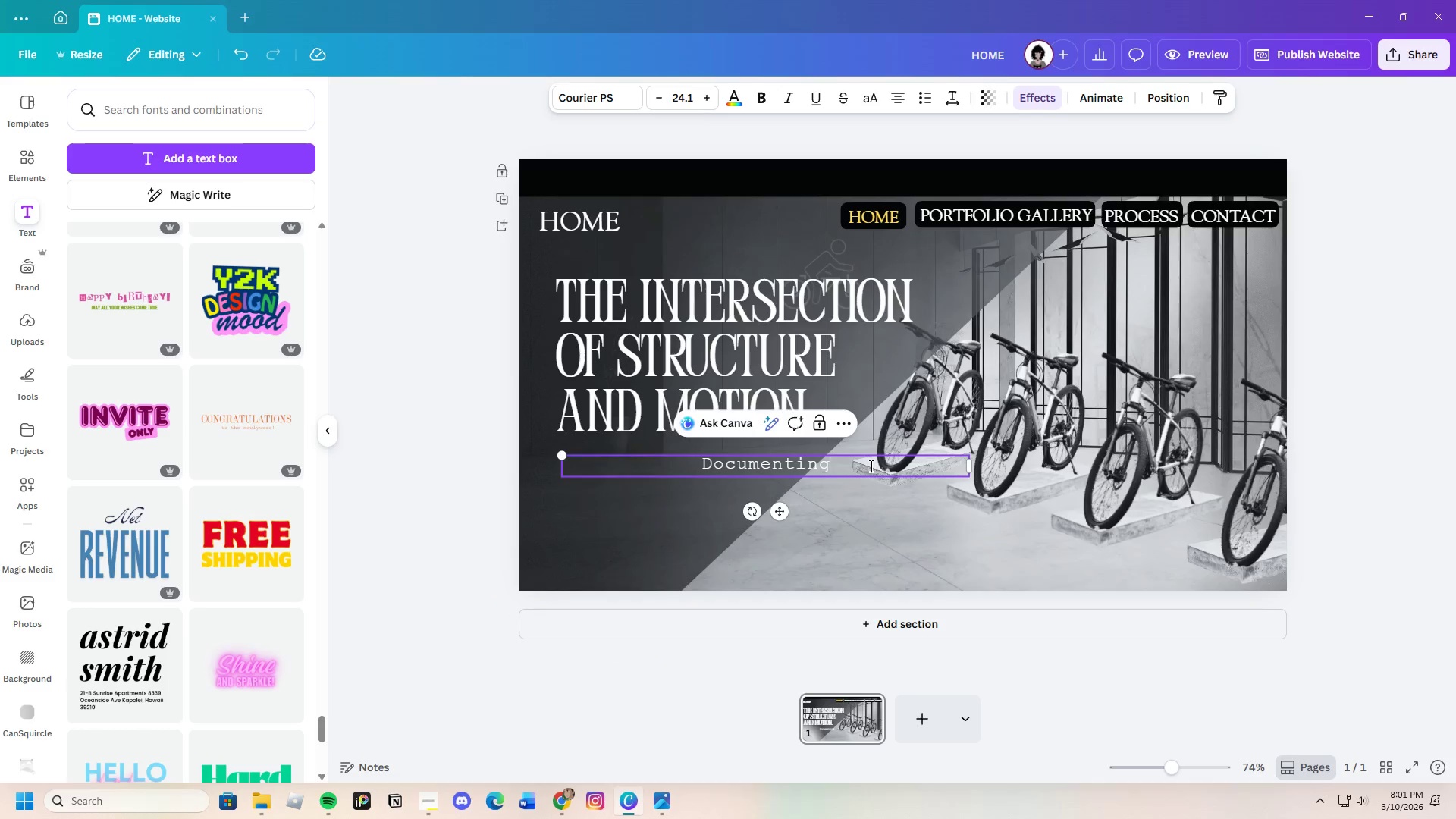 
type( the )
 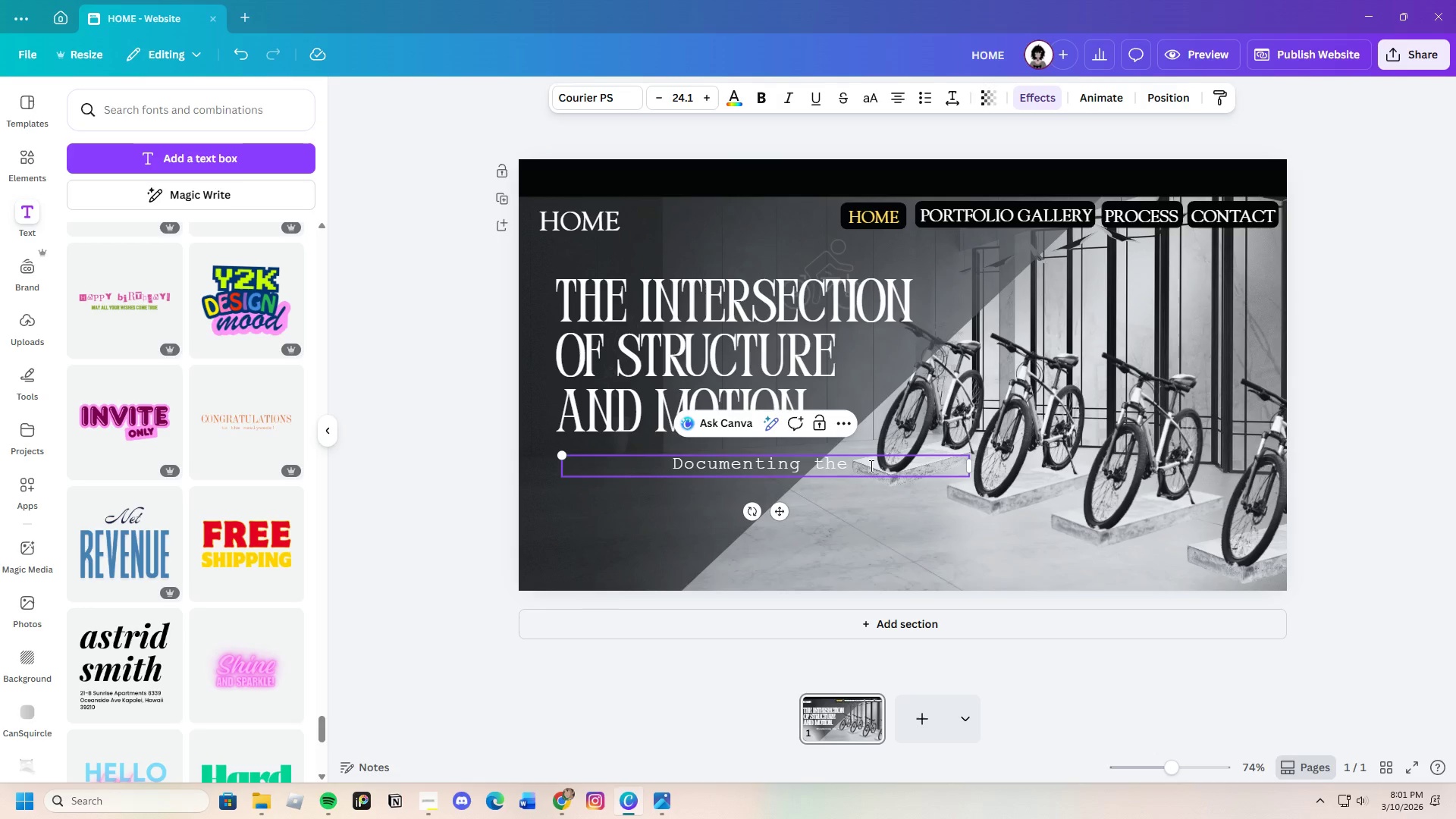 
wait(24.95)
 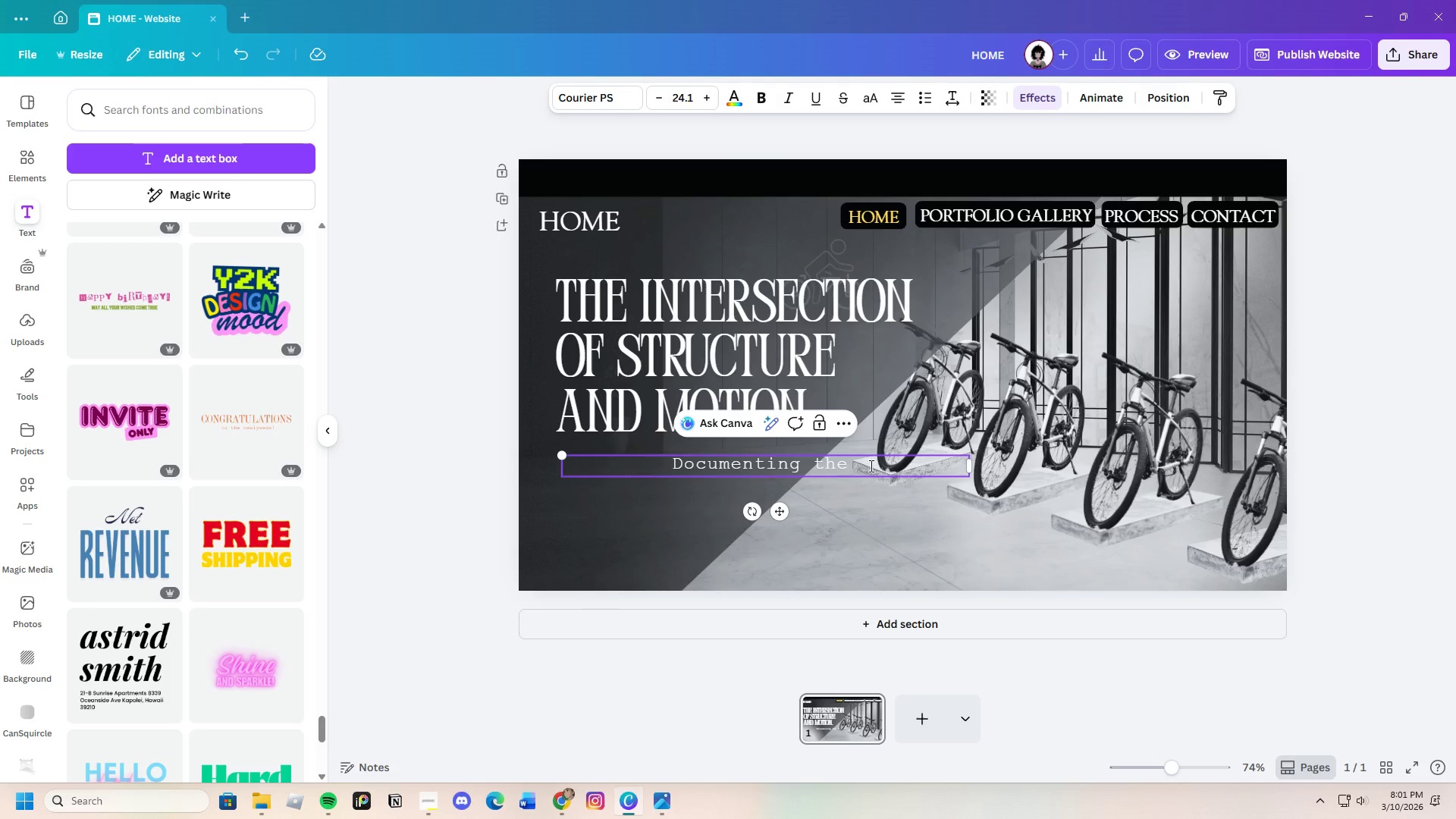 
left_click([829, 463])
 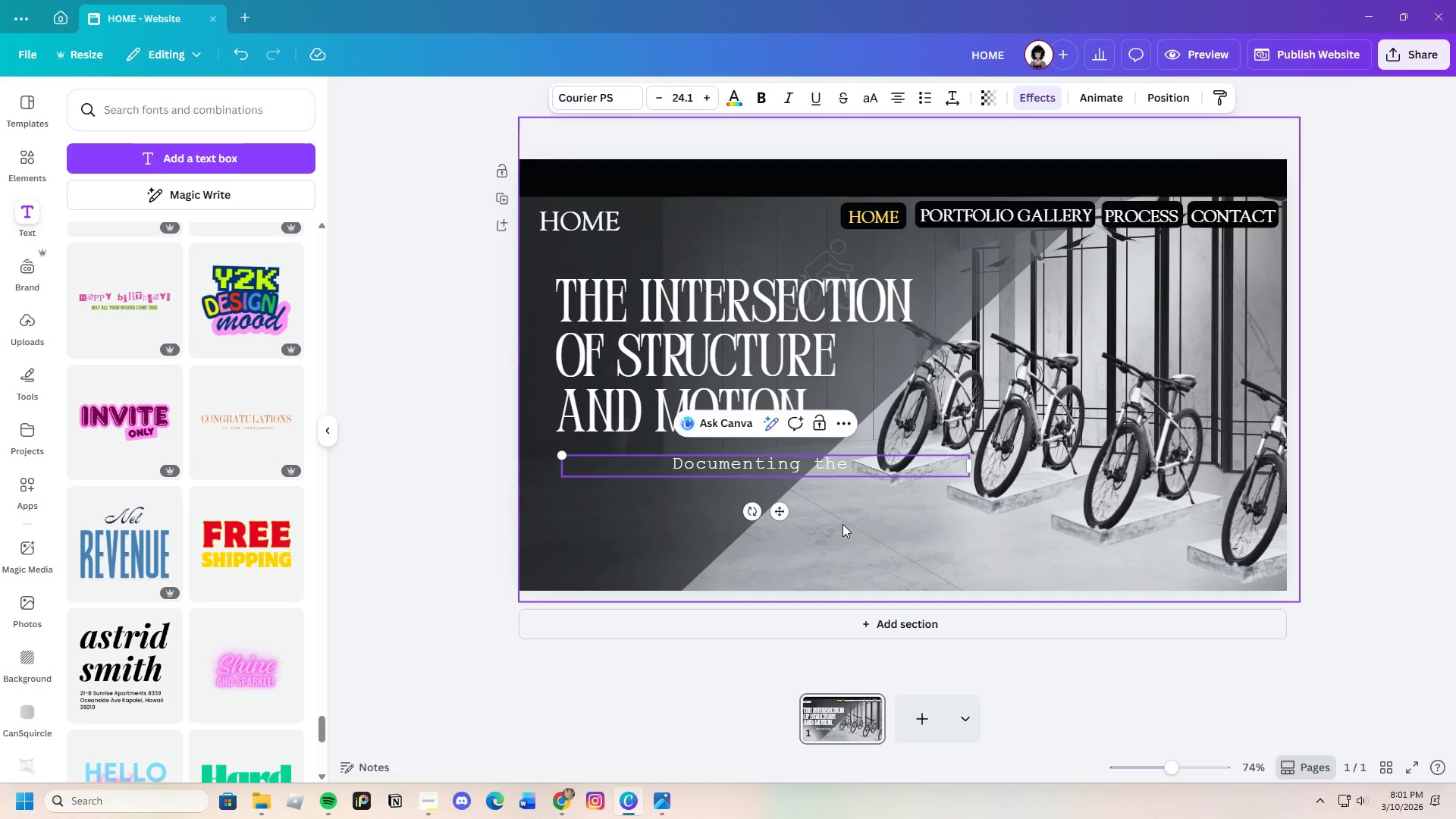 
left_click([843, 524])
 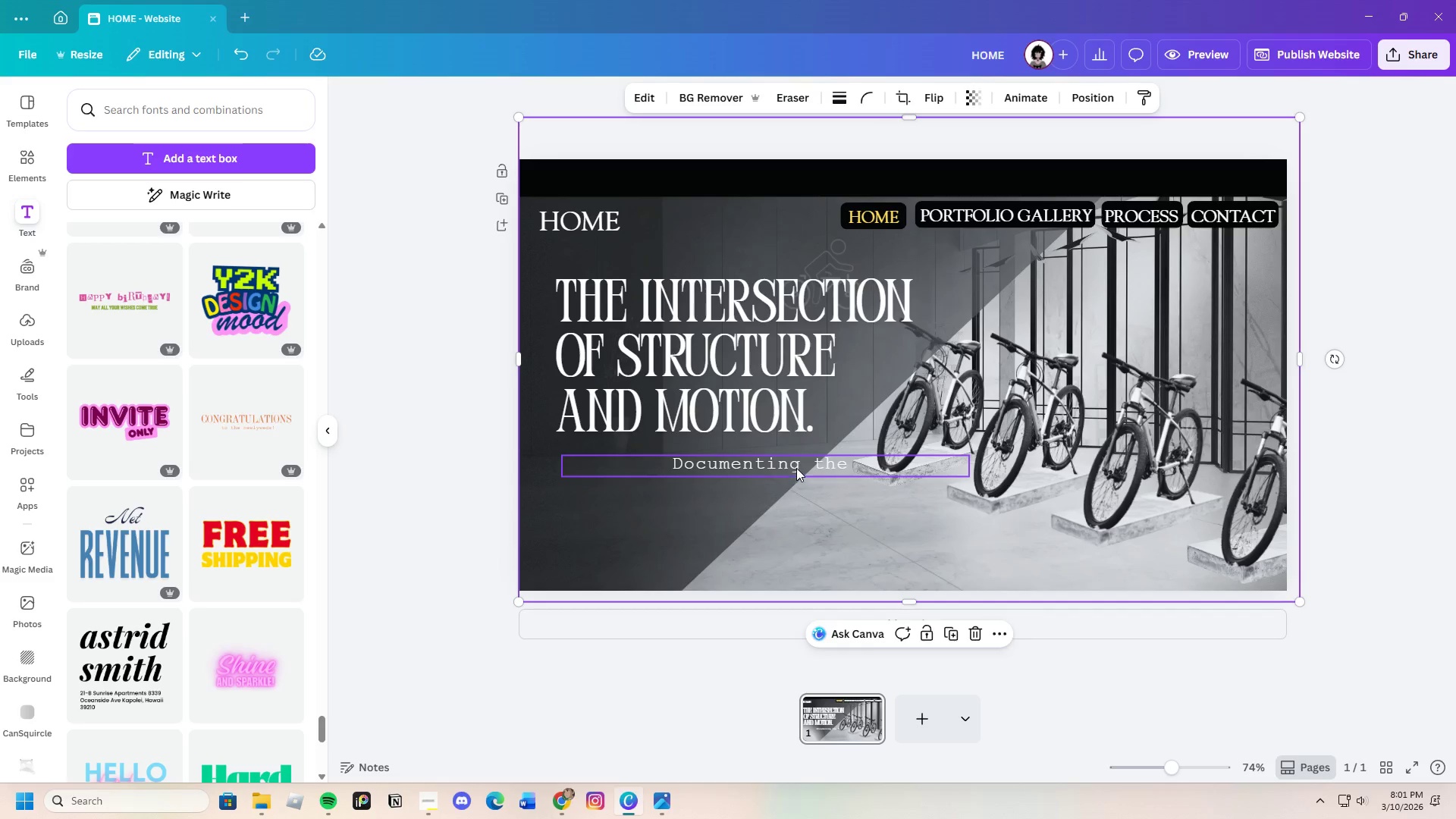 
left_click([796, 468])
 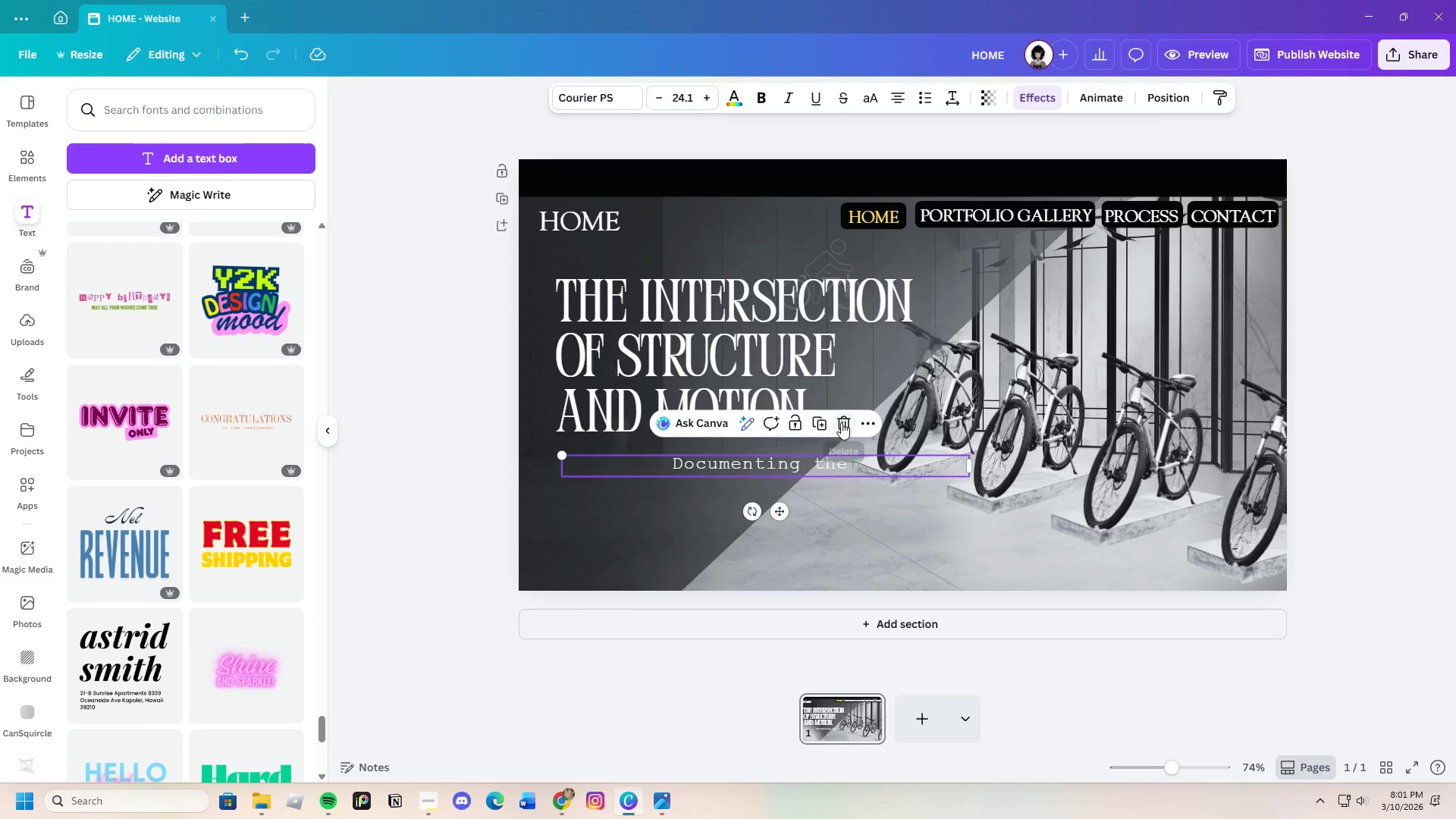 
left_click([842, 422])
 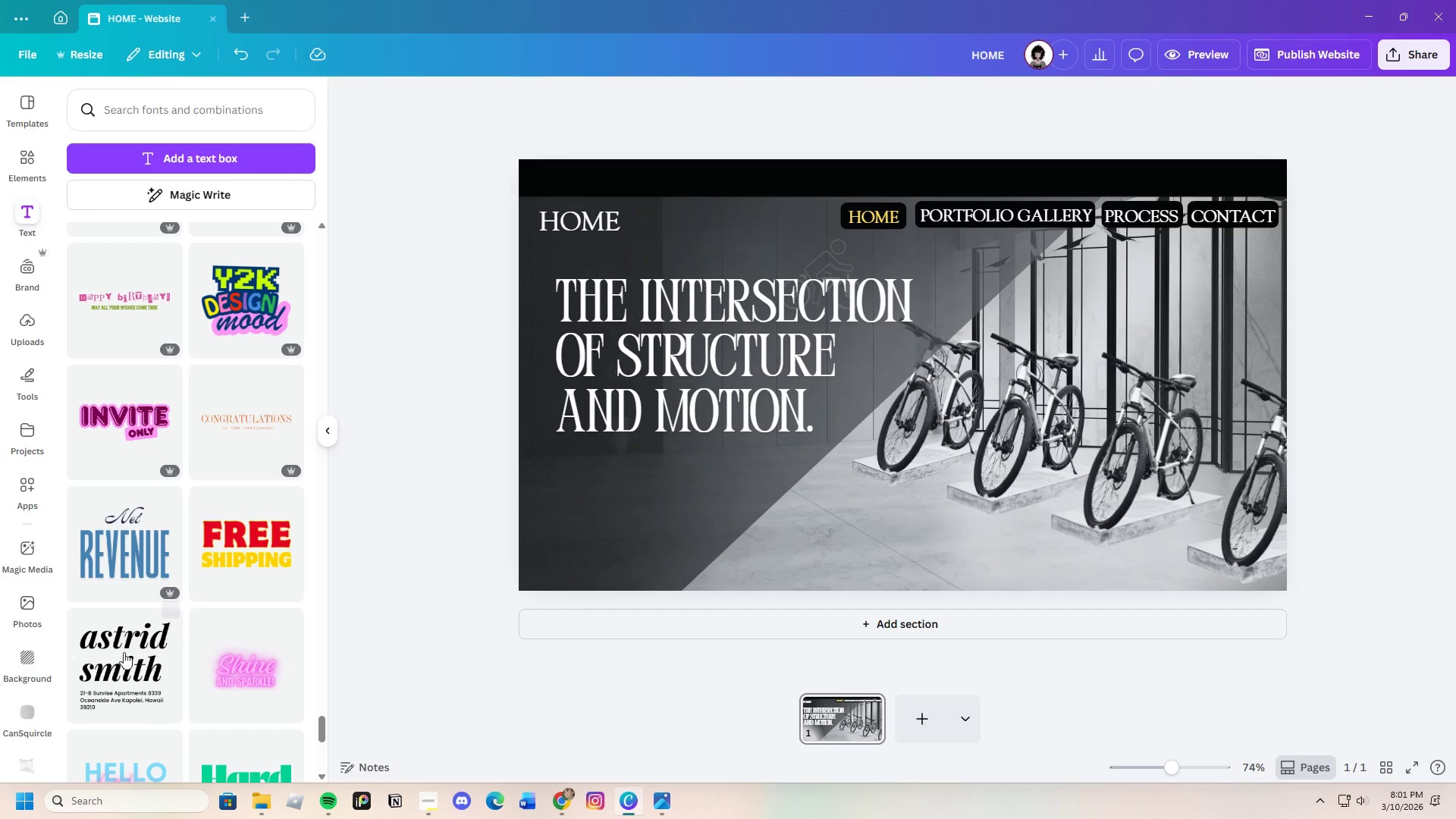 
scroll: coordinate [140, 652], scroll_direction: down, amount: 4.0
 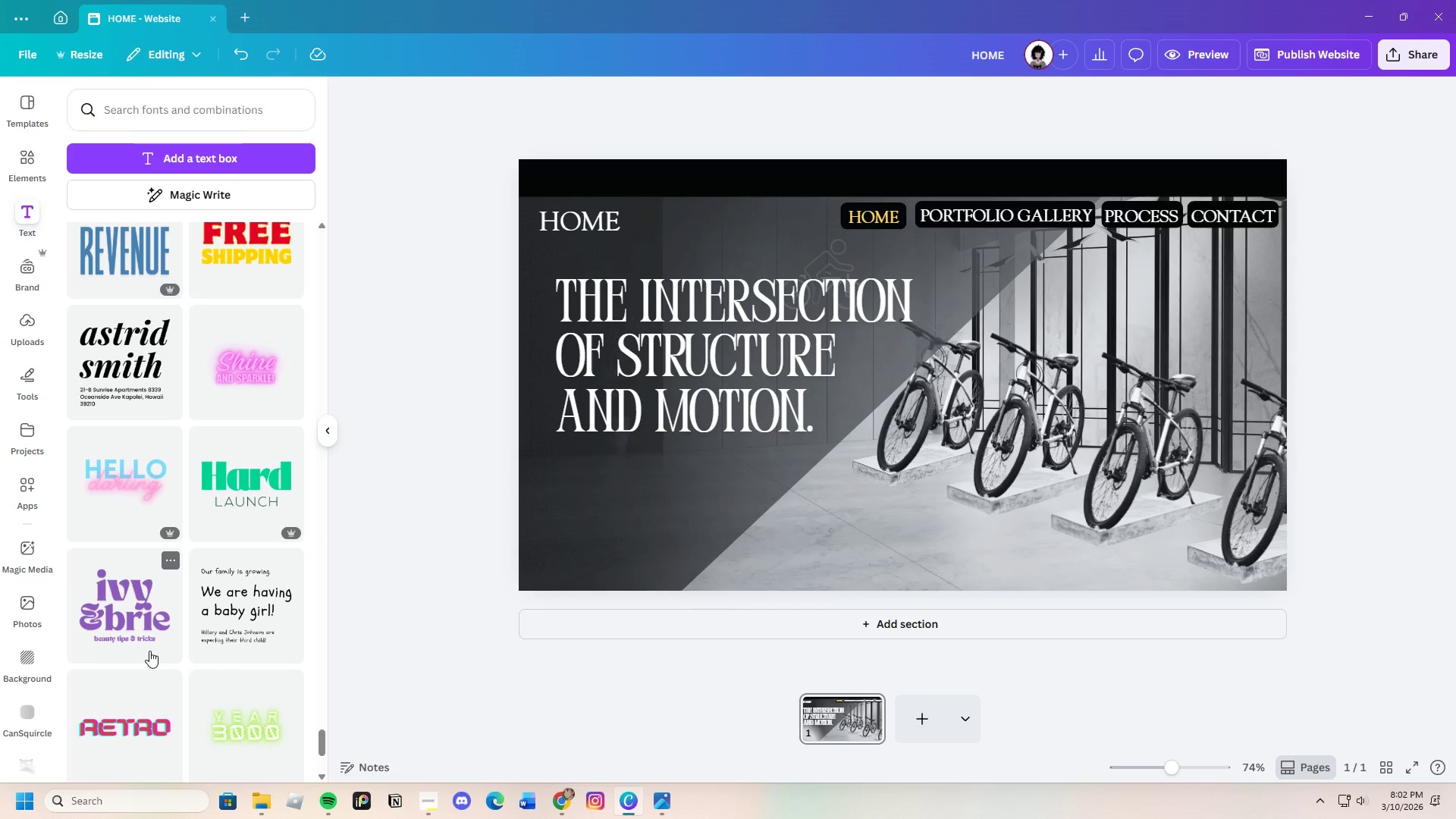 
wait(25.16)
 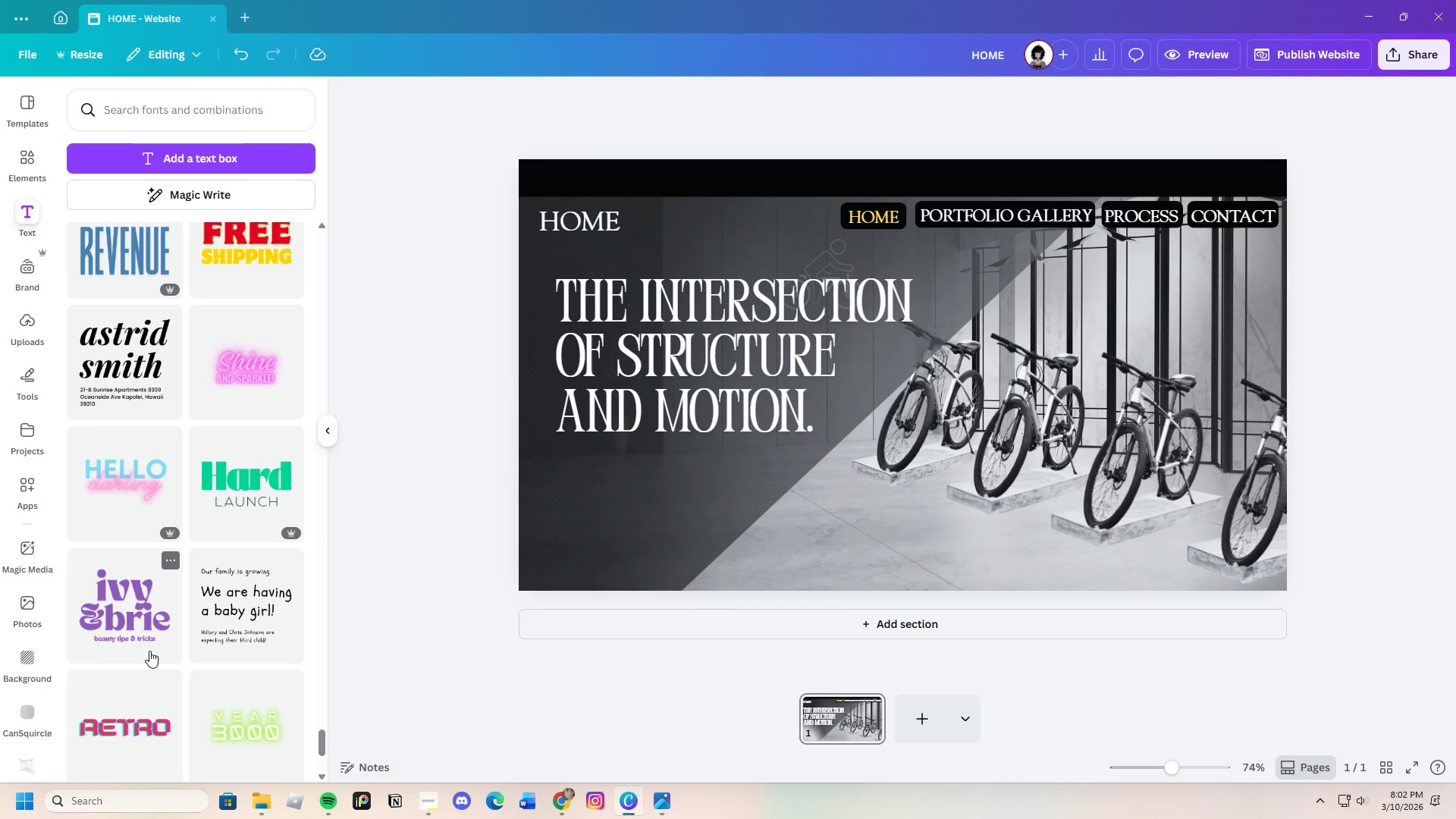 
scroll: coordinate [162, 645], scroll_direction: down, amount: 10.0
 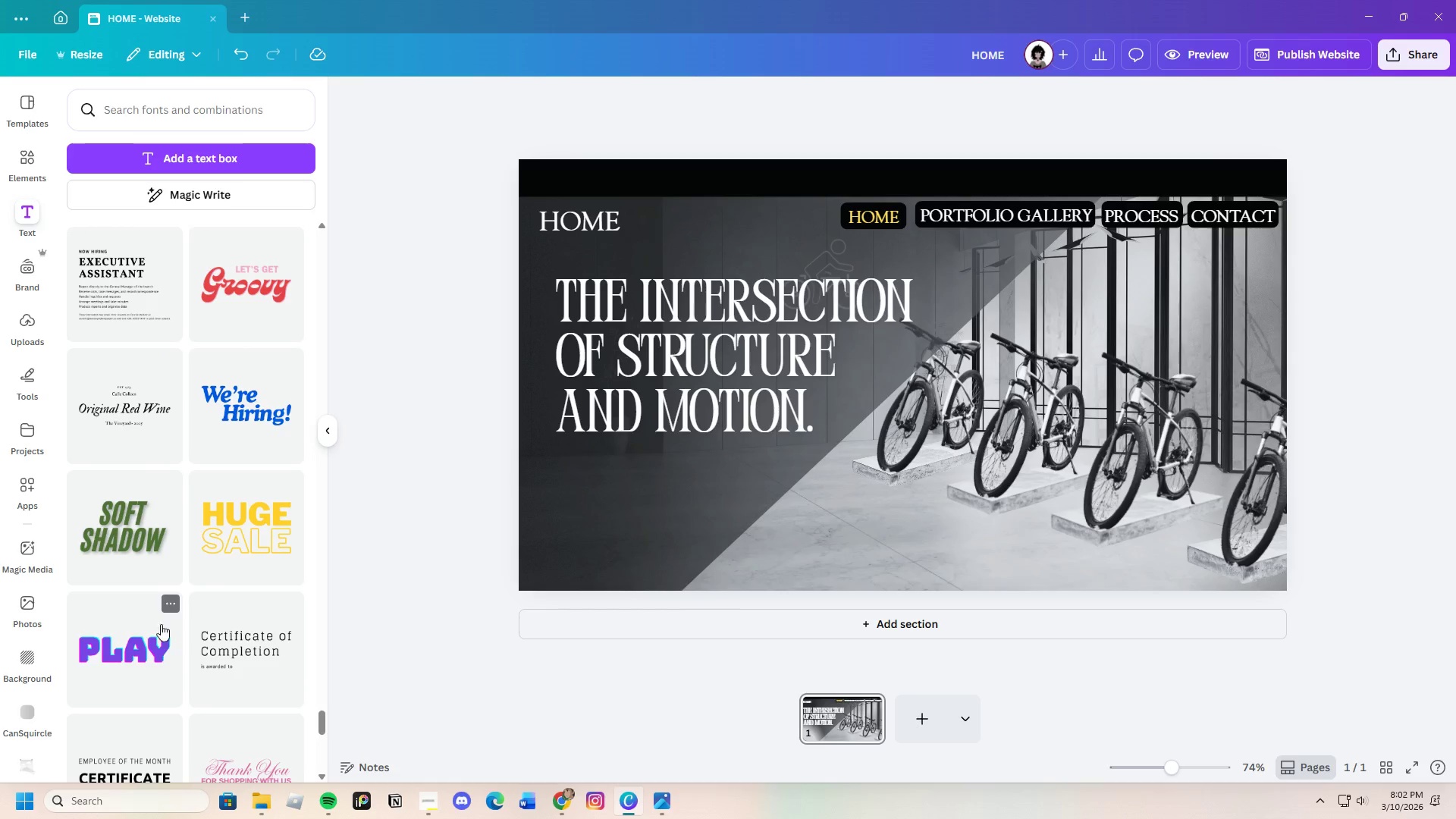 
left_click([130, 419])
 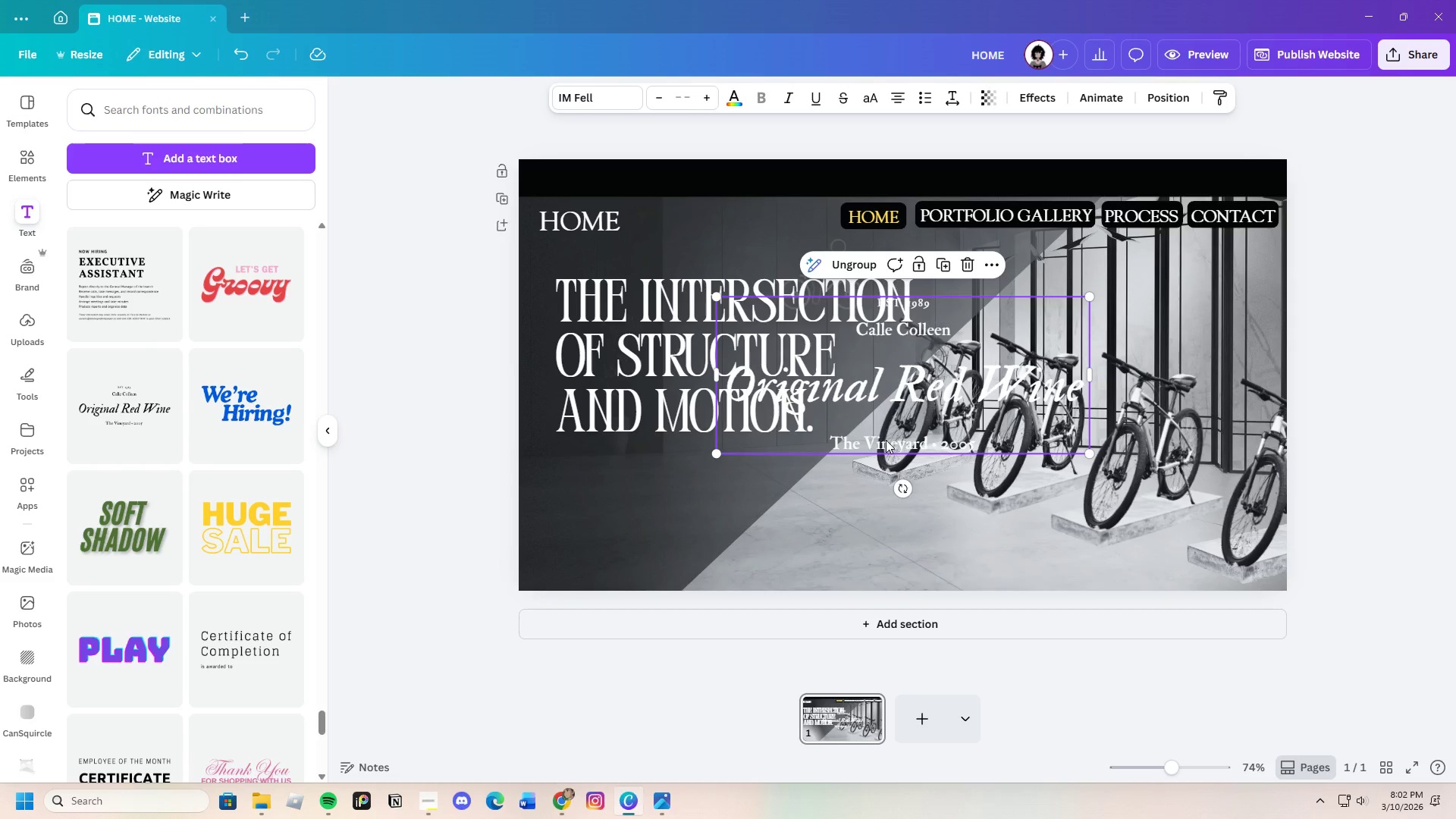 
left_click([885, 437])
 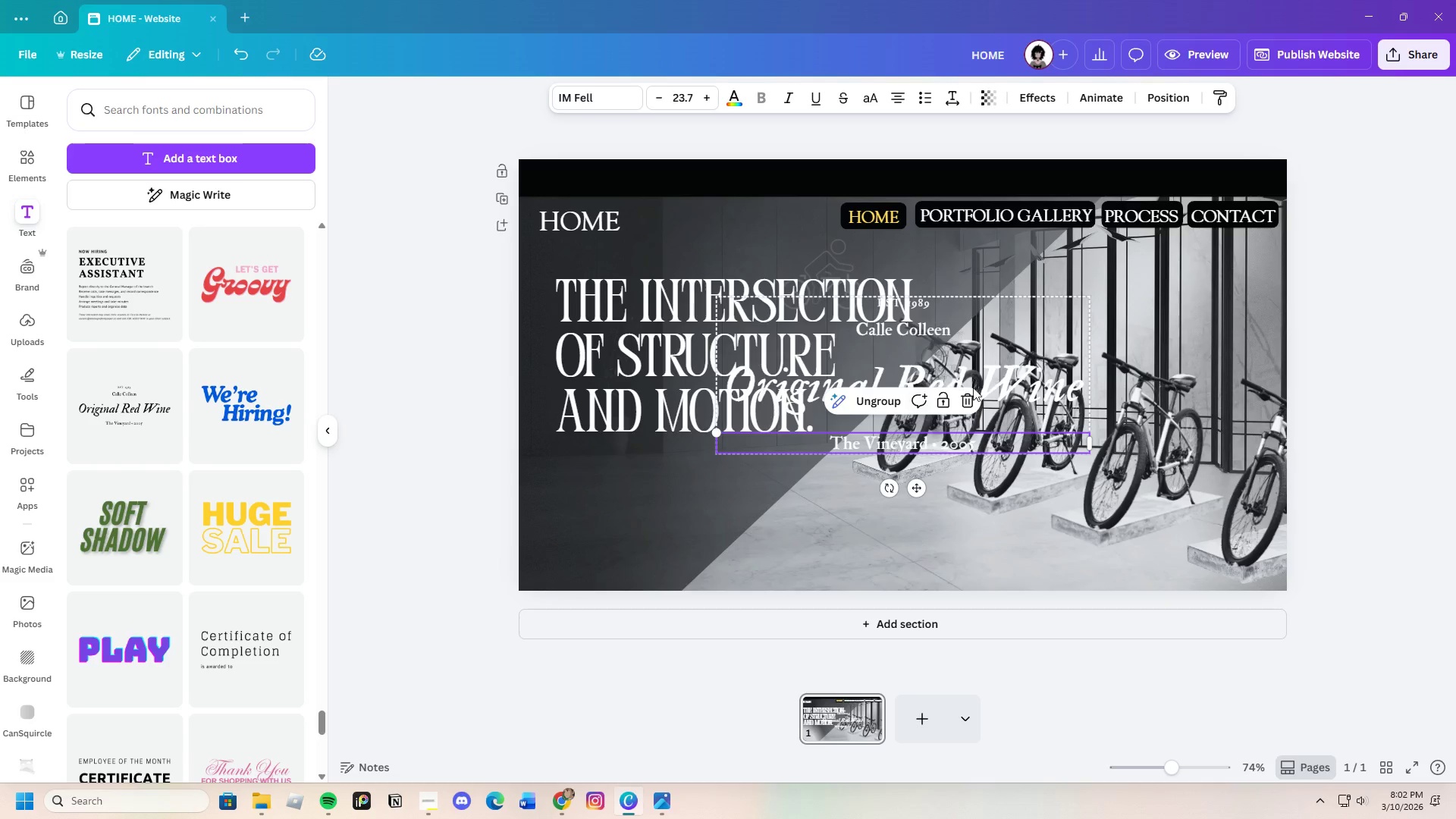 
left_click([969, 397])
 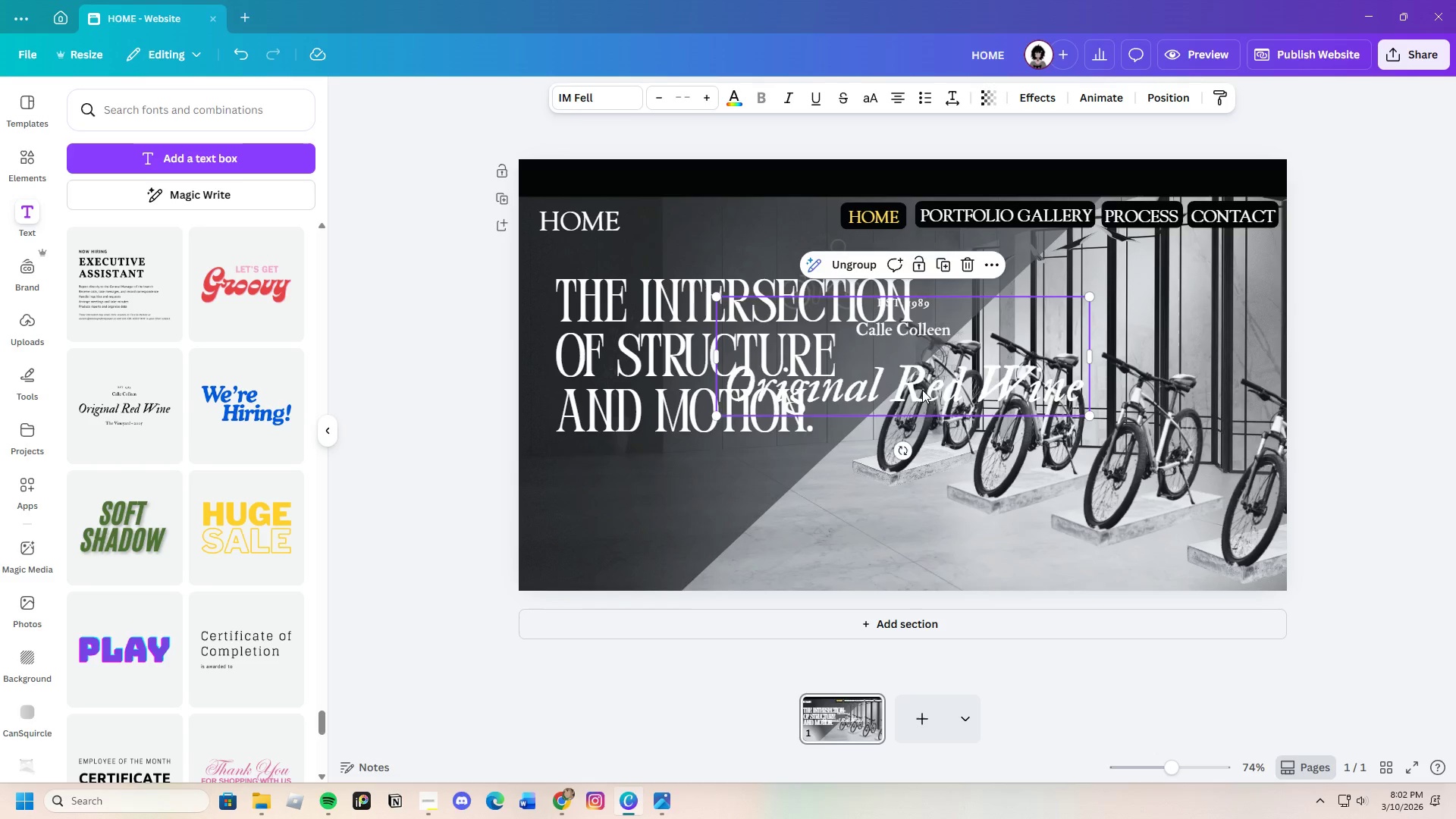 
left_click_drag(start_coordinate=[921, 393], to_coordinate=[764, 517])
 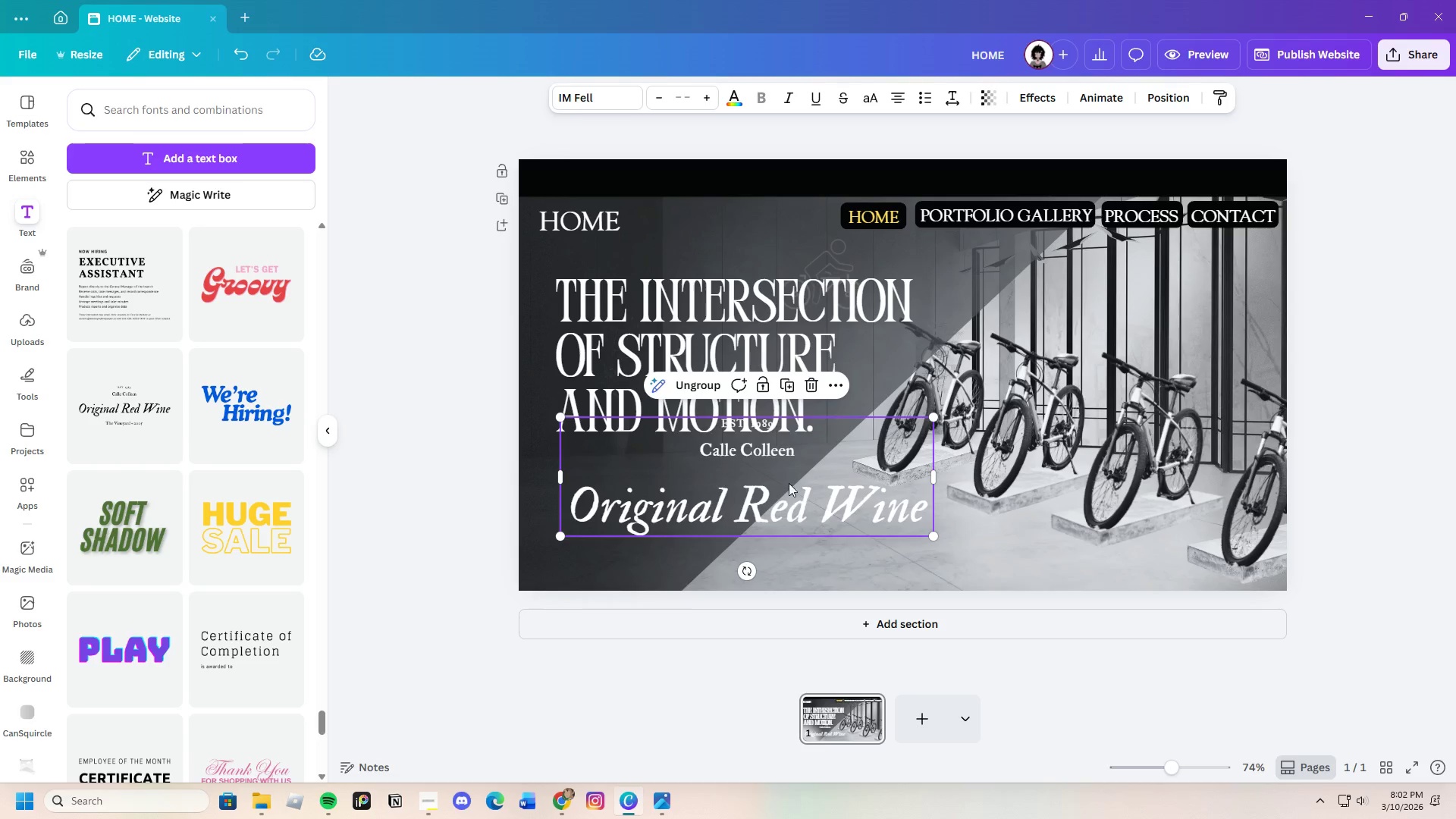 
left_click([778, 439])
 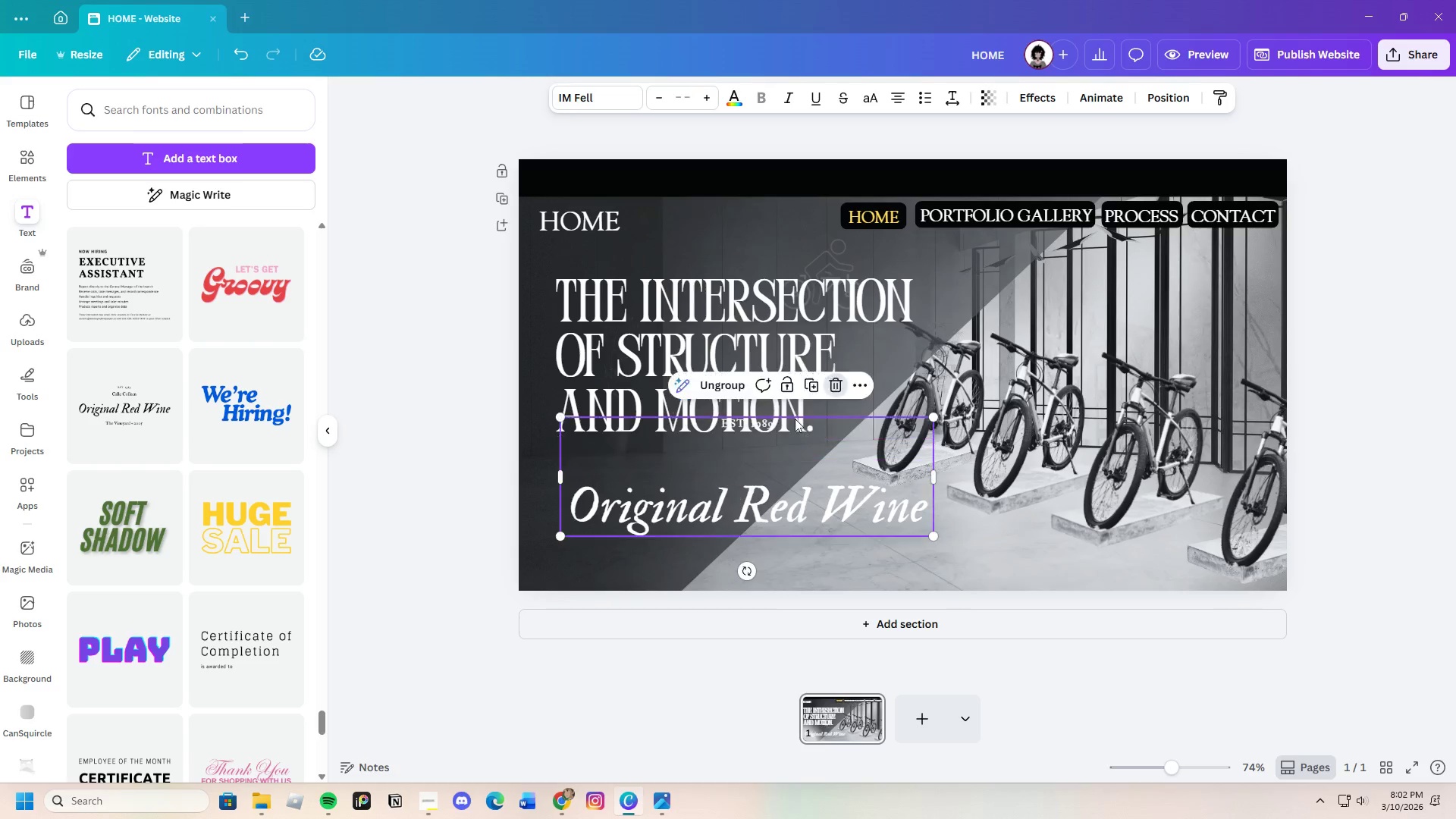 
double_click([782, 422])
 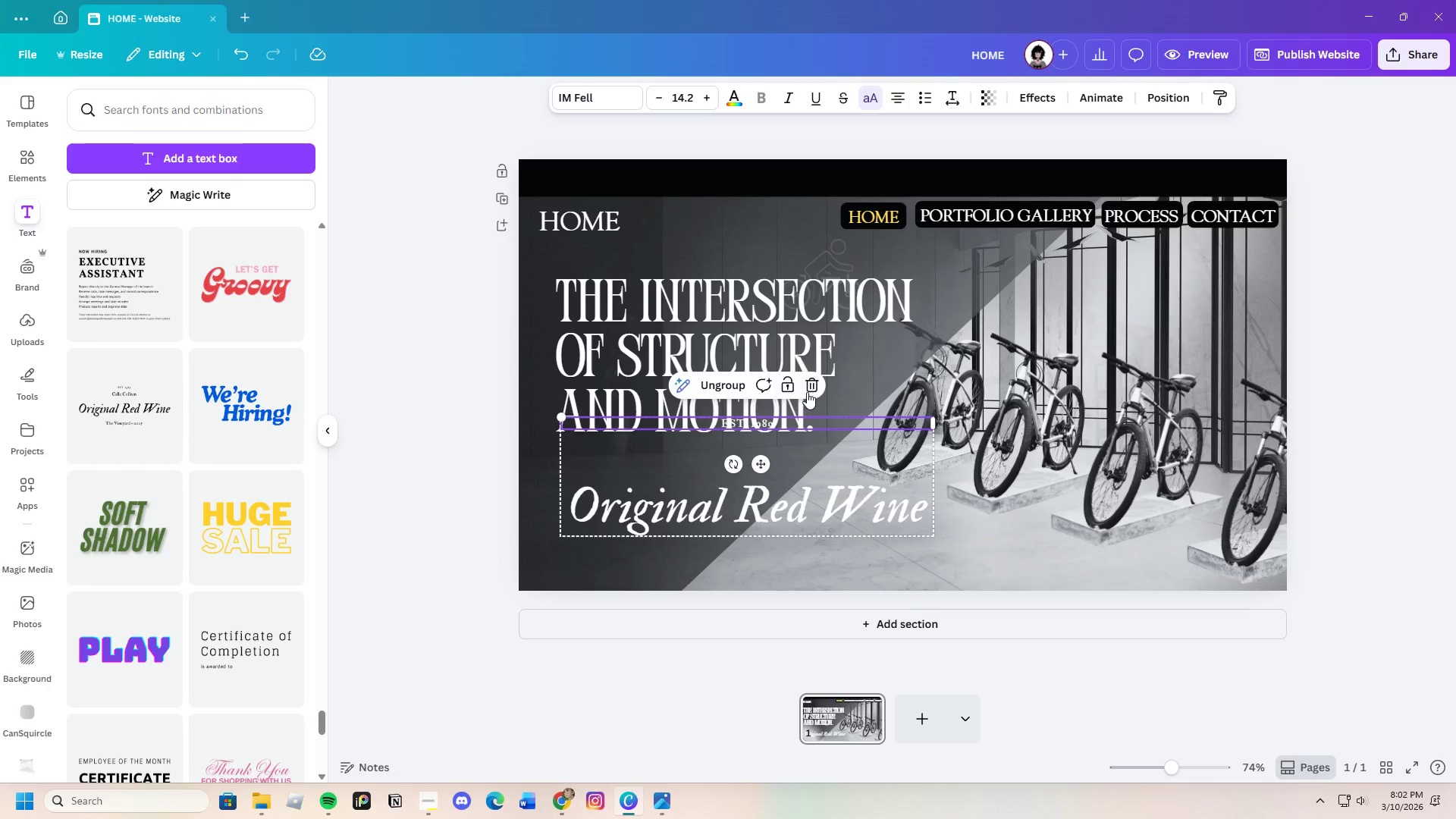 
left_click([809, 387])
 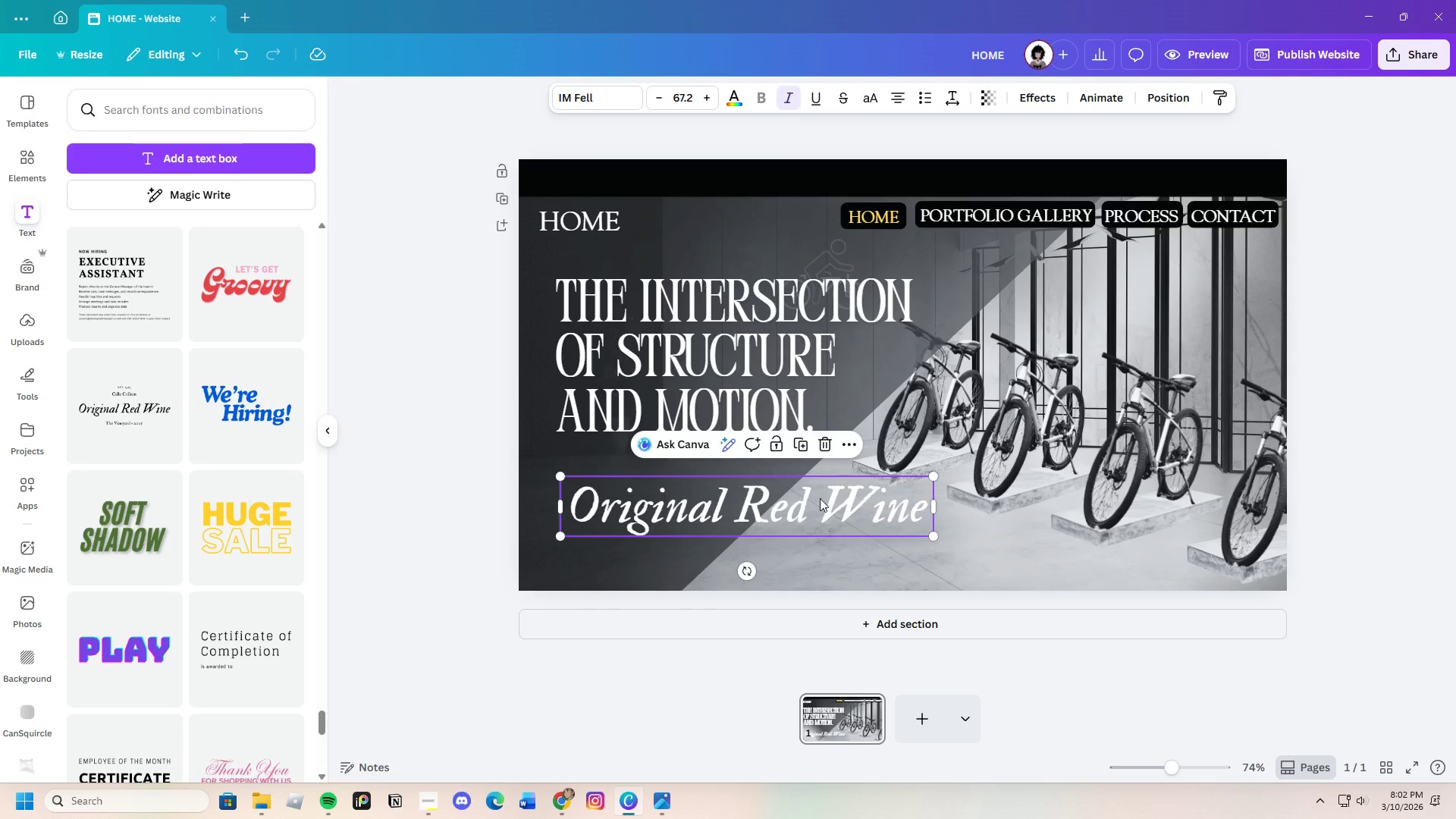 
left_click([820, 498])
 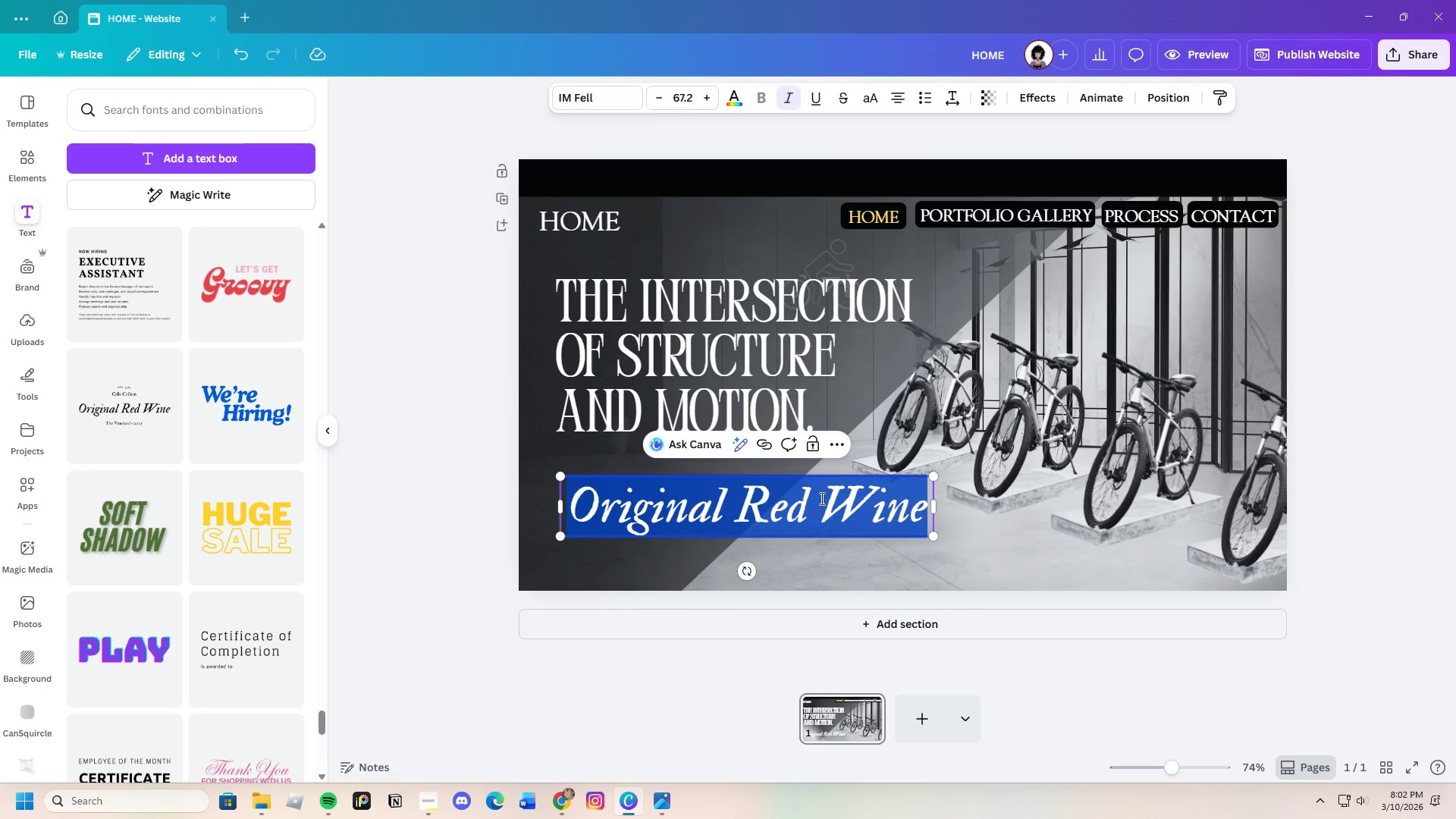 
key(Backspace)
type(Documenting)
 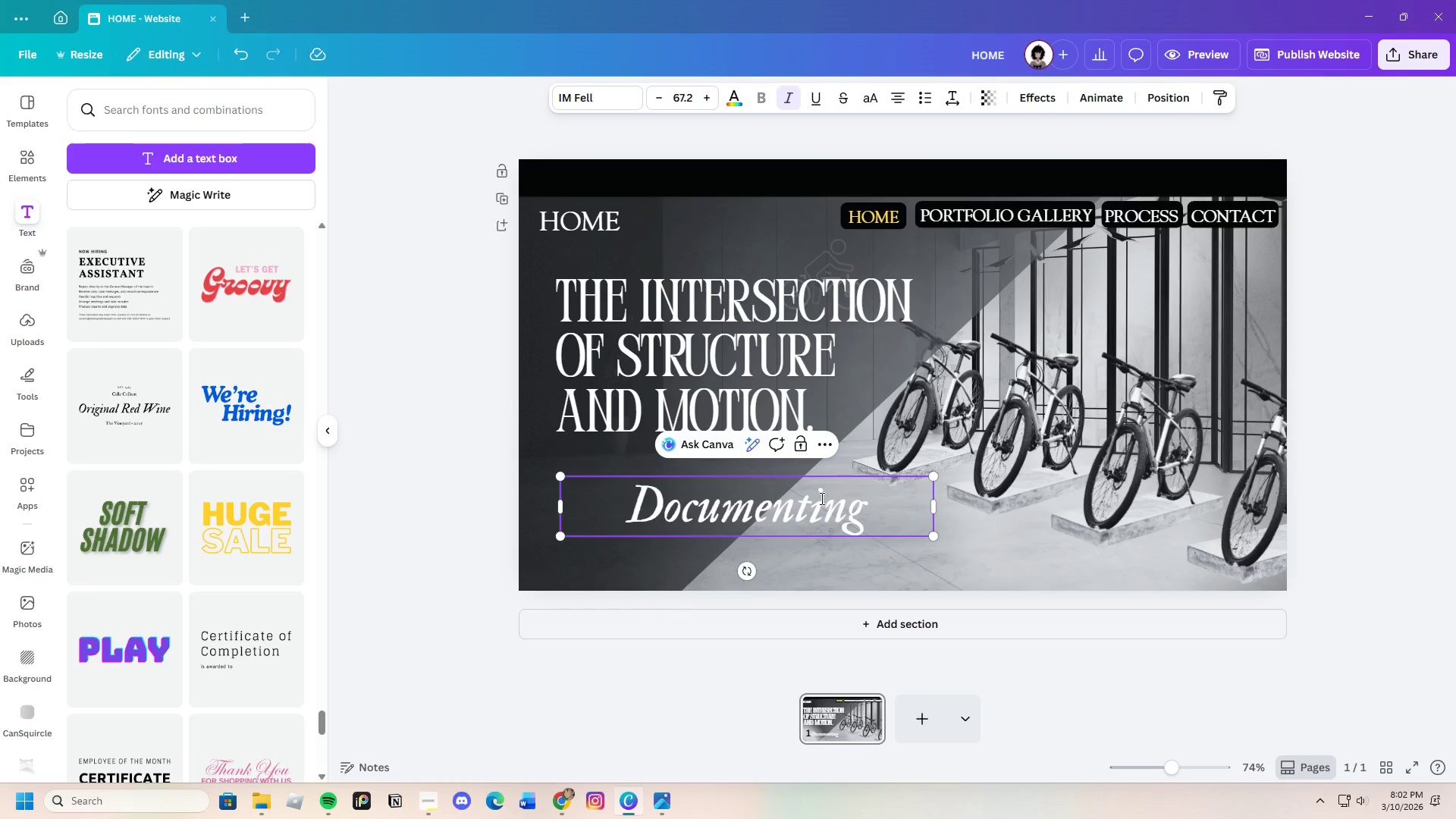 
left_click_drag(start_coordinate=[935, 506], to_coordinate=[804, 494])
 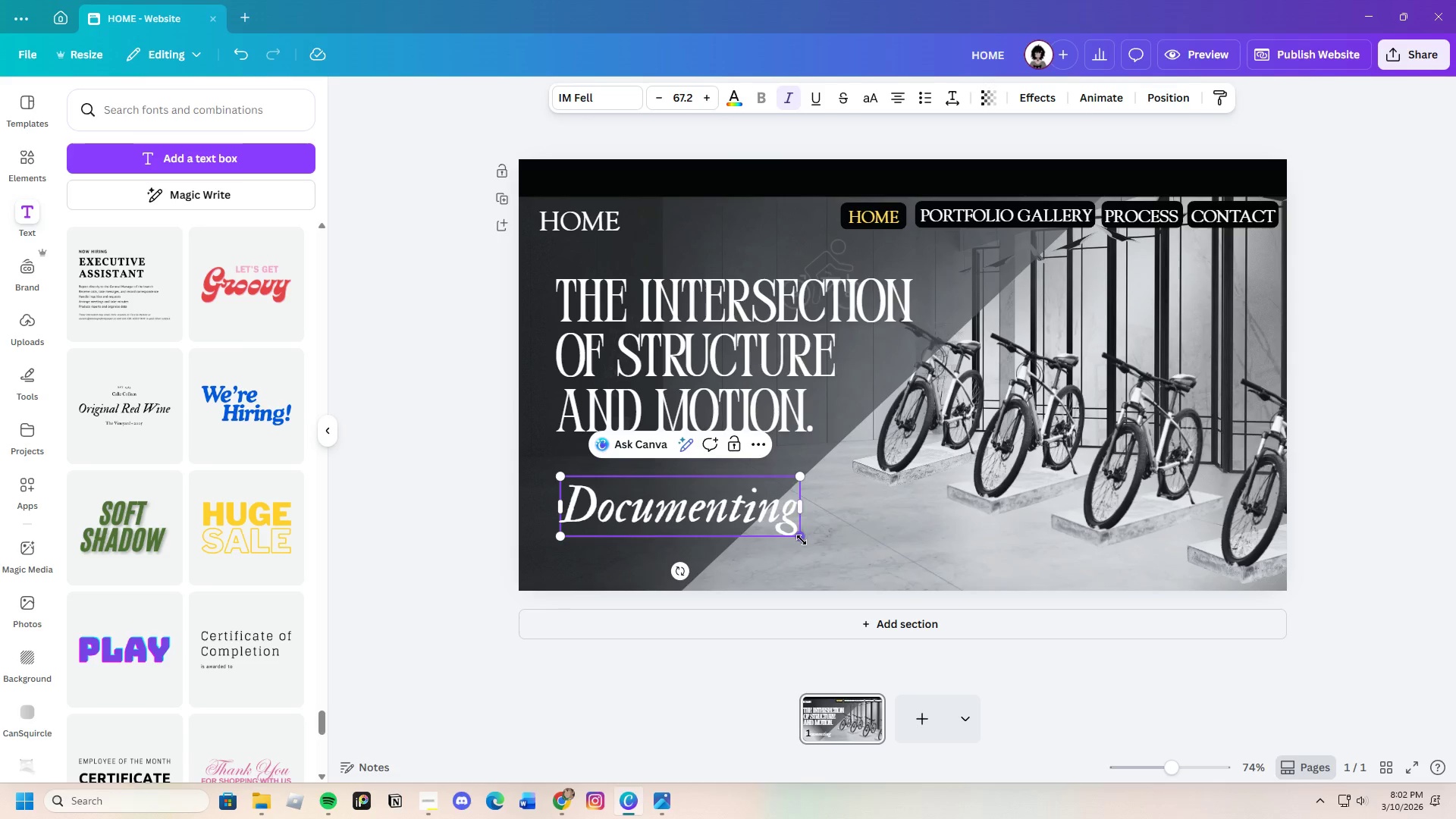 
left_click_drag(start_coordinate=[802, 540], to_coordinate=[694, 474])
 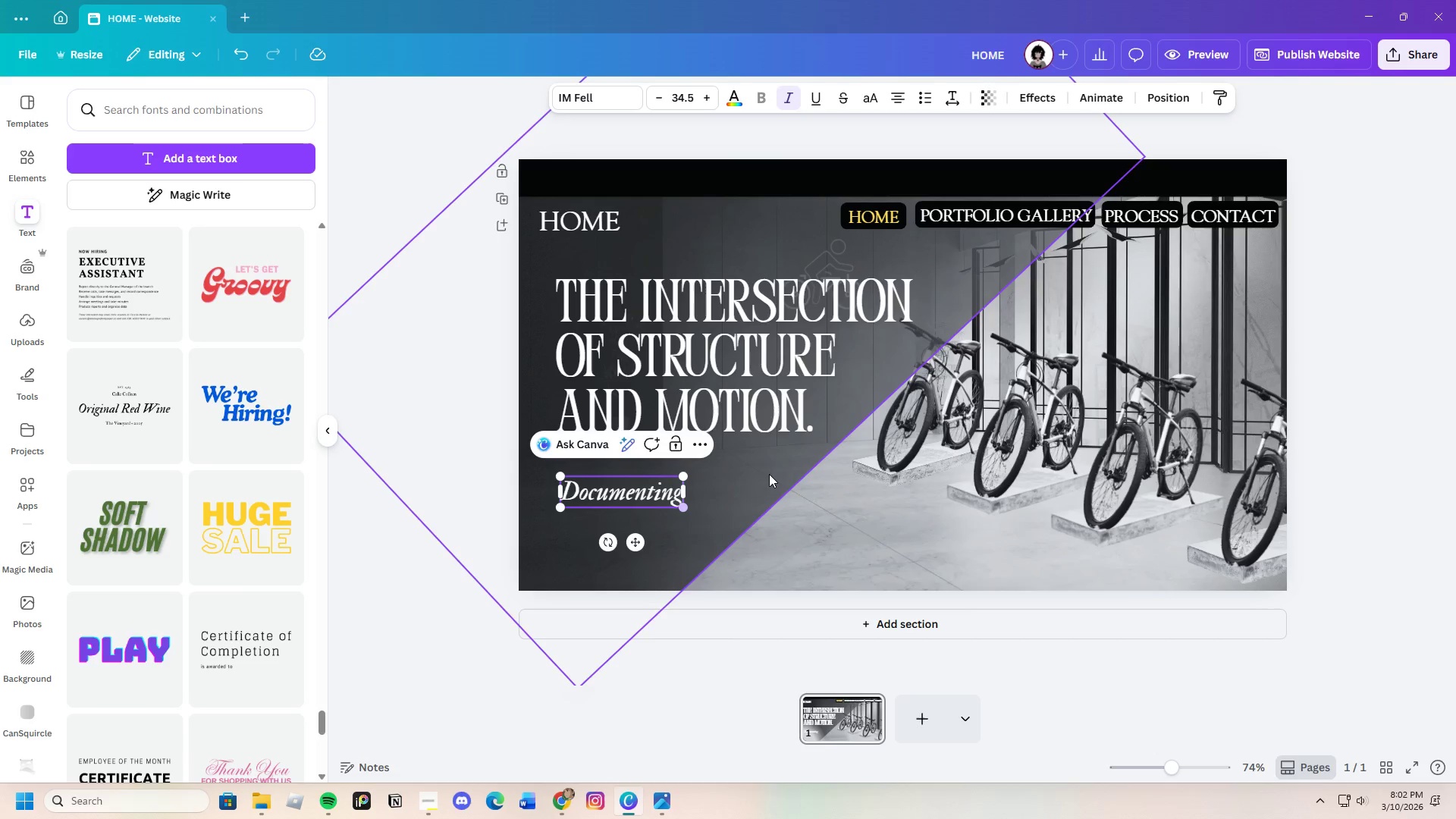 
left_click([769, 474])
 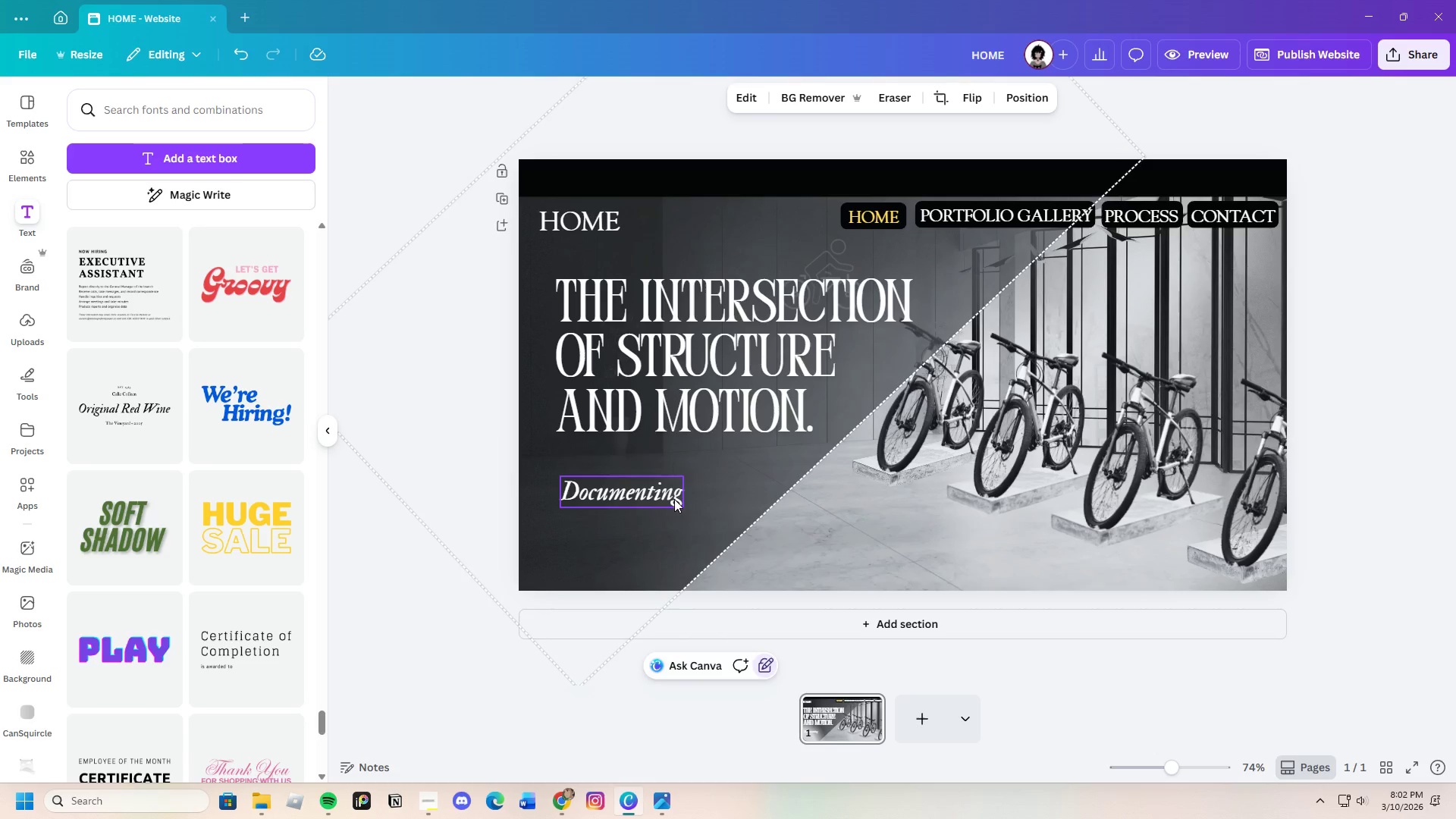 
left_click([665, 498])
 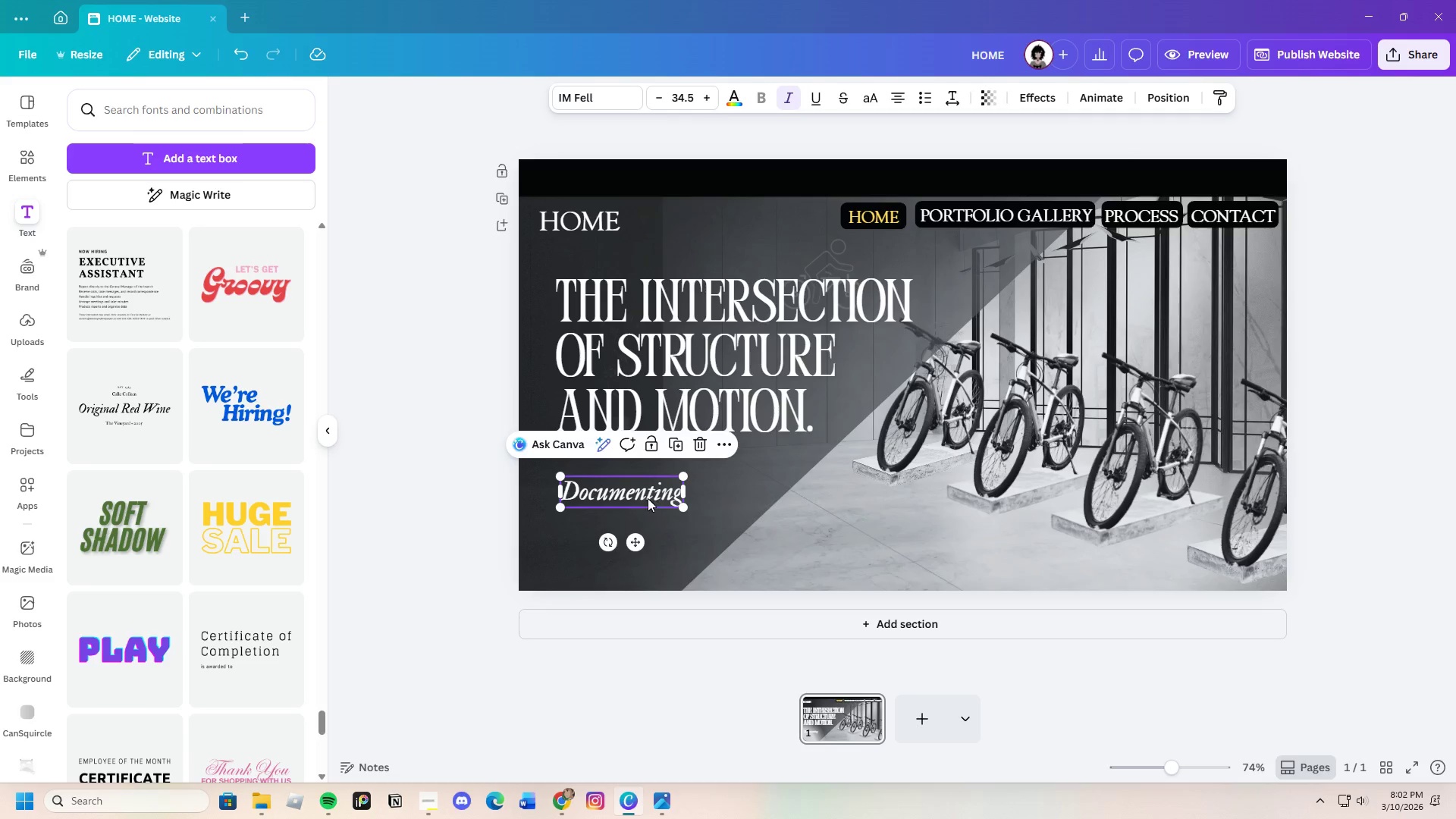 
left_click_drag(start_coordinate=[648, 498], to_coordinate=[687, 472])
 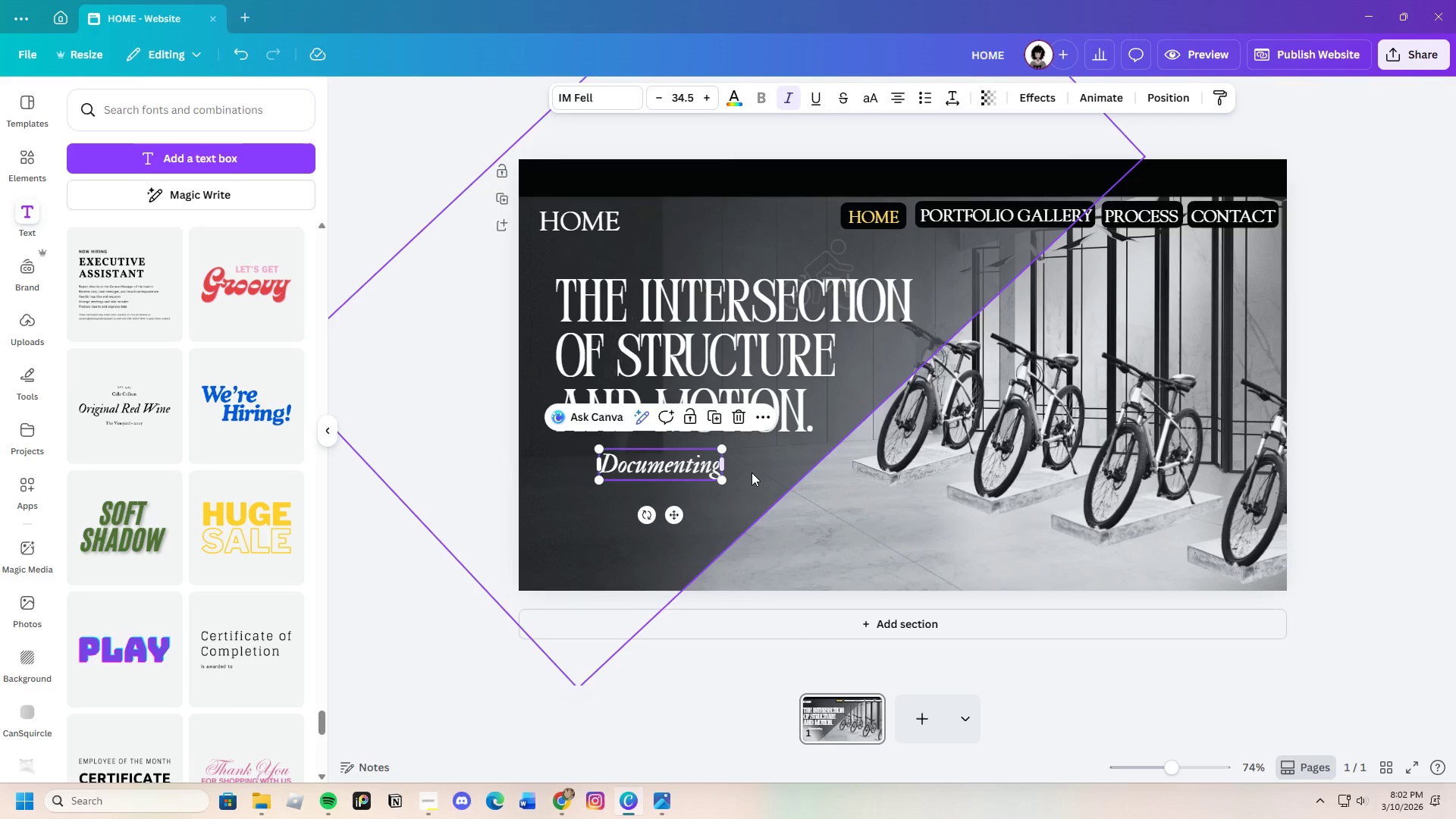 
left_click([752, 472])
 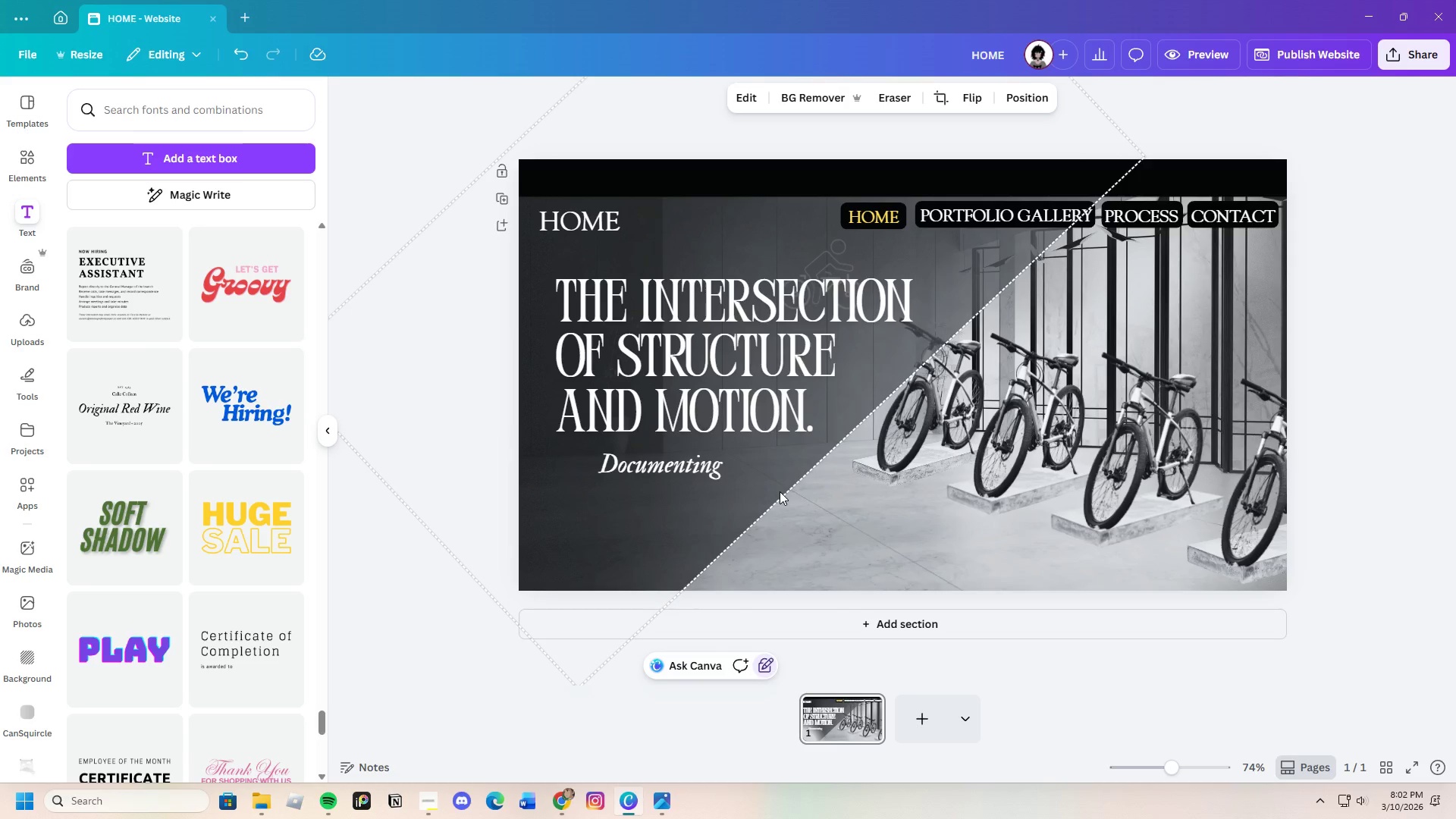 
left_click([677, 463])
 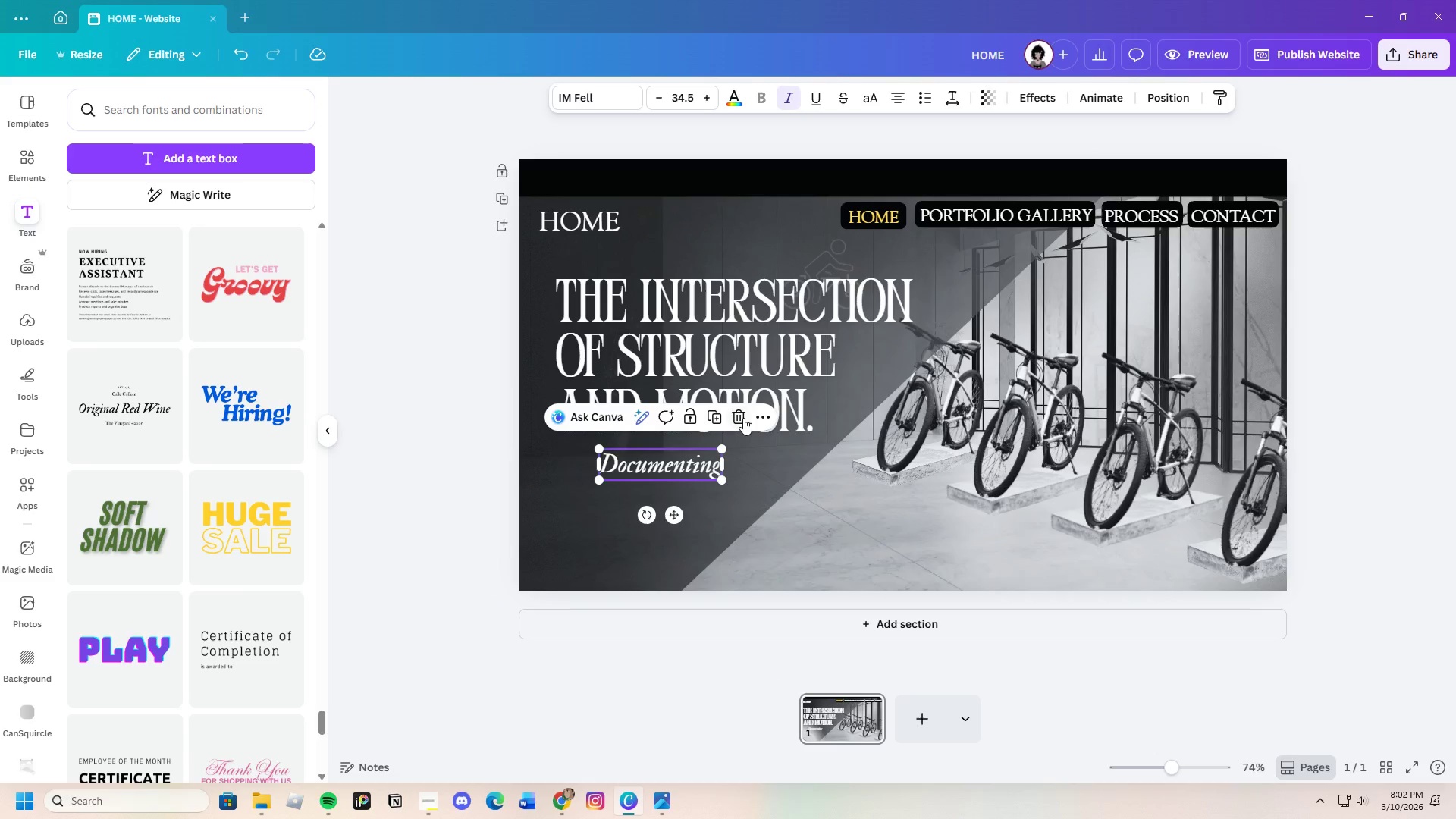 
left_click([743, 418])
 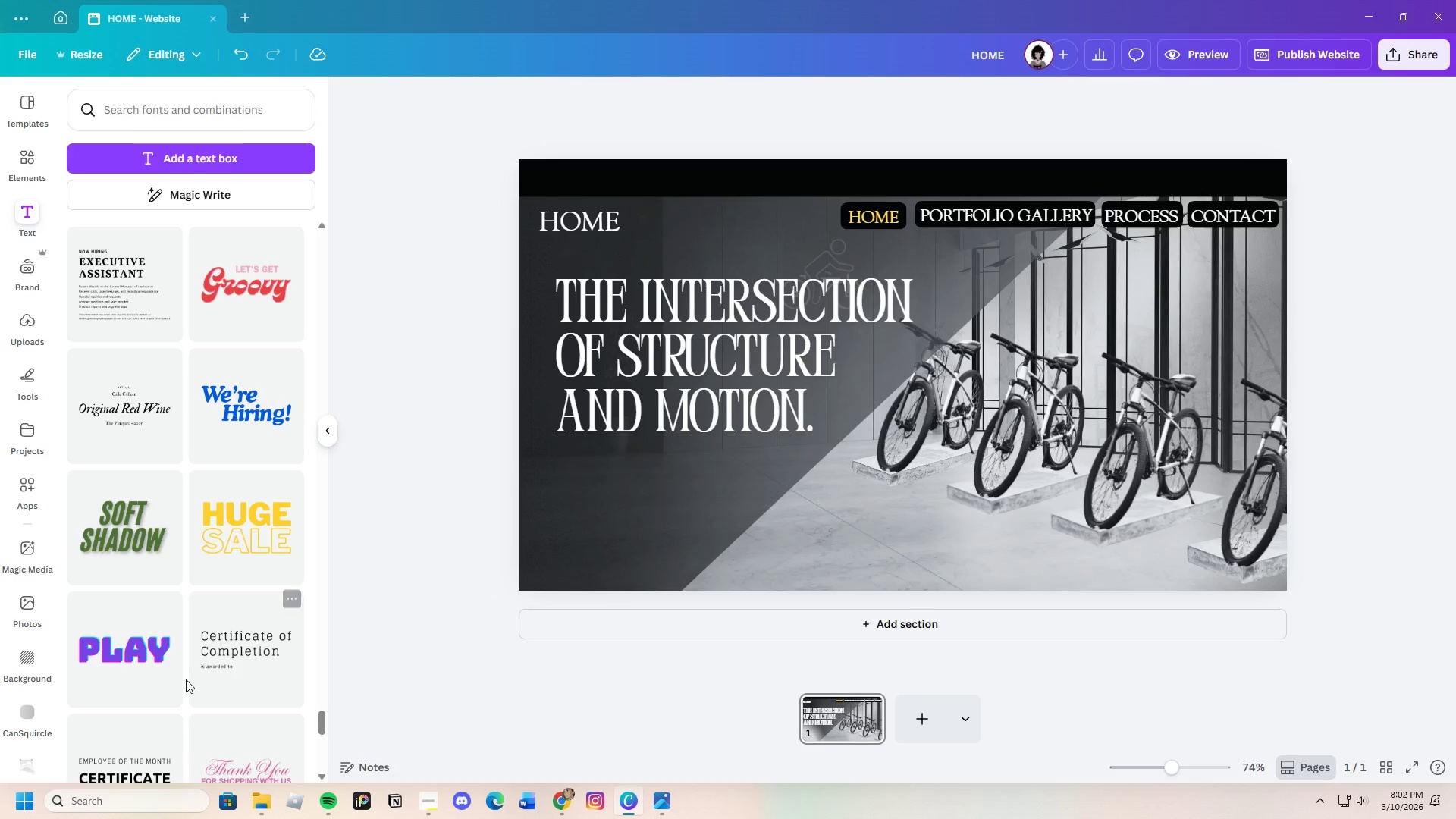 
scroll: coordinate [181, 684], scroll_direction: down, amount: 4.0
 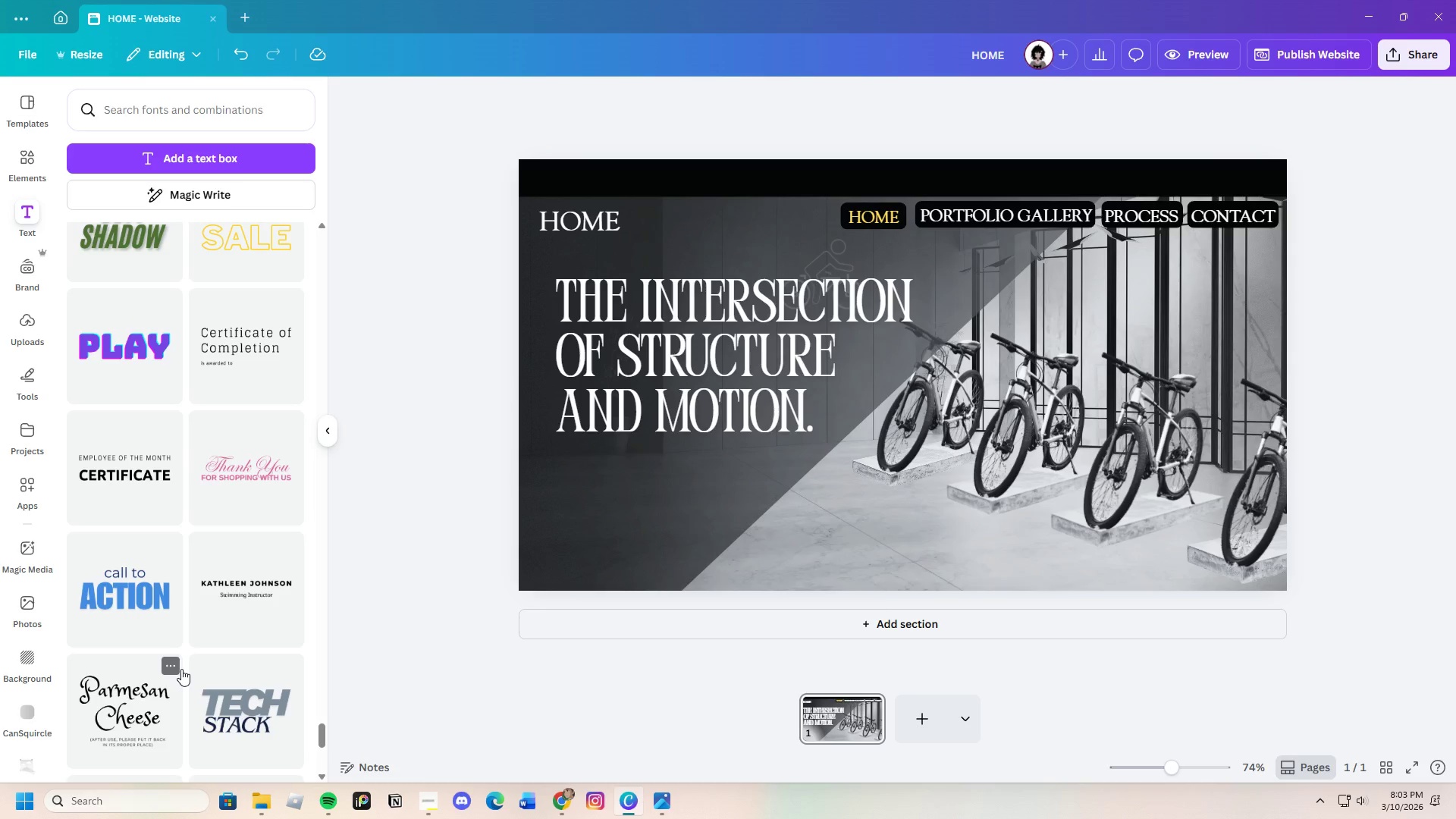 
wait(32.78)
 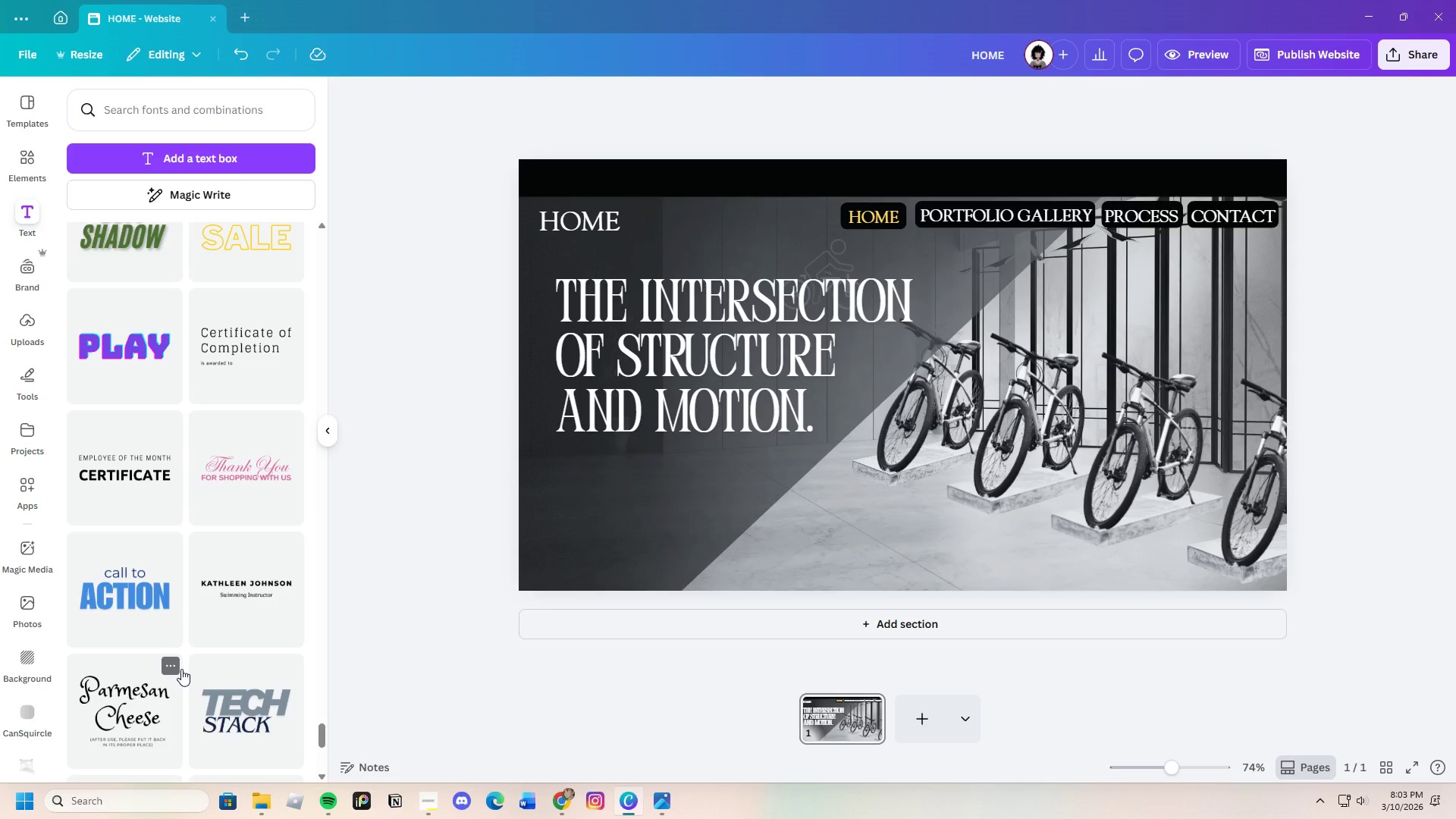 
left_click([259, 377])
 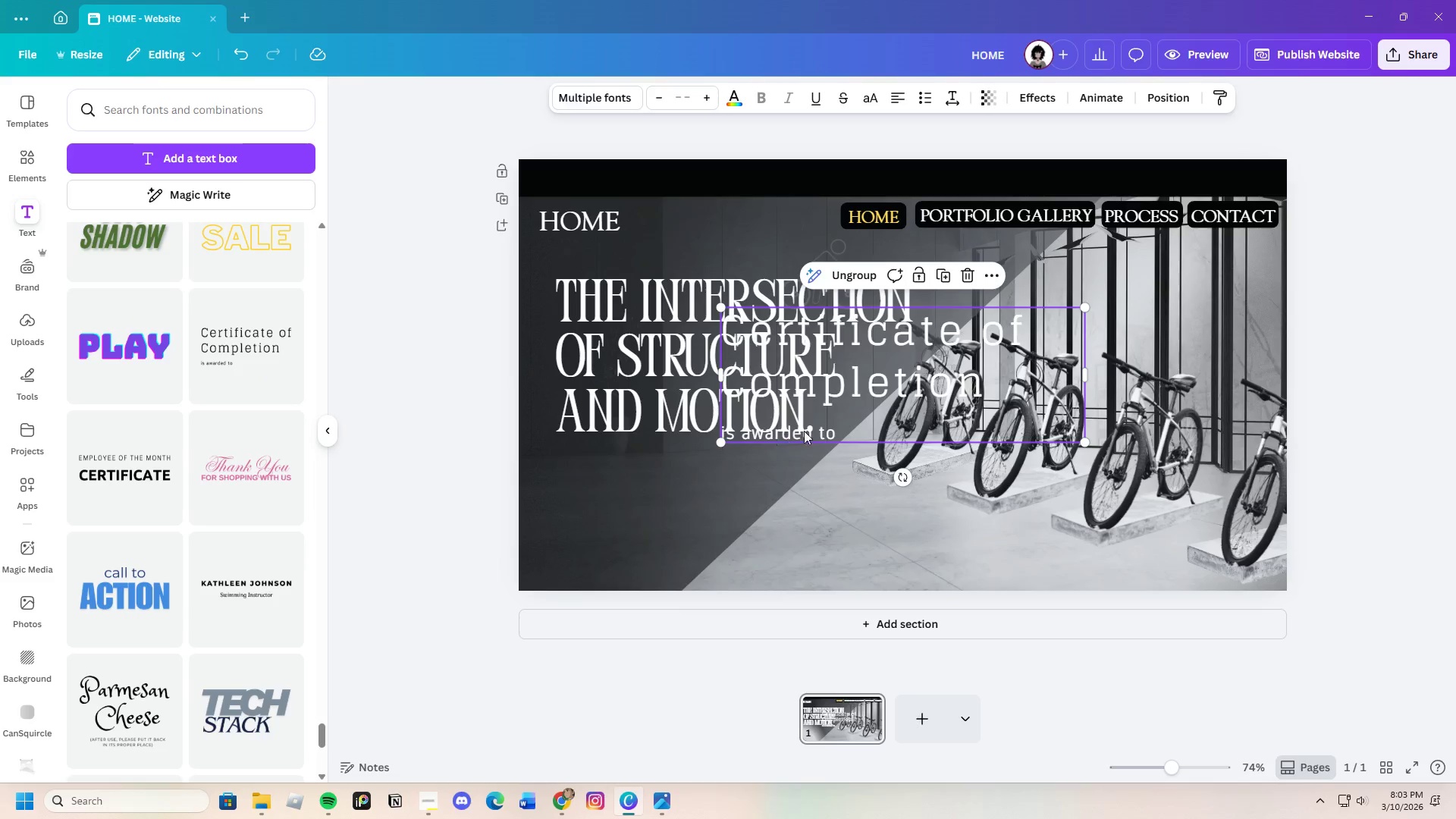 
left_click_drag(start_coordinate=[836, 383], to_coordinate=[726, 479])
 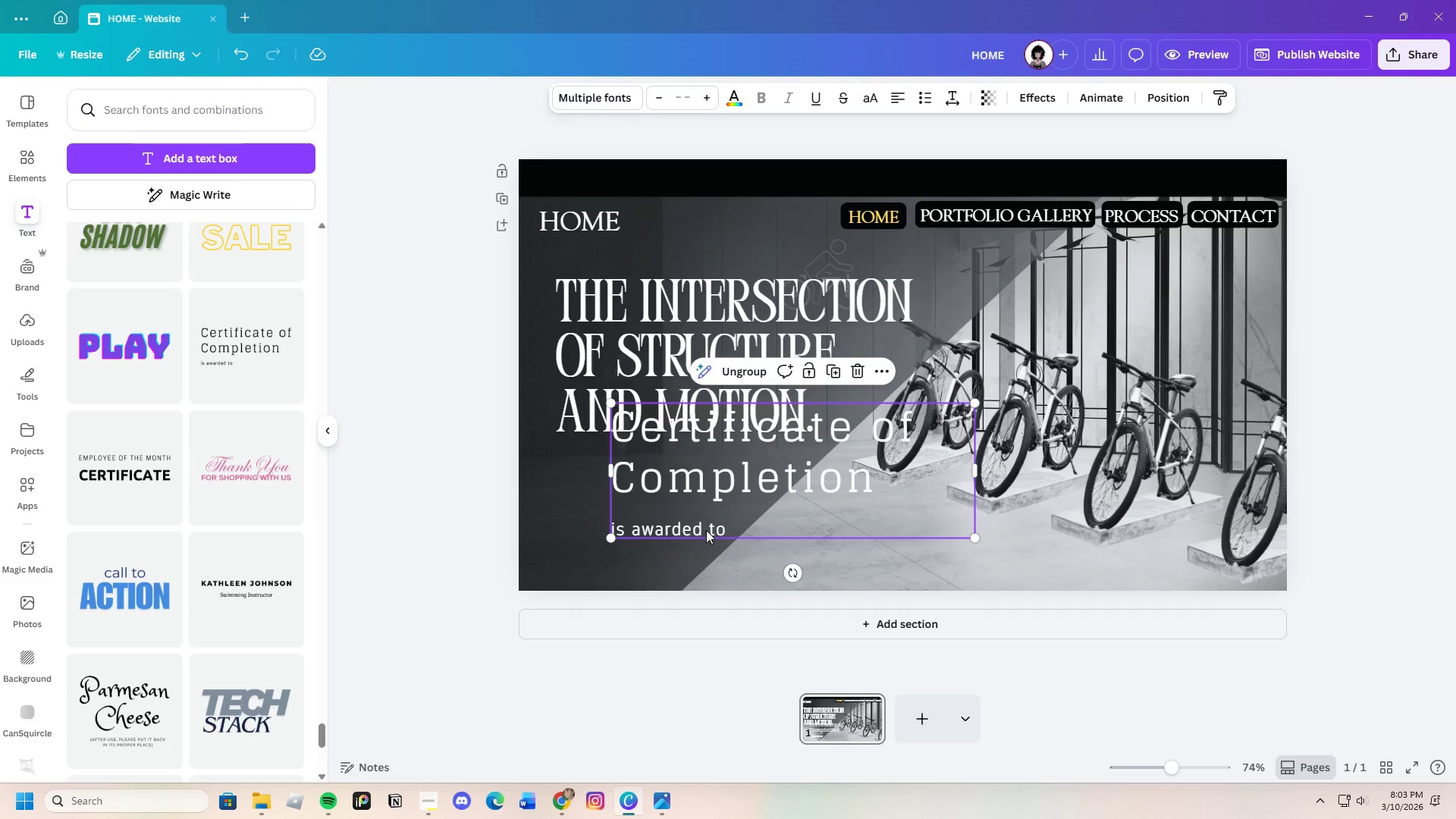 
left_click([706, 530])
 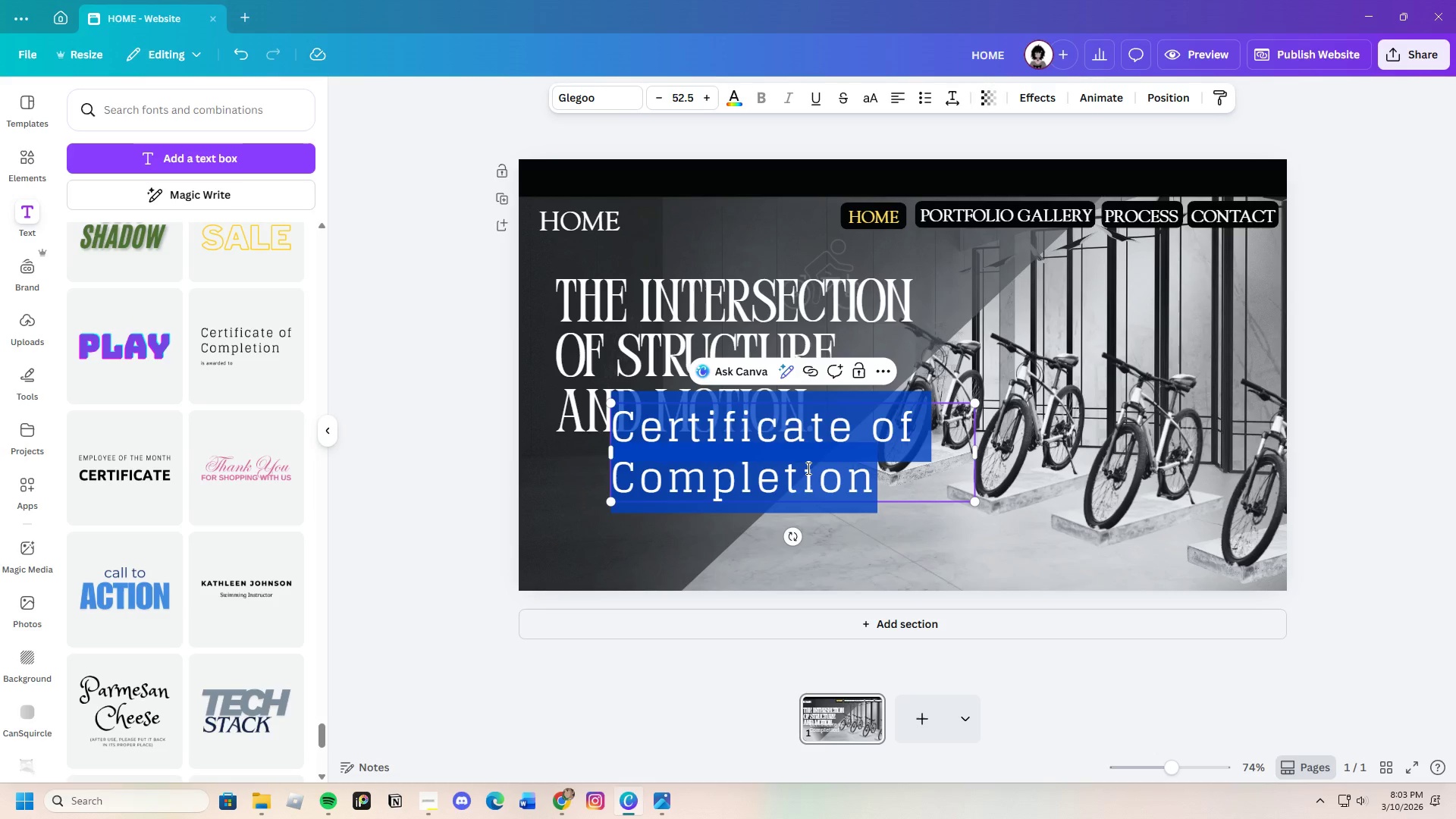 
key(Backspace)
type(DO)
key(Backspace)
type(ocumenting the world's )
 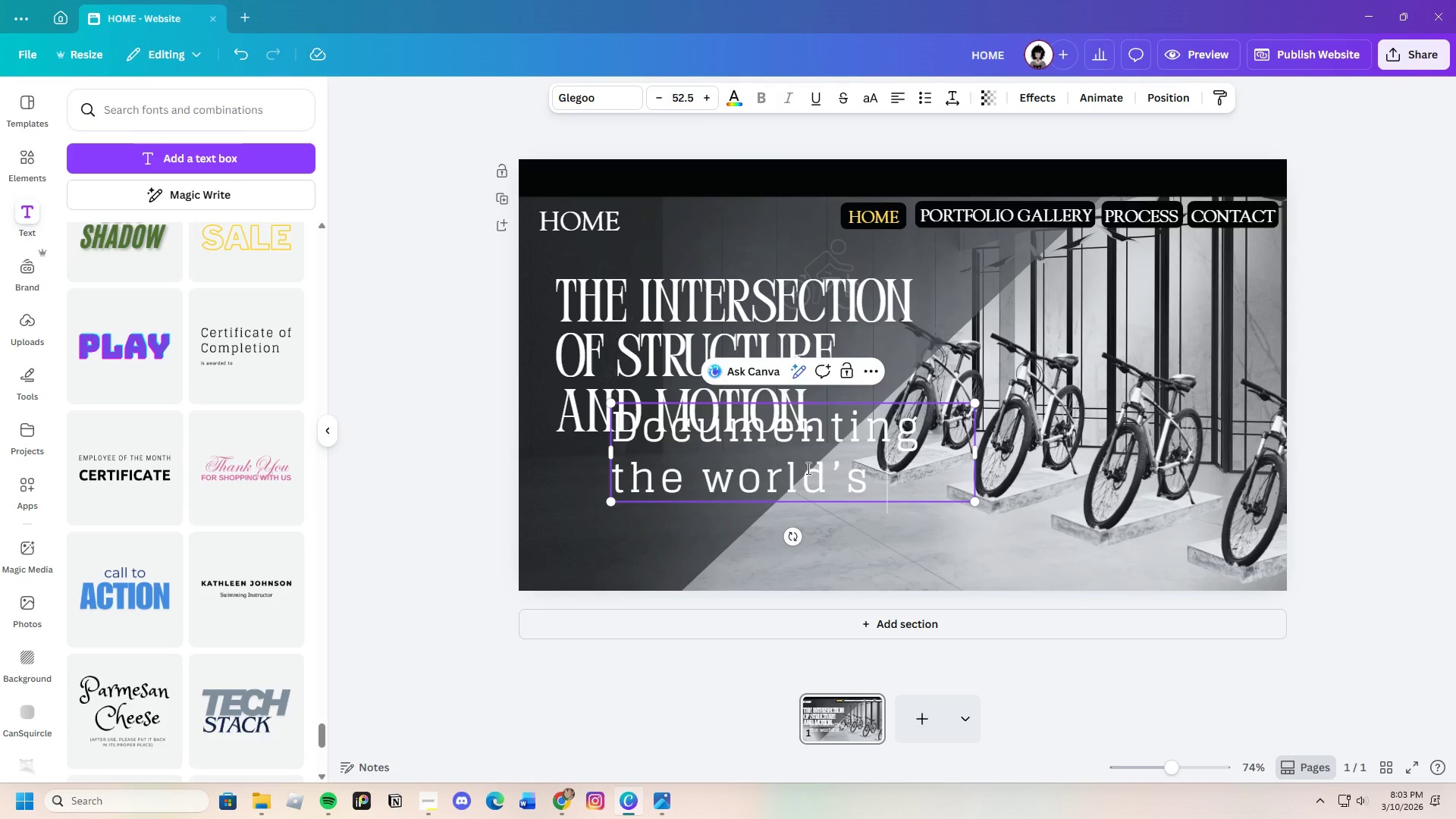 
wait(6.03)
 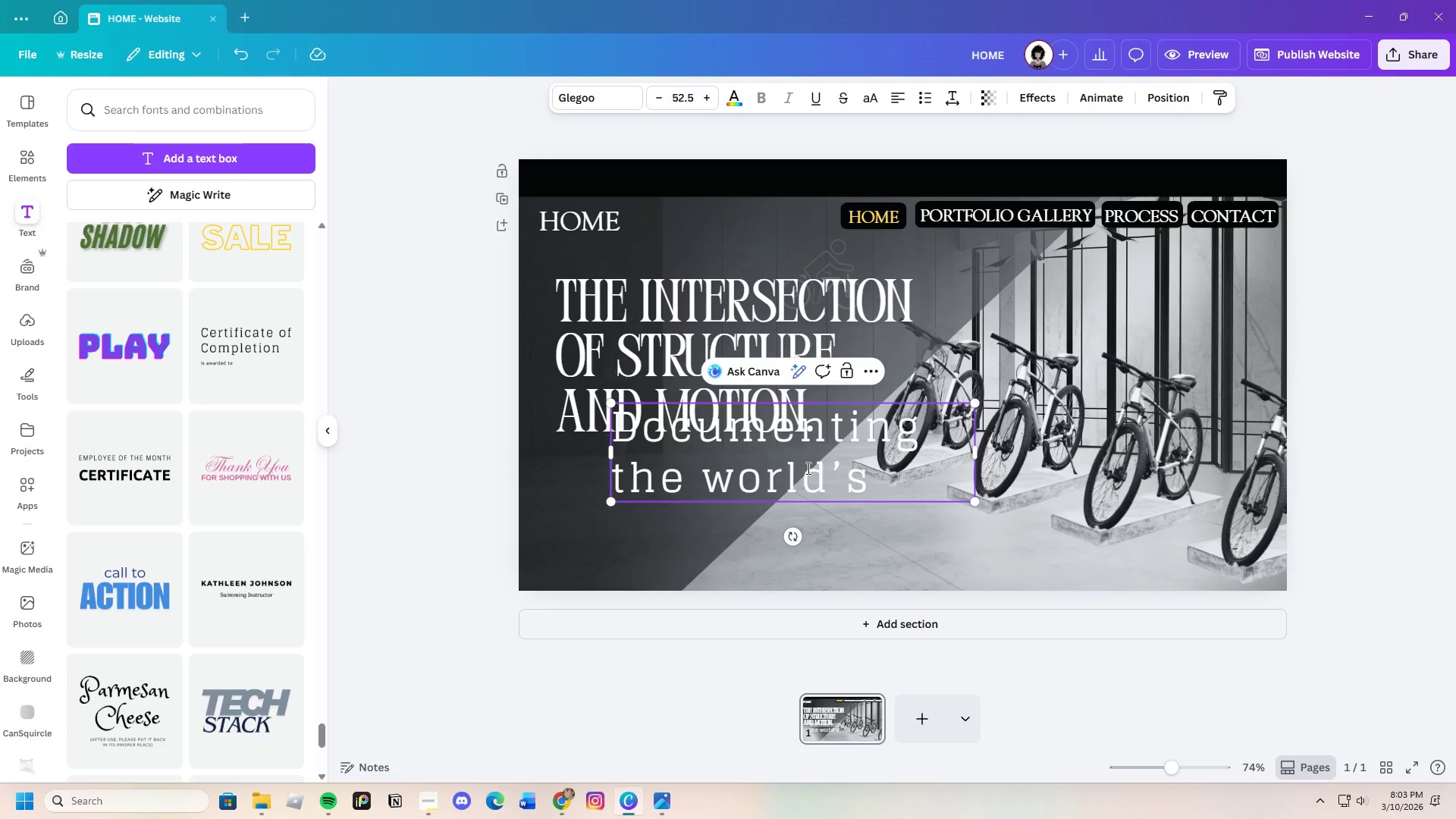 
type(most )
 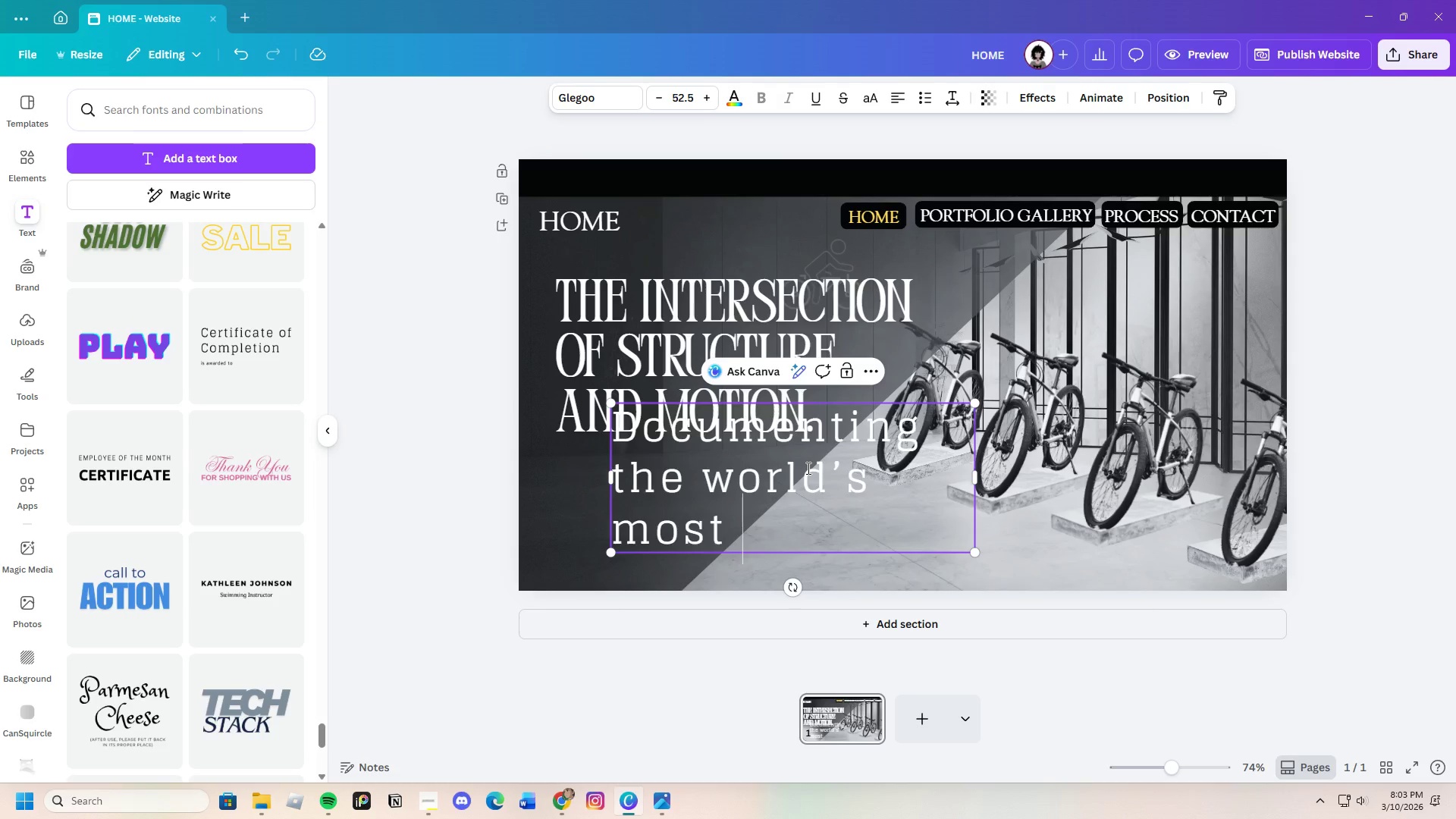 
wait(14.72)
 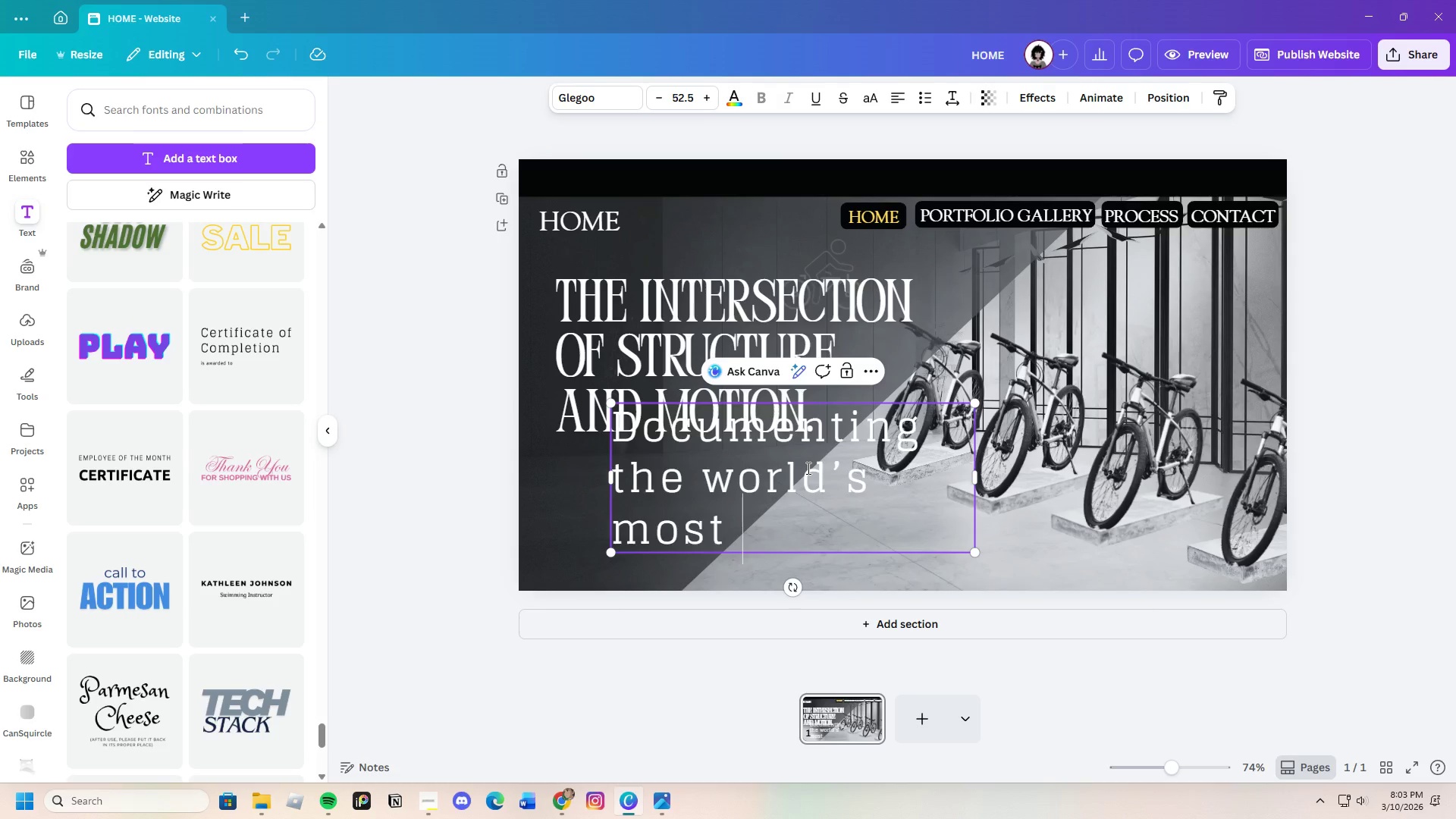 
type(reg)
key(Backspace)
type(fined)
 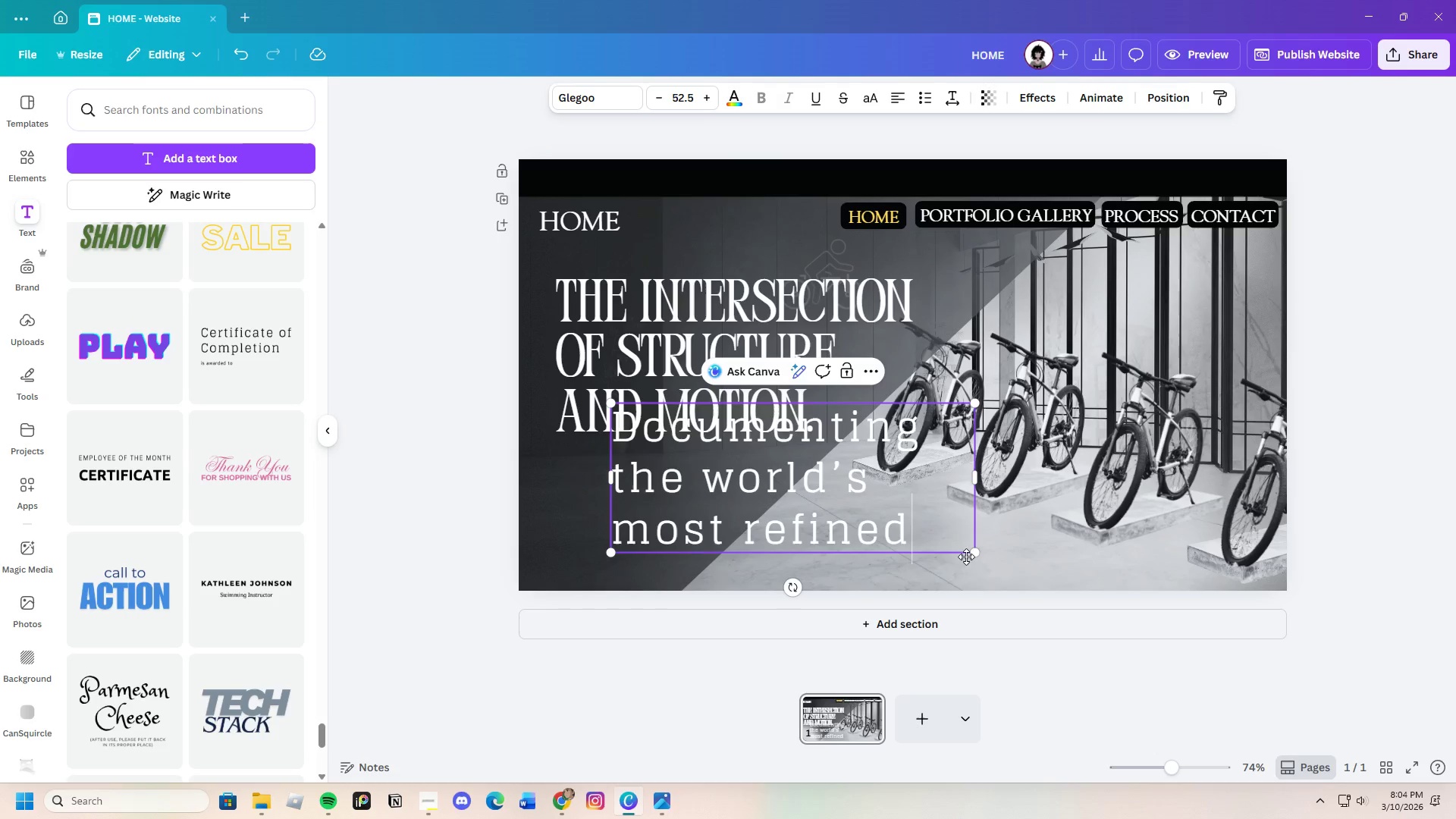 
left_click_drag(start_coordinate=[977, 557], to_coordinate=[779, 491])
 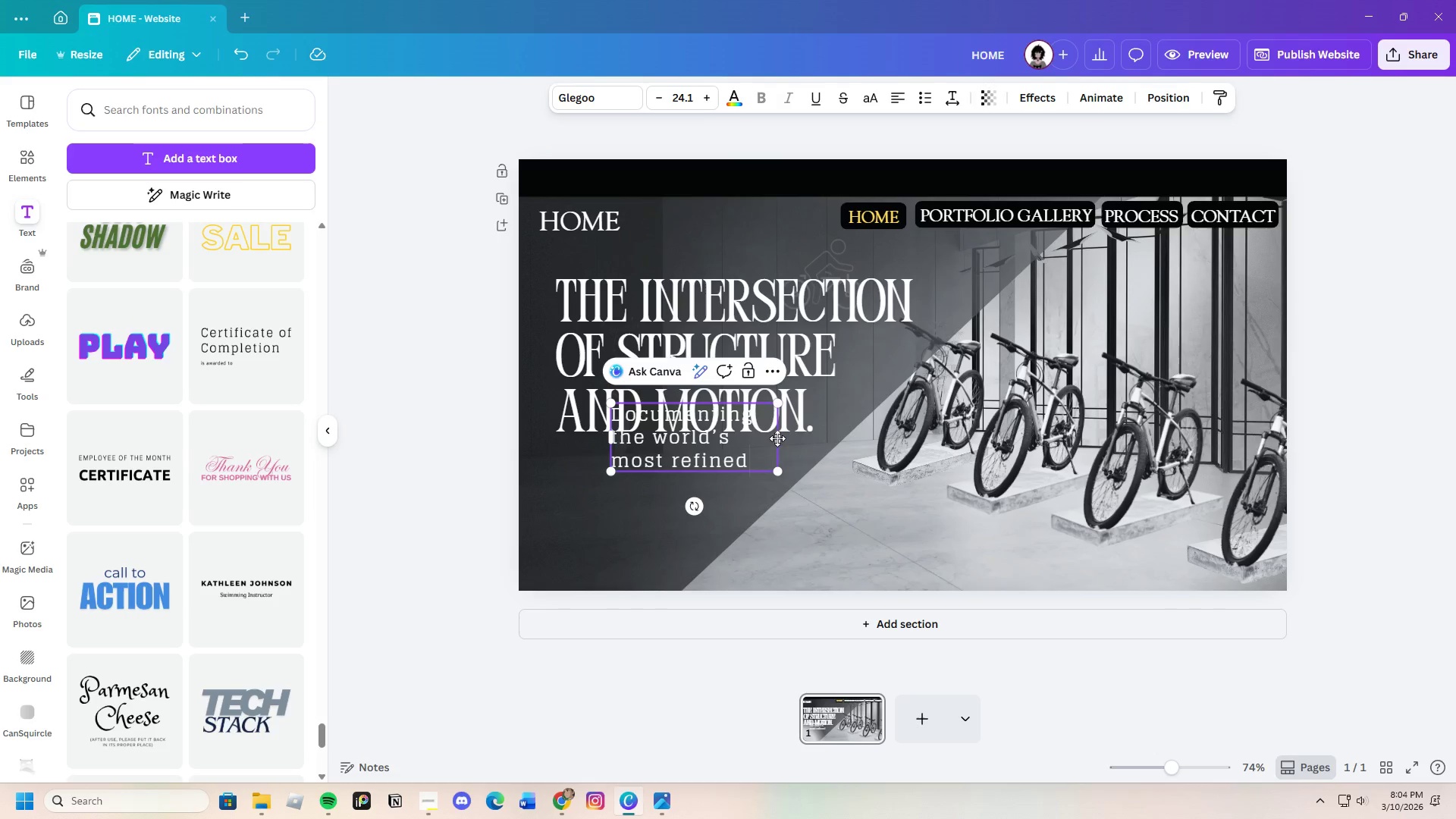 
left_click_drag(start_coordinate=[782, 438], to_coordinate=[965, 454])
 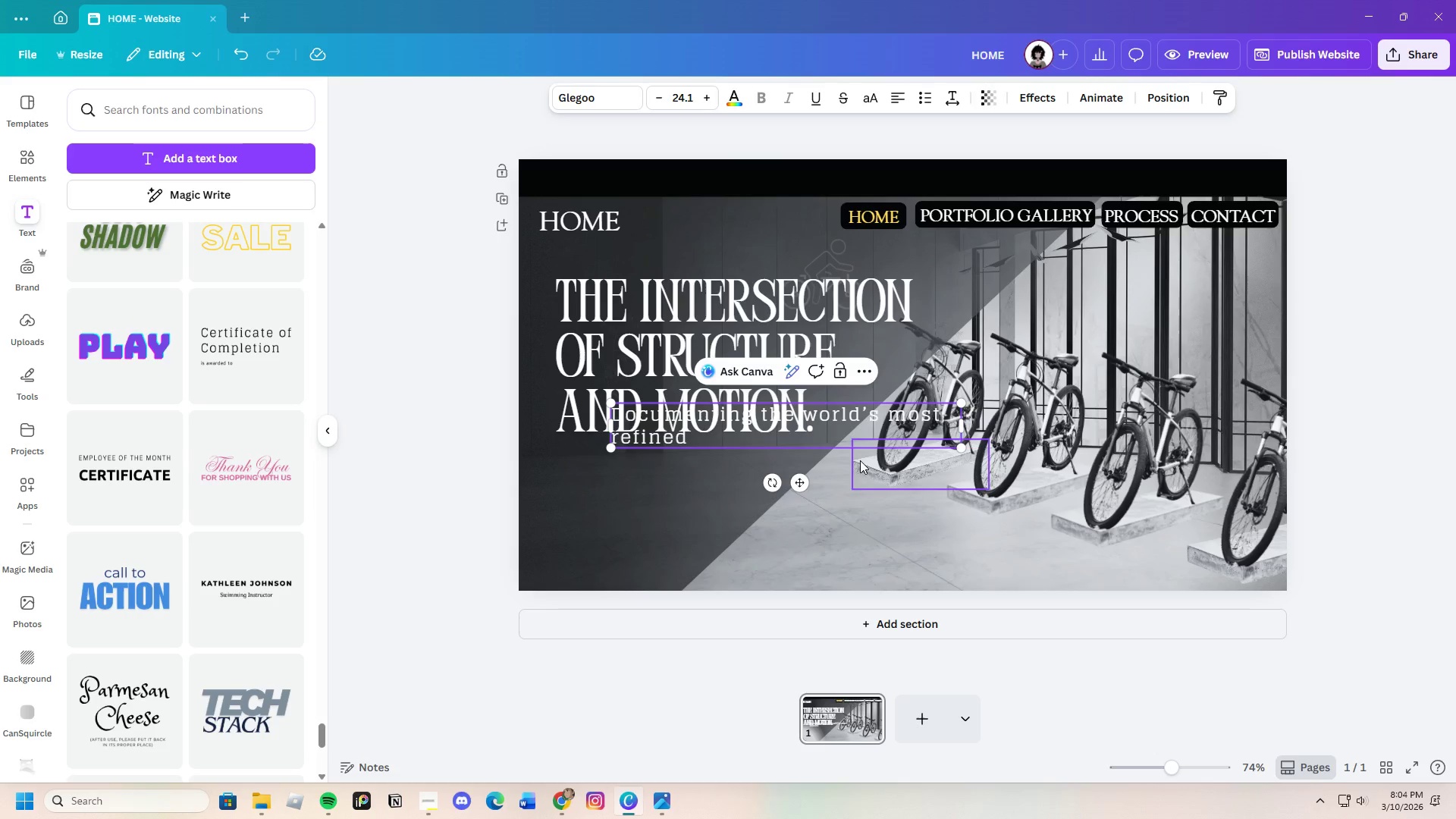 
left_click([860, 460])
 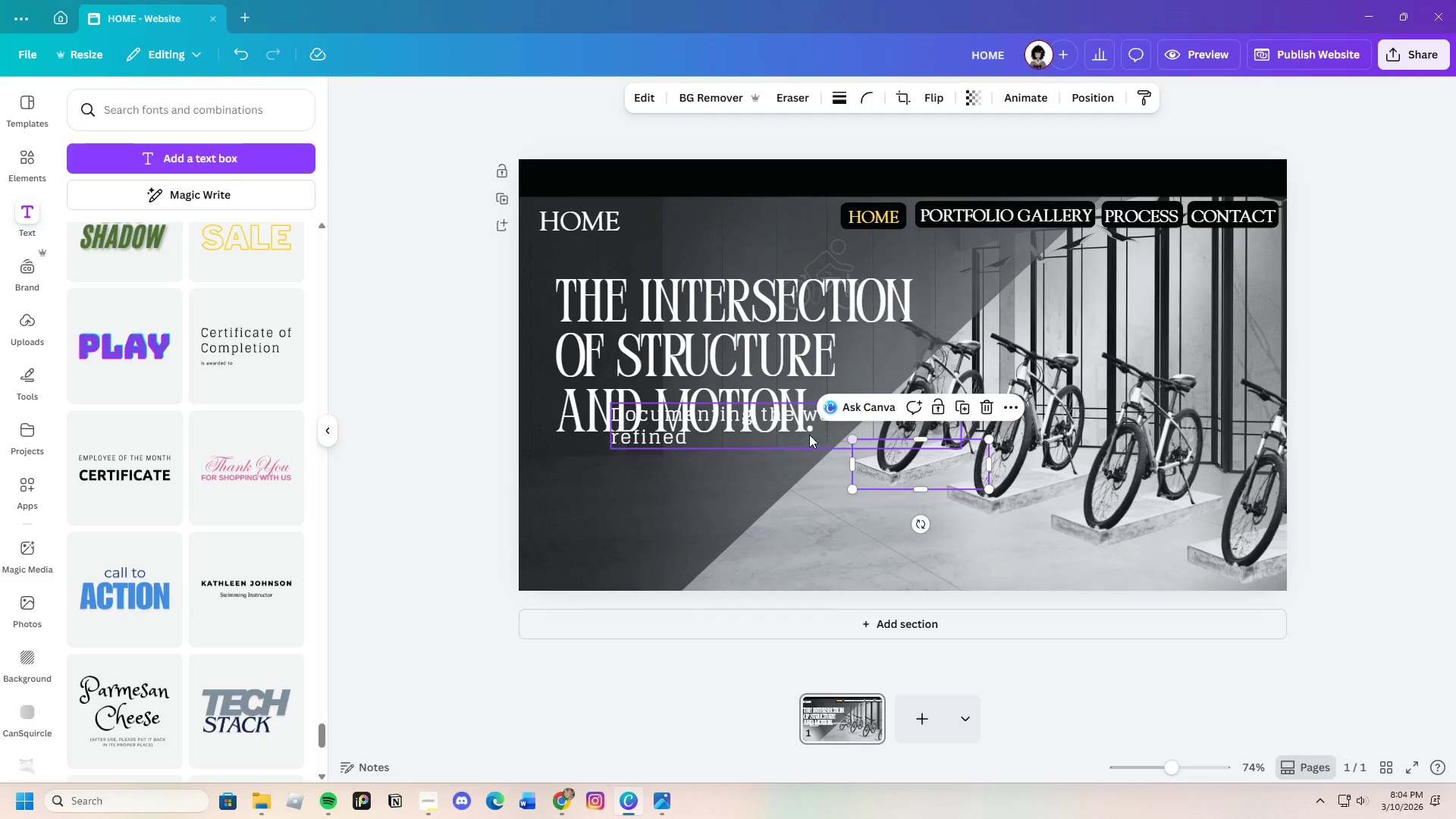 
left_click([809, 435])
 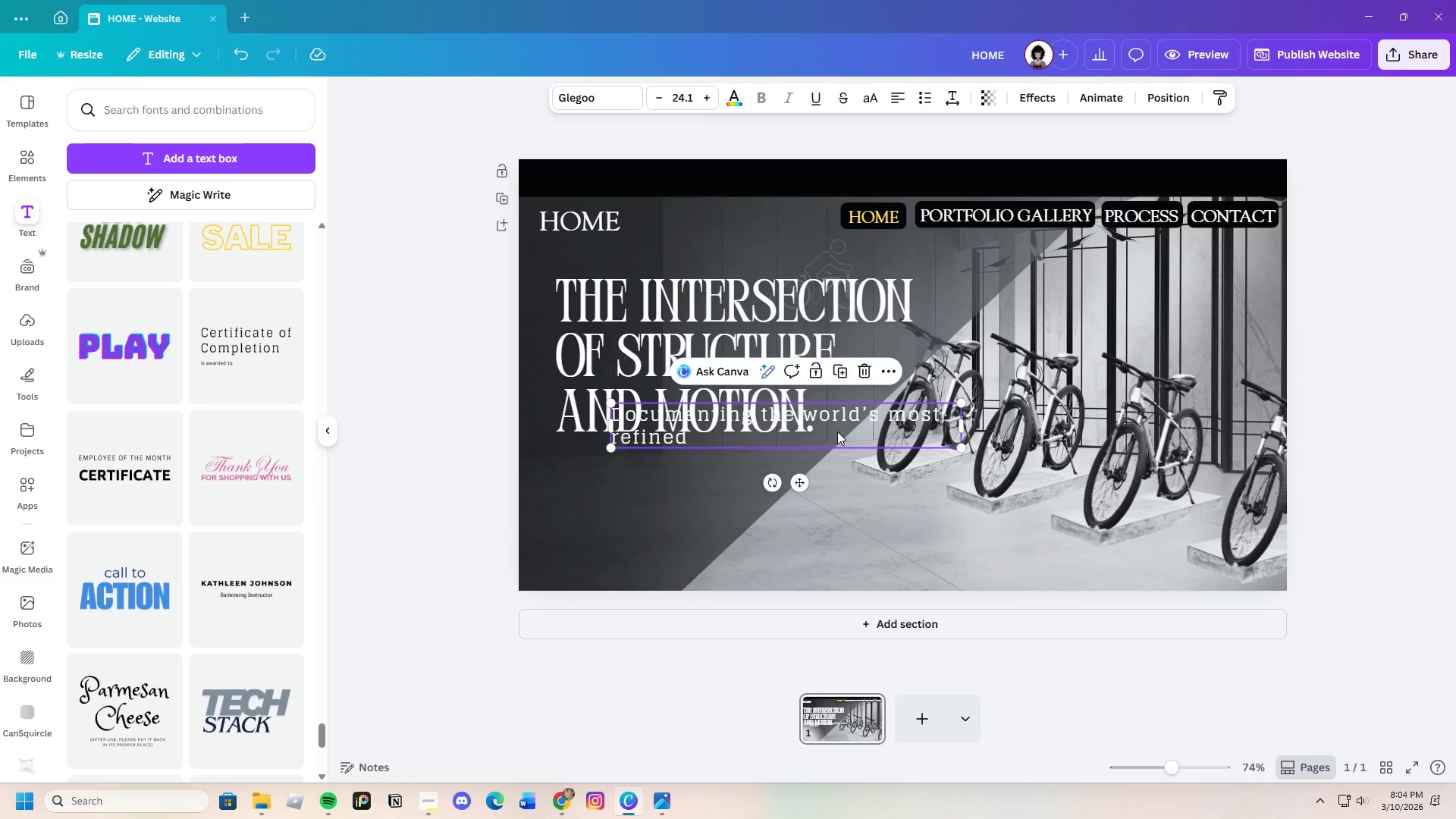 
left_click_drag(start_coordinate=[836, 431], to_coordinate=[783, 477])
 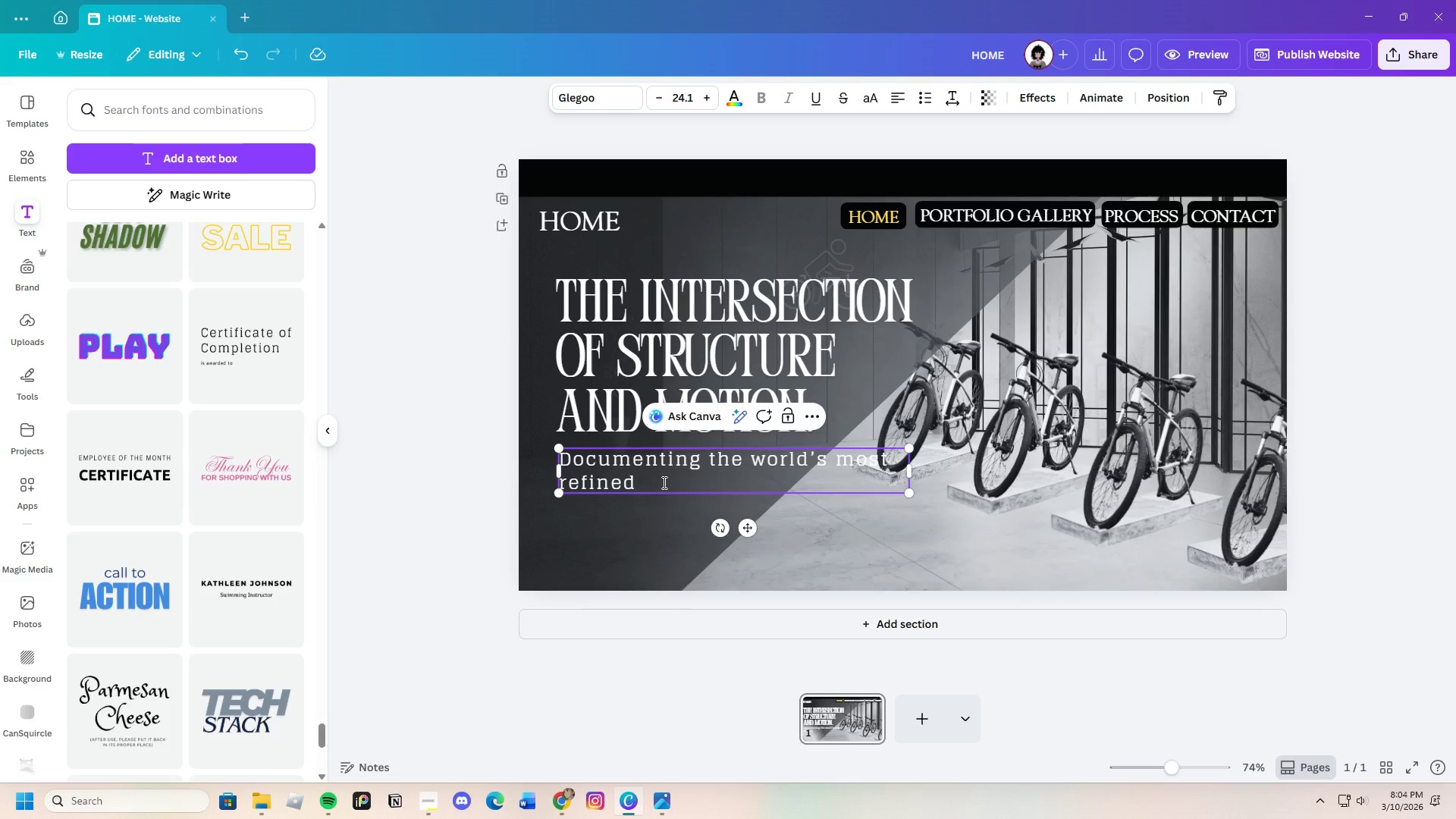 
key(Backspace)
 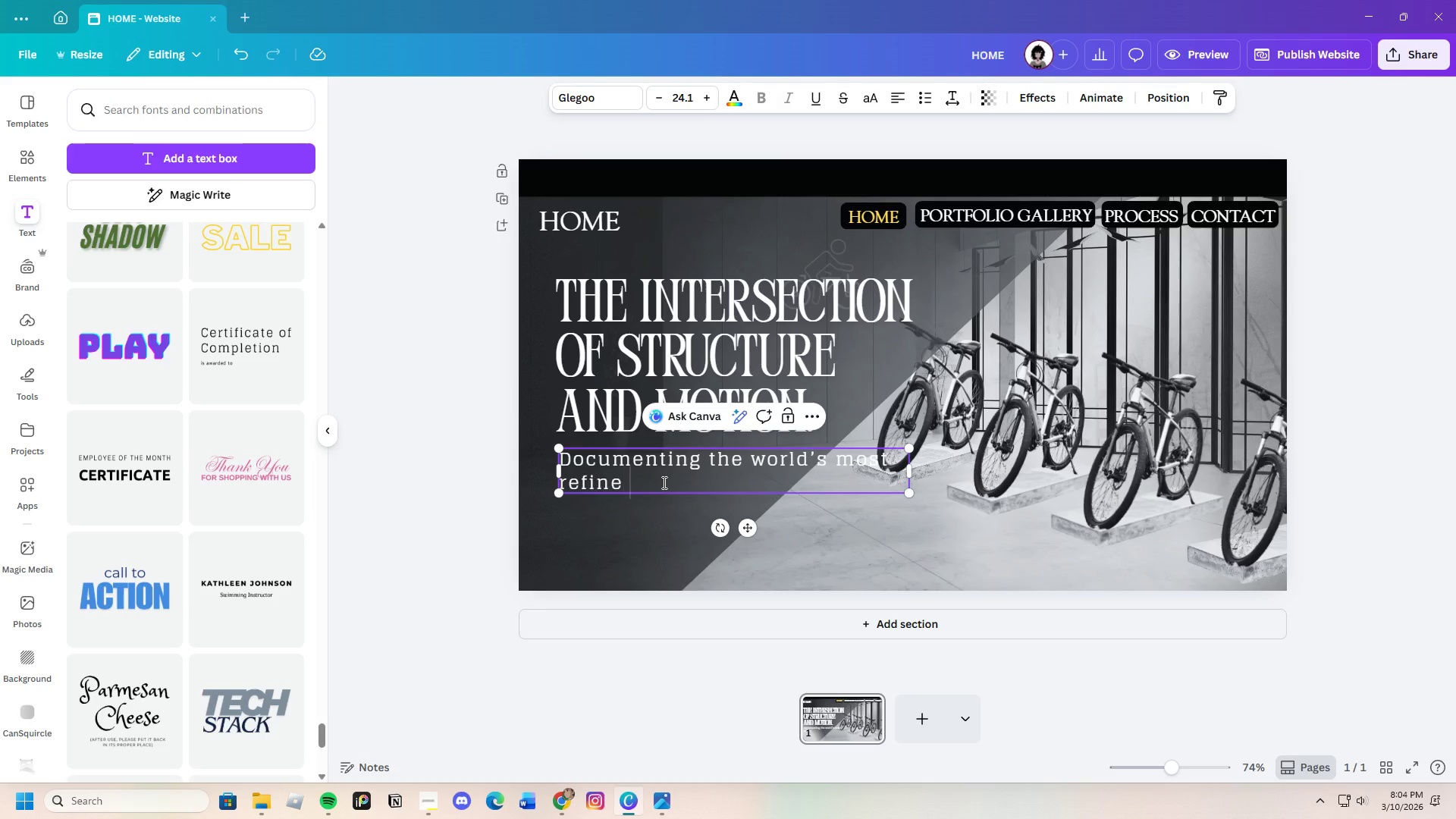 
key(Space)
 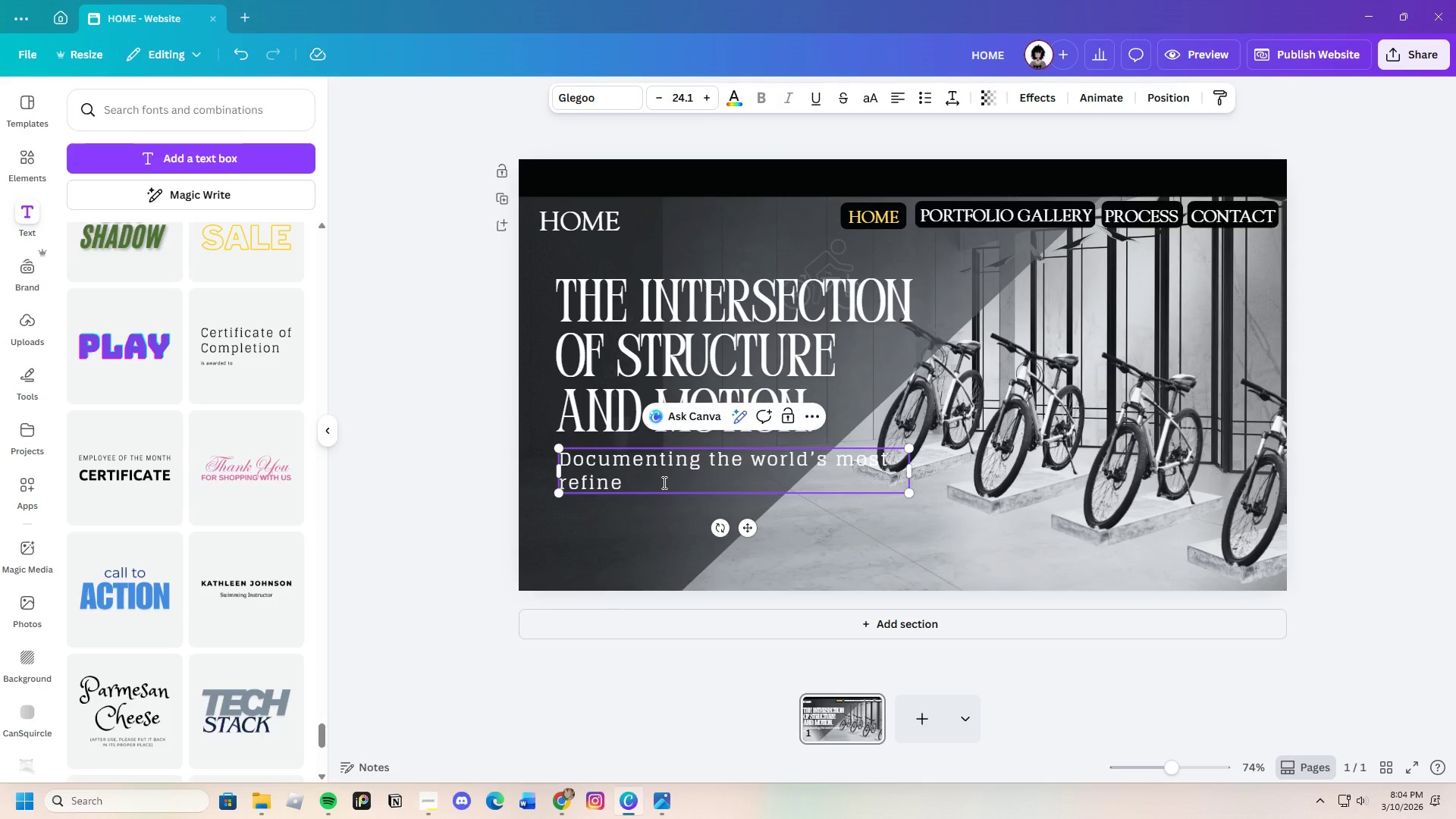 
key(Backspace)
 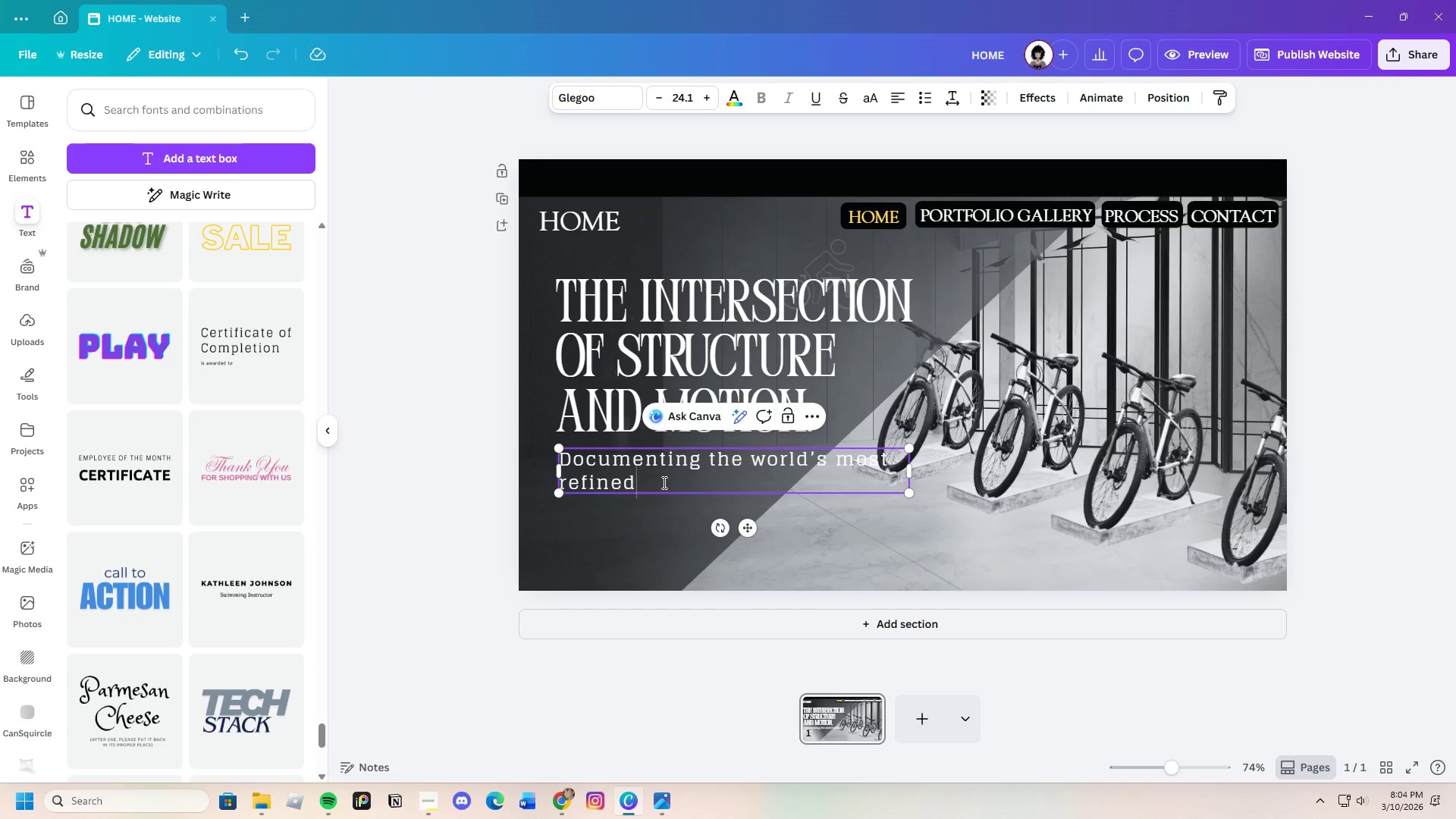 
key(D)
 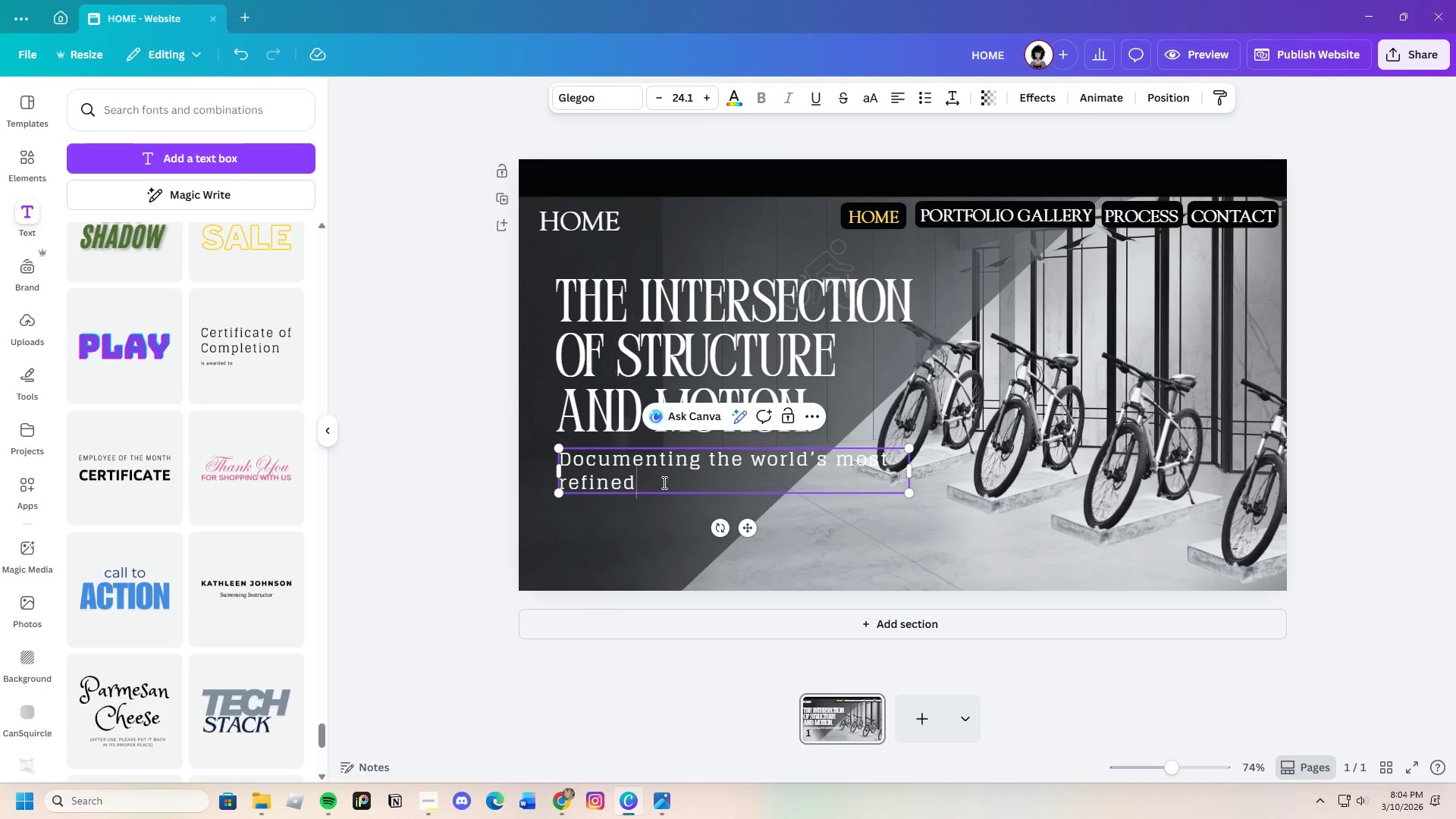 
key(Space)
 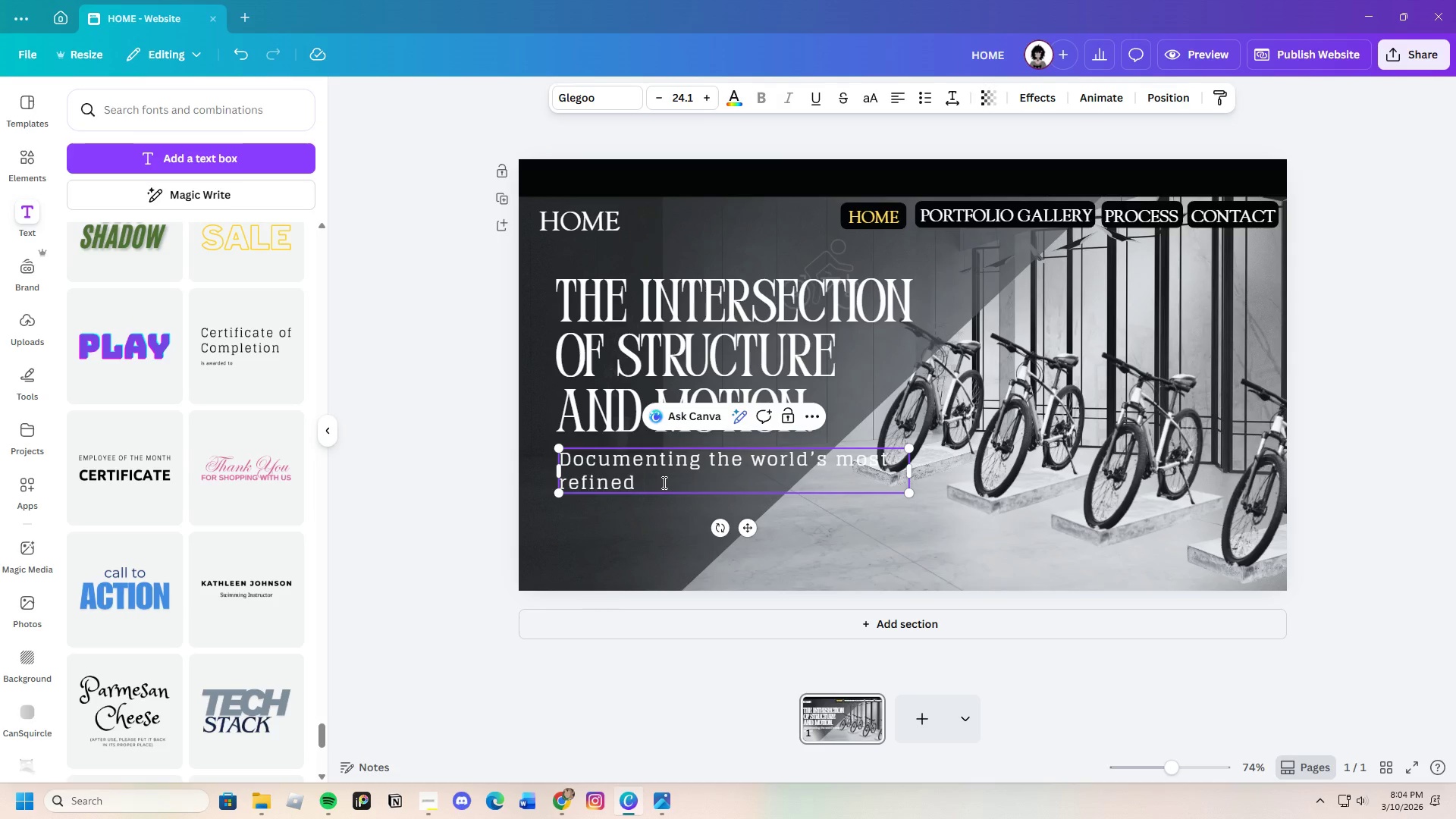 
wait(33.25)
 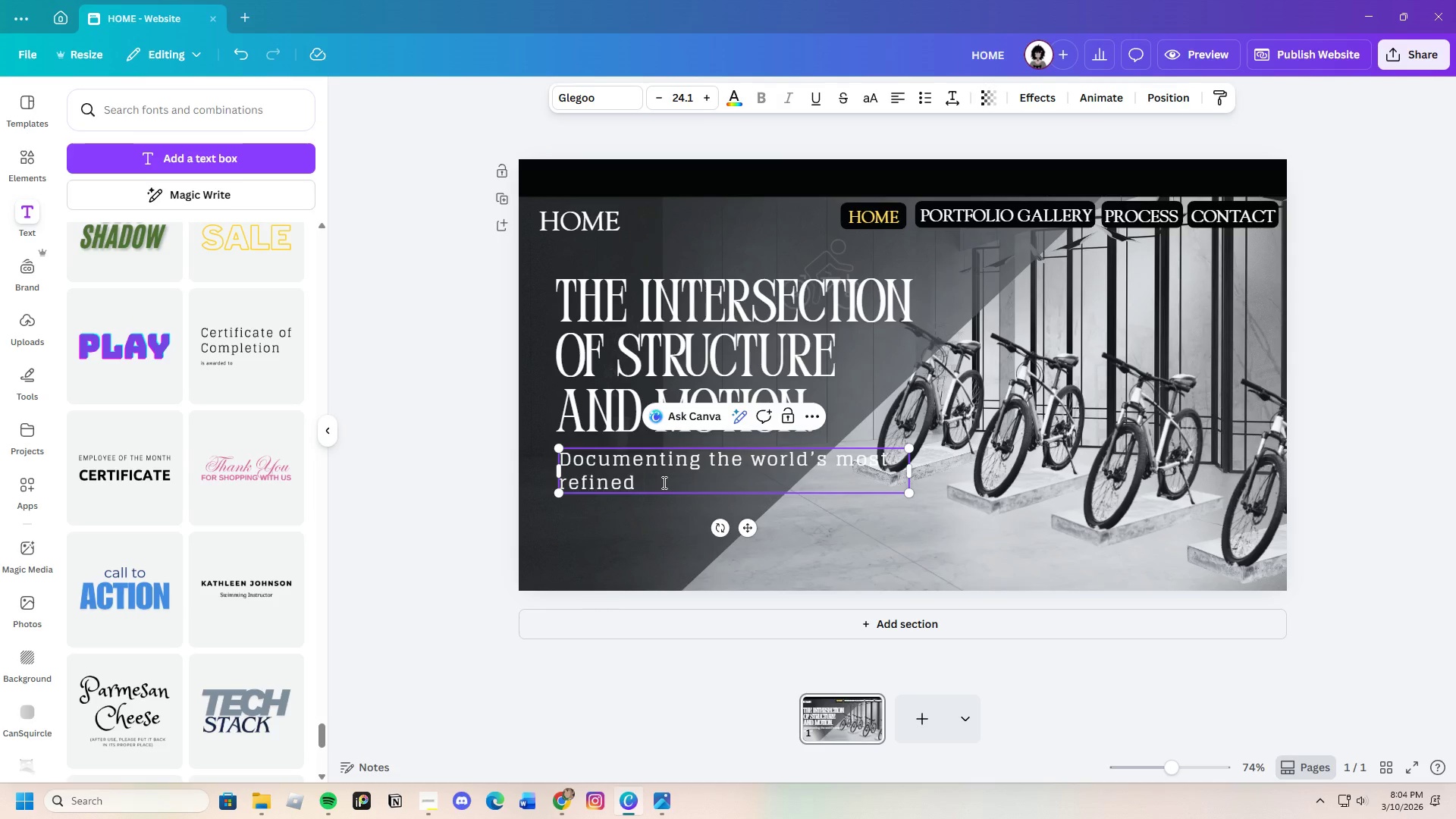 
scroll: coordinate [165, 548], scroll_direction: down, amount: 5.0
 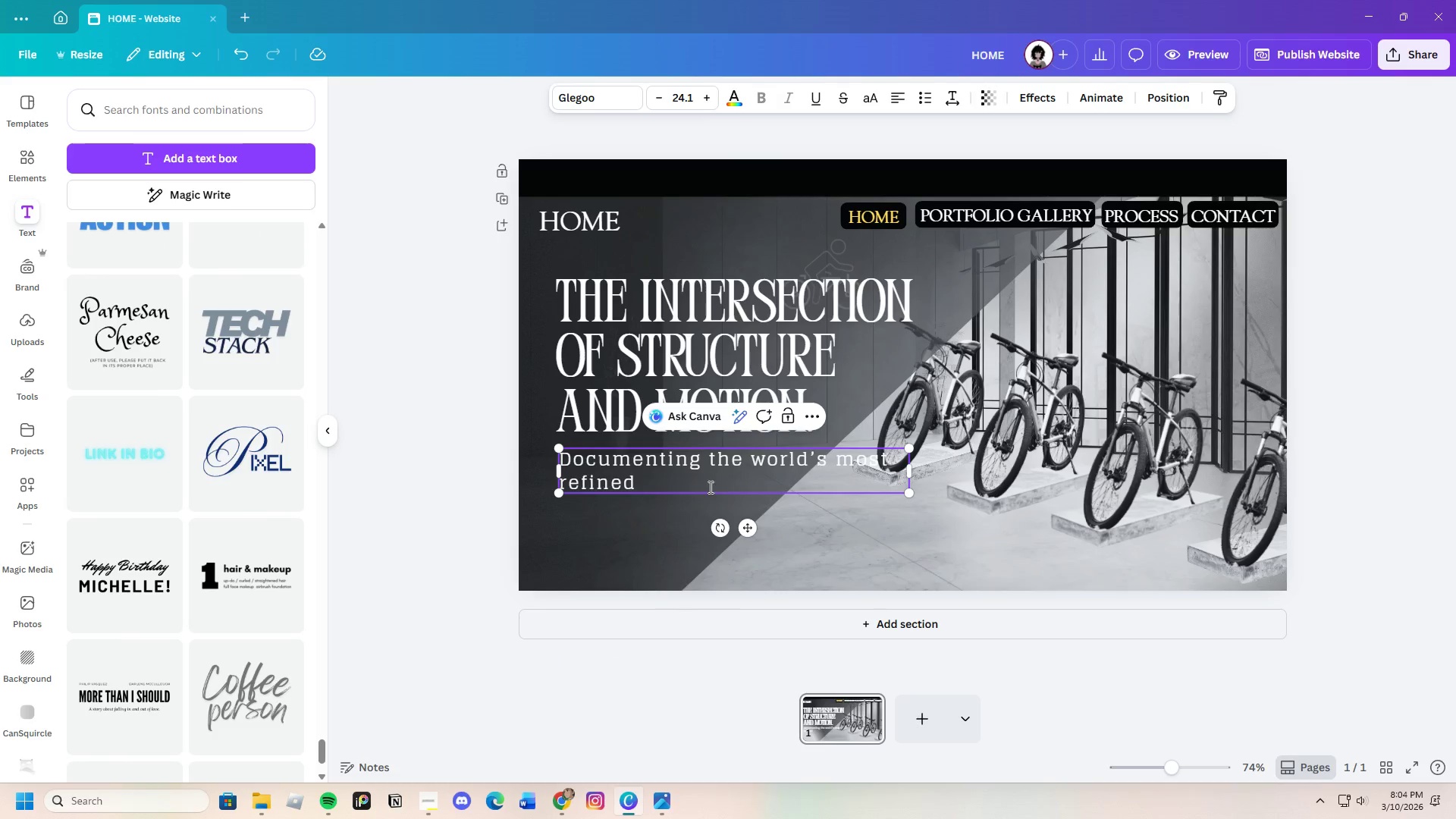 
left_click([691, 485])
 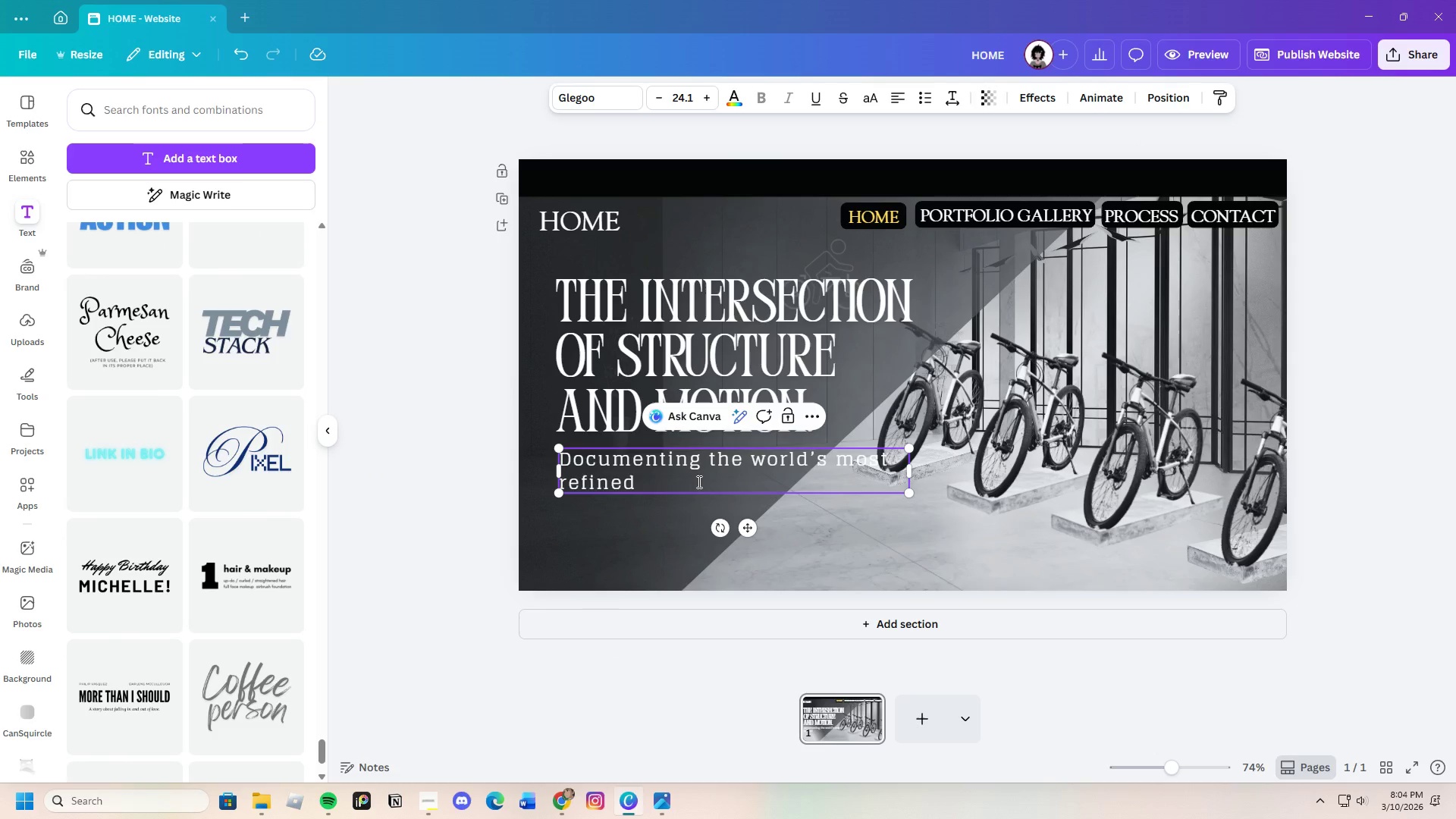 
type(reatil spaces )
 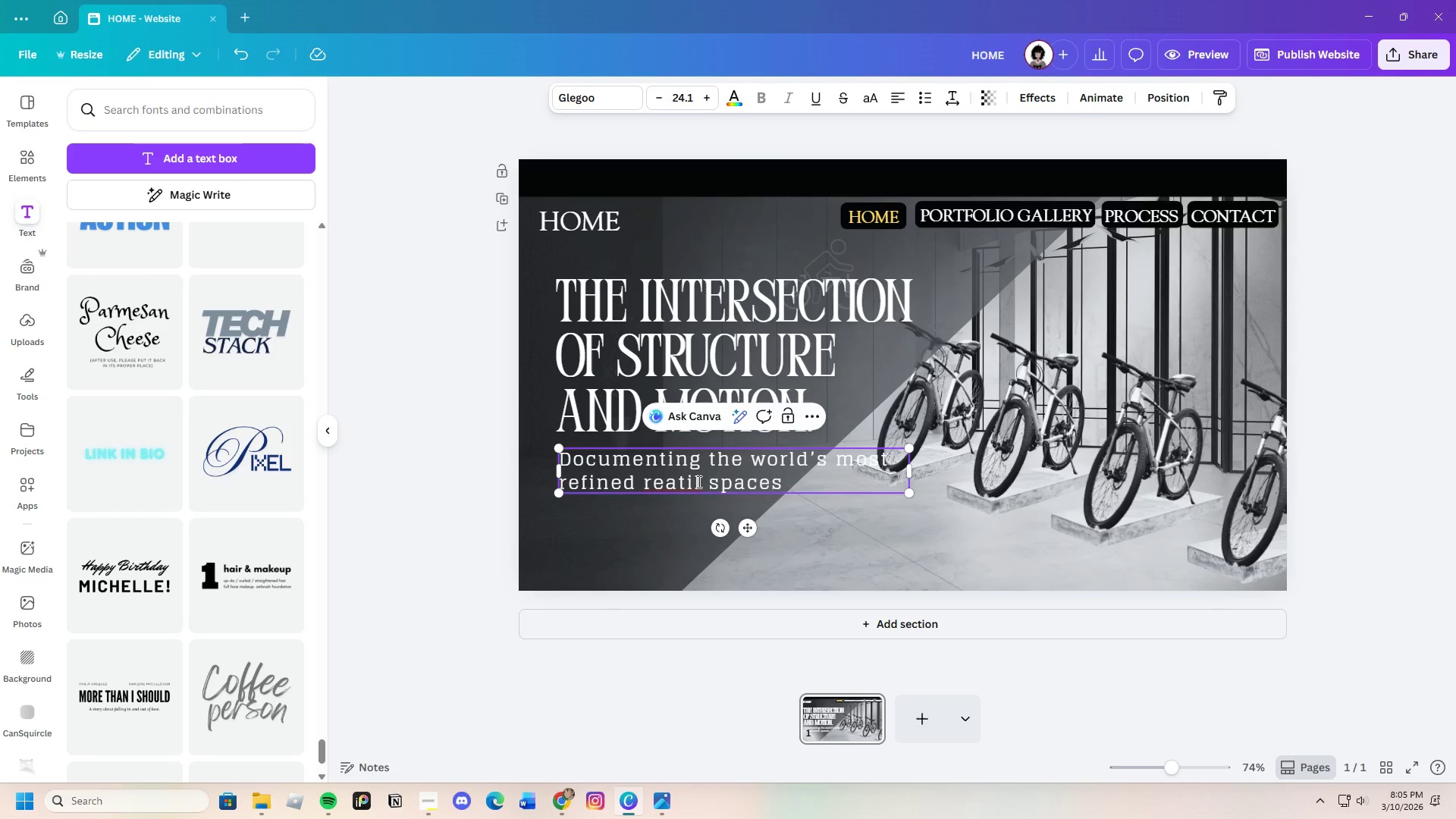 
wait(18.41)
 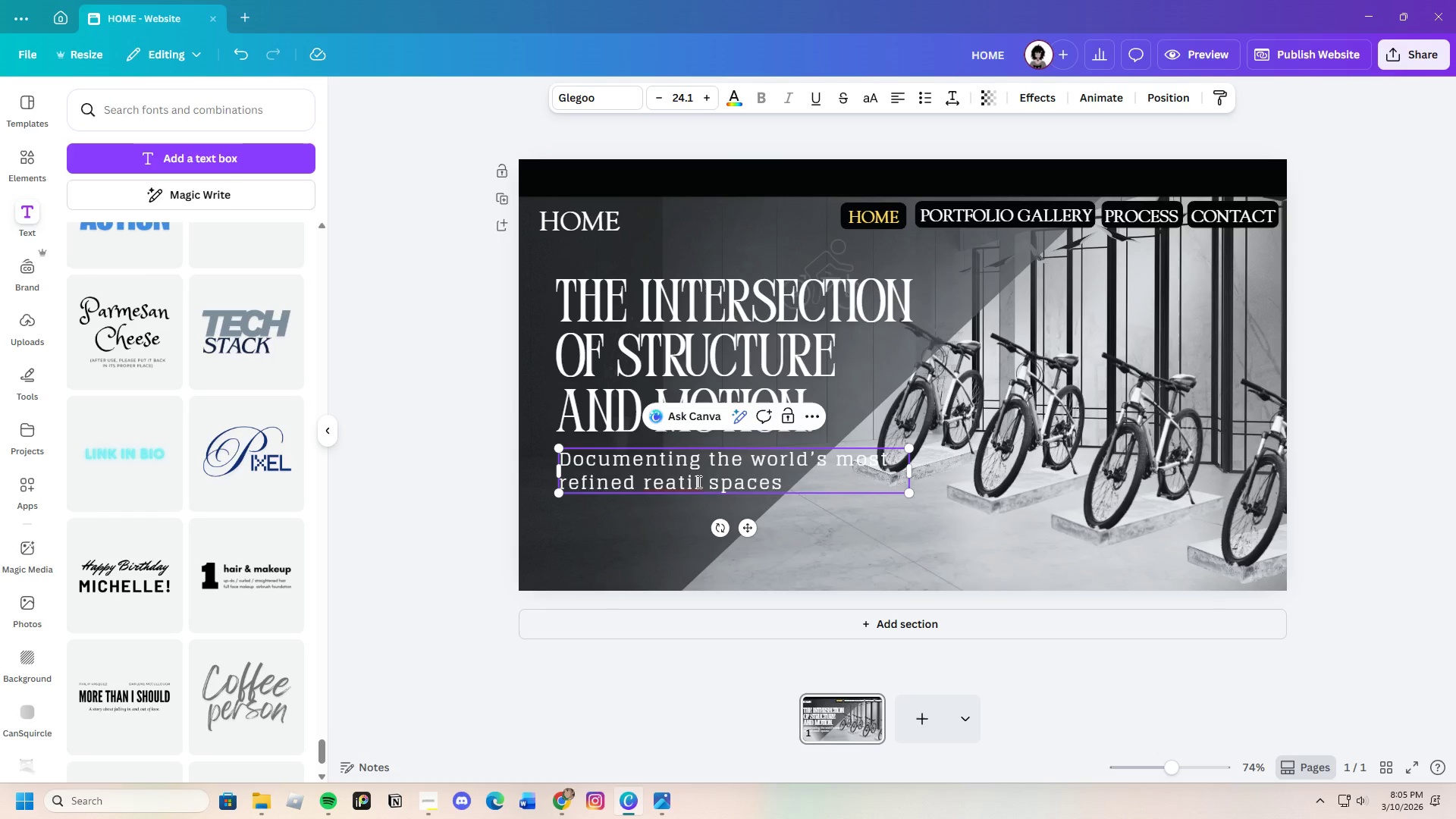 
left_click([673, 475])
 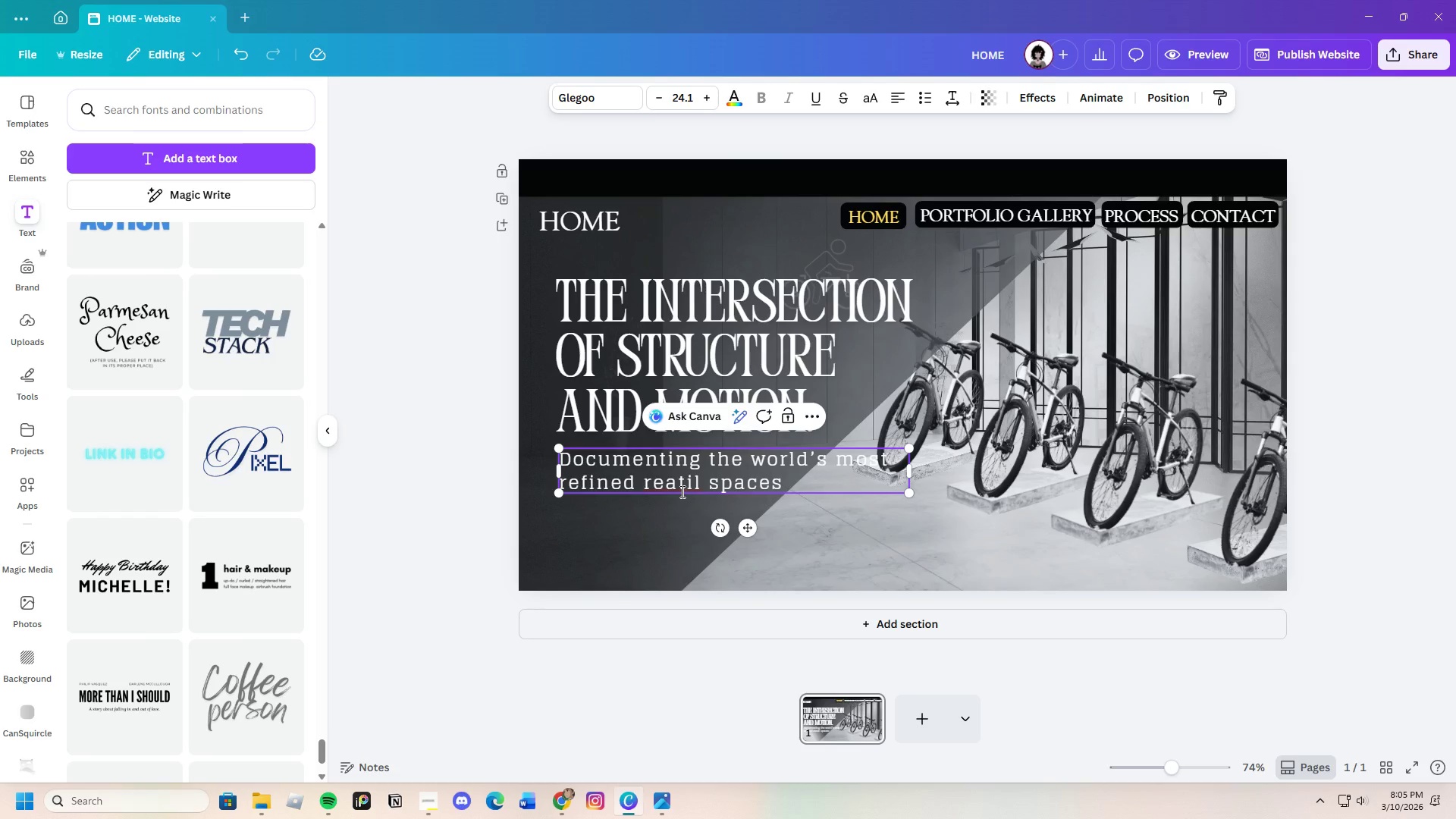 
key(Backspace)
 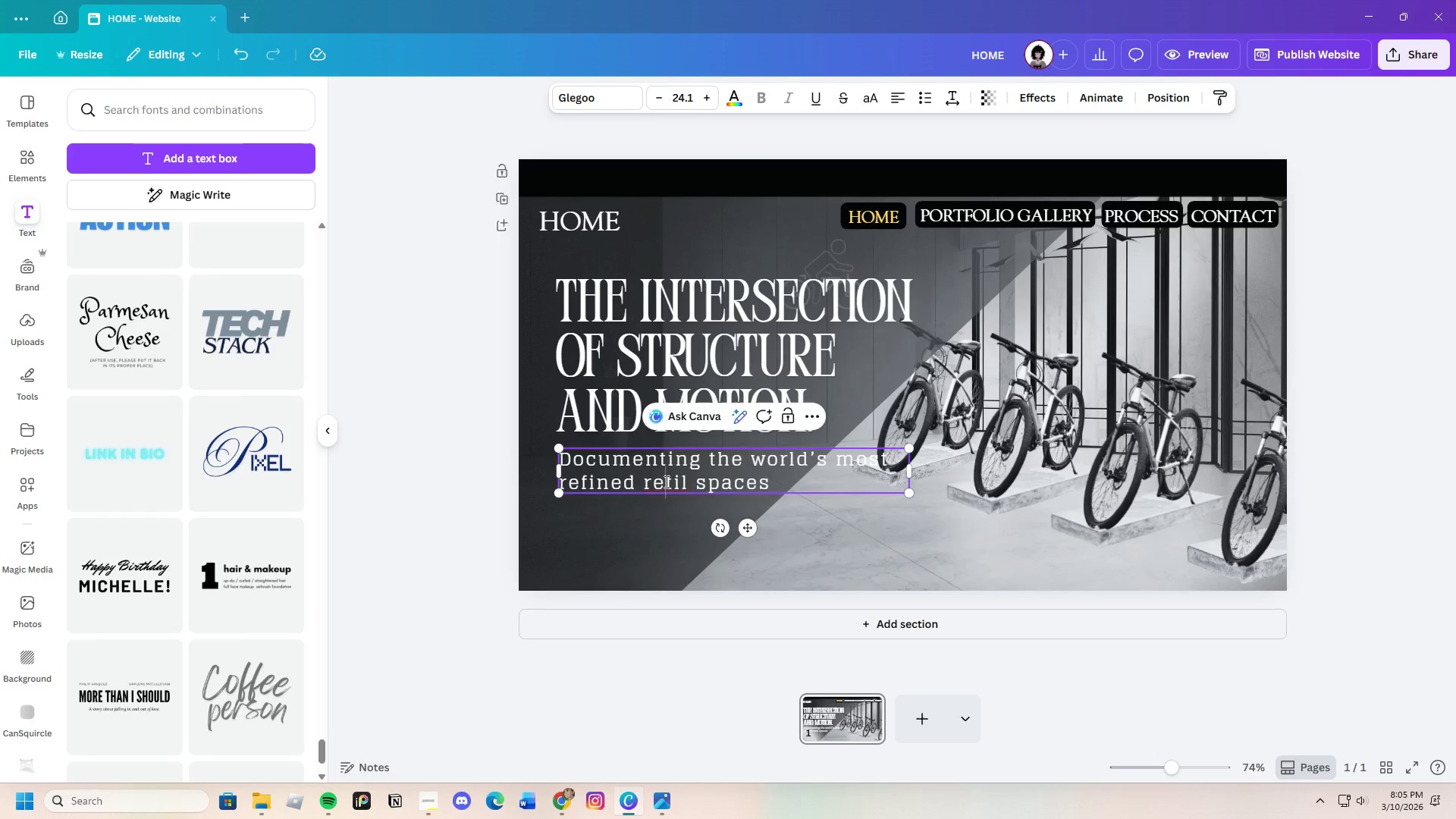 
left_click([673, 482])
 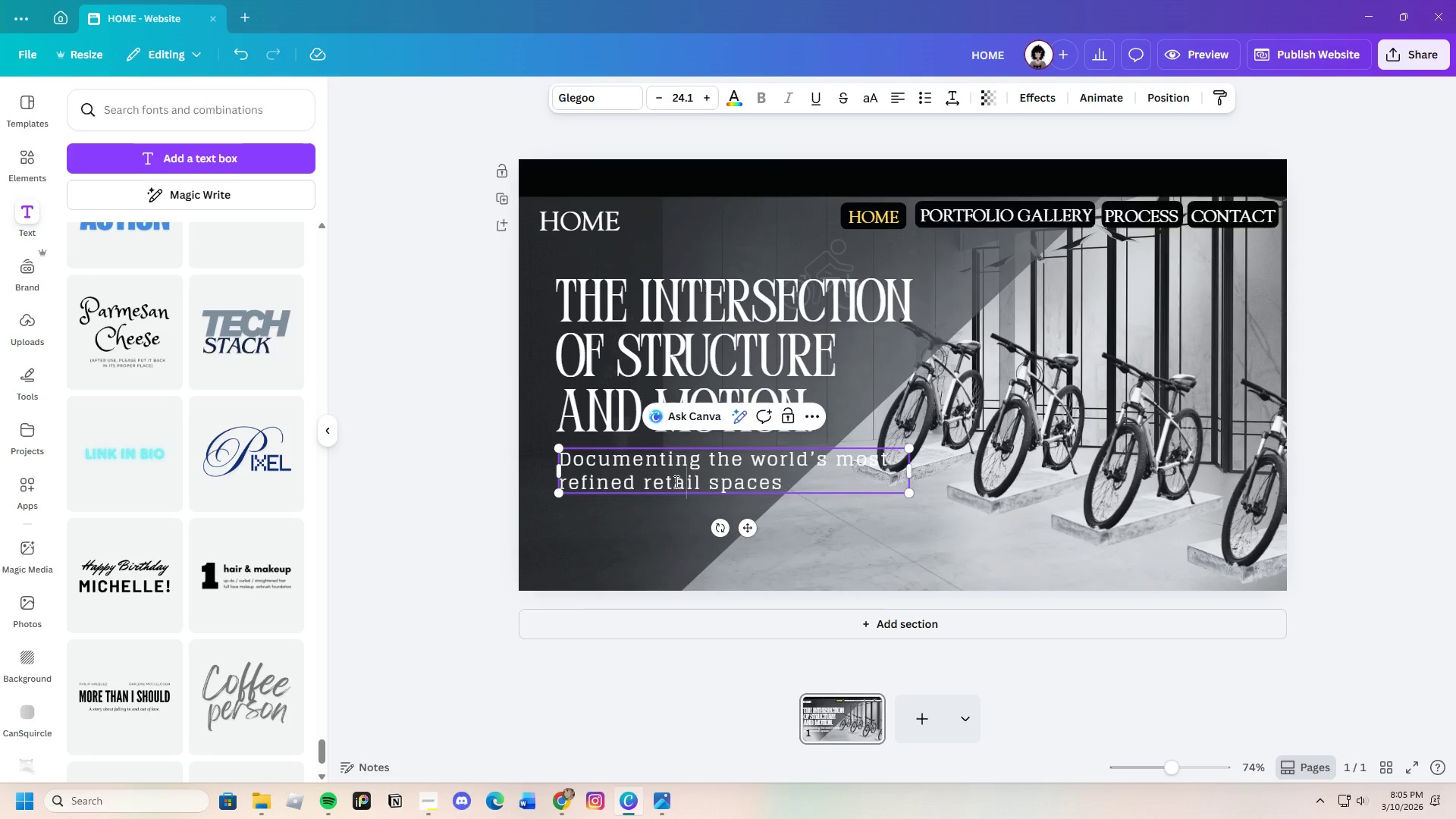 
key(A)
 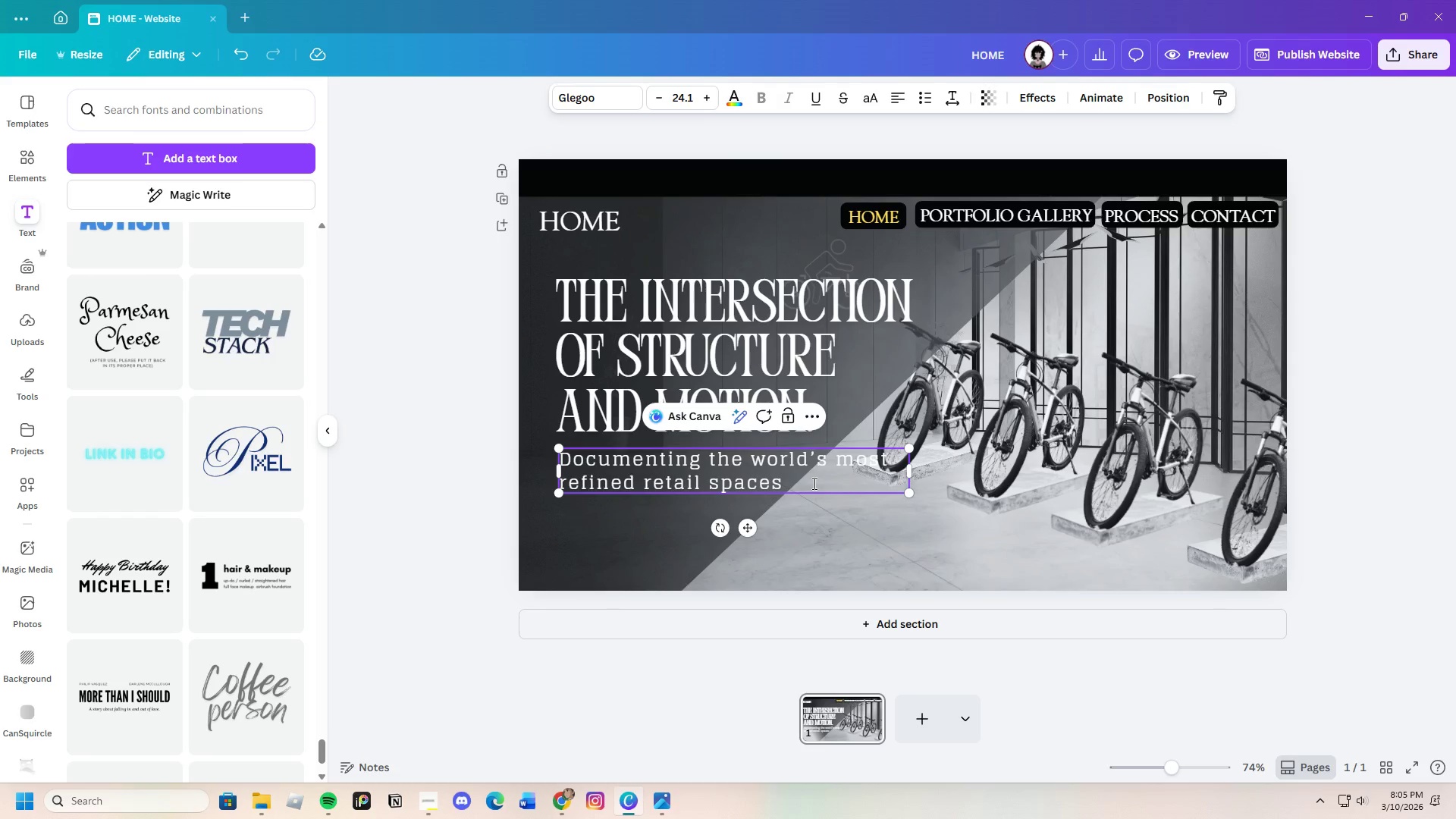 
wait(6.02)
 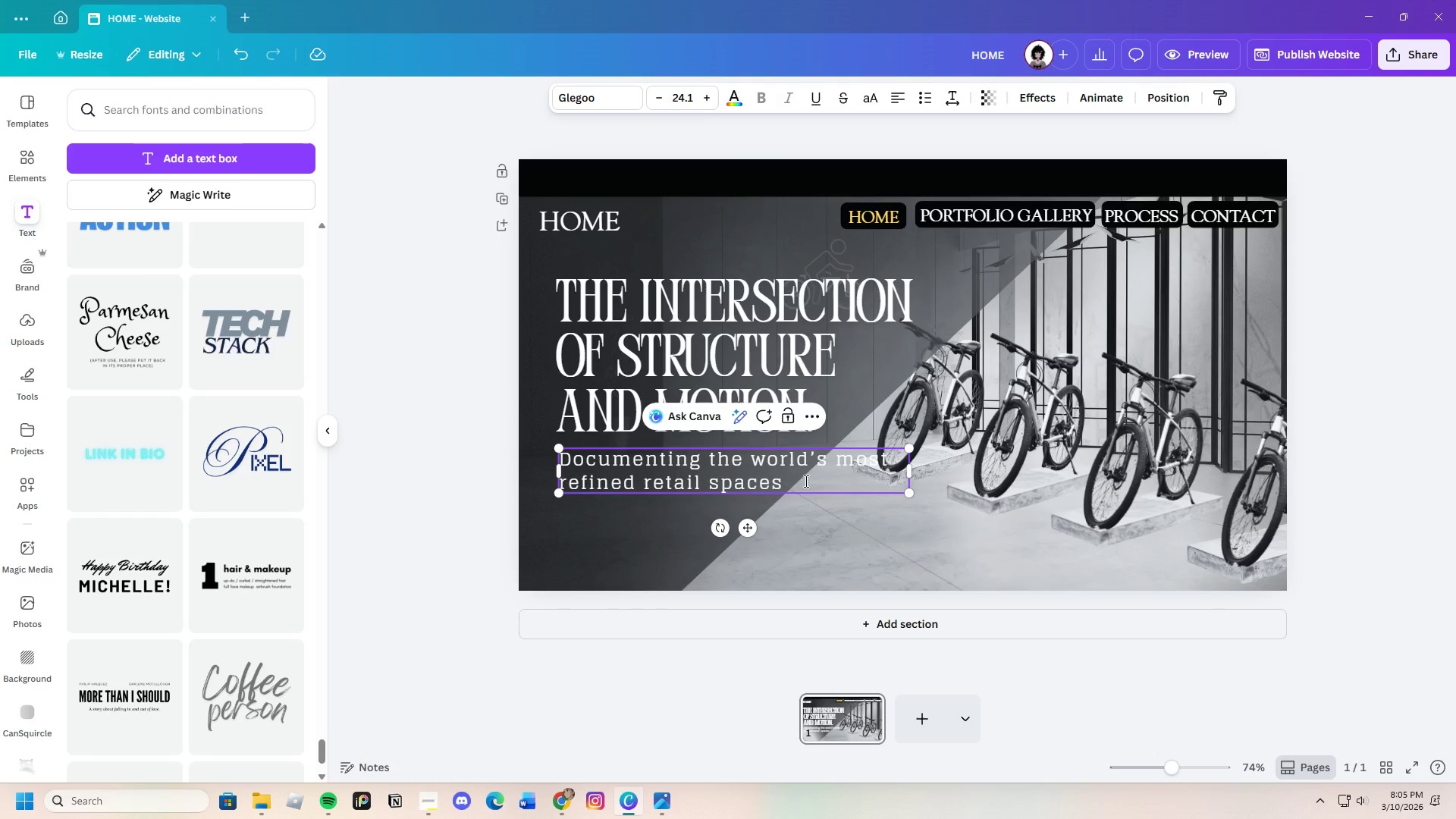 
key(Backspace)
key(Backspace)
type(s and the artistry )
 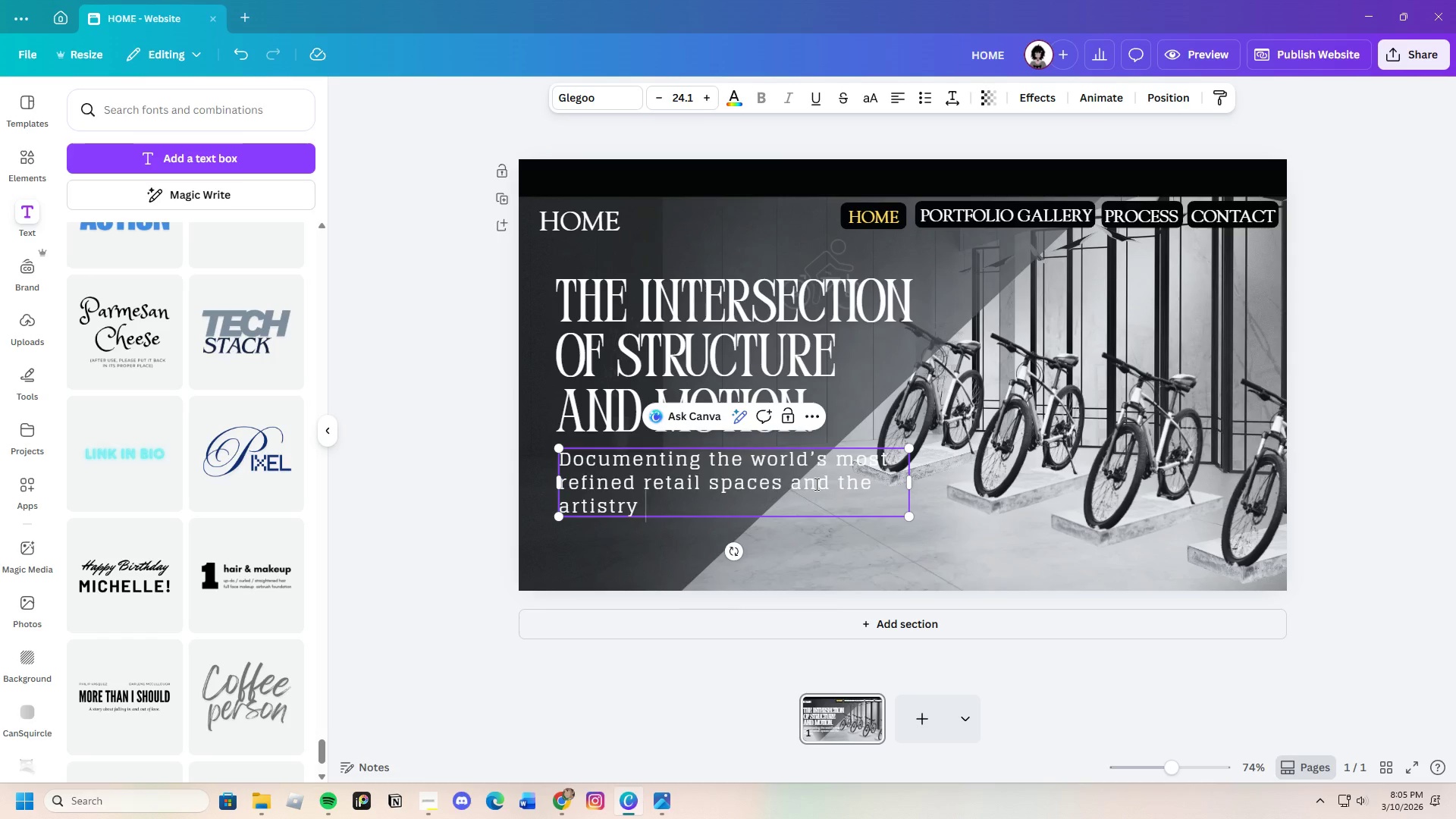 
wait(5.8)
 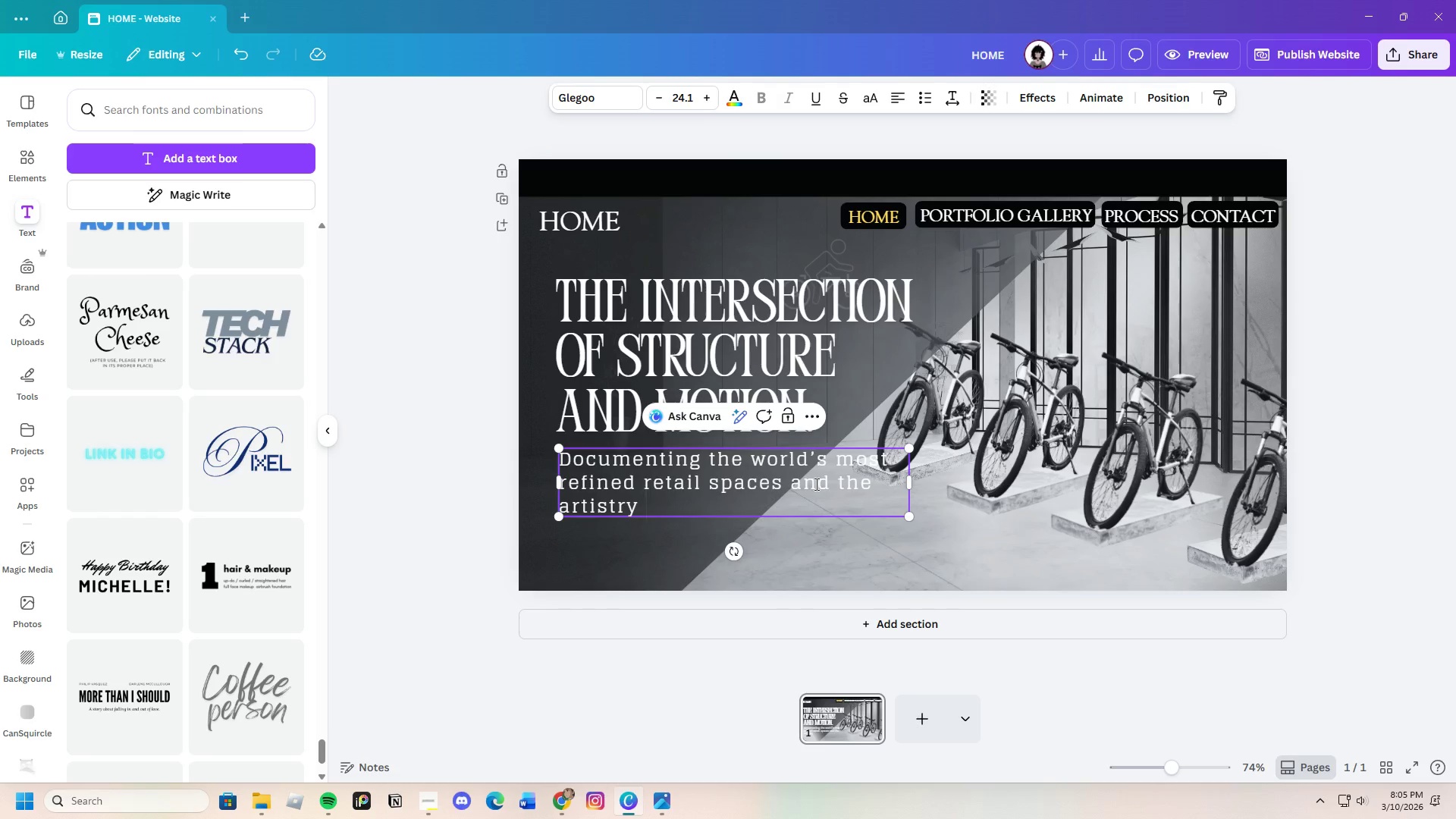 
type(of bespoke bicycle design.)
 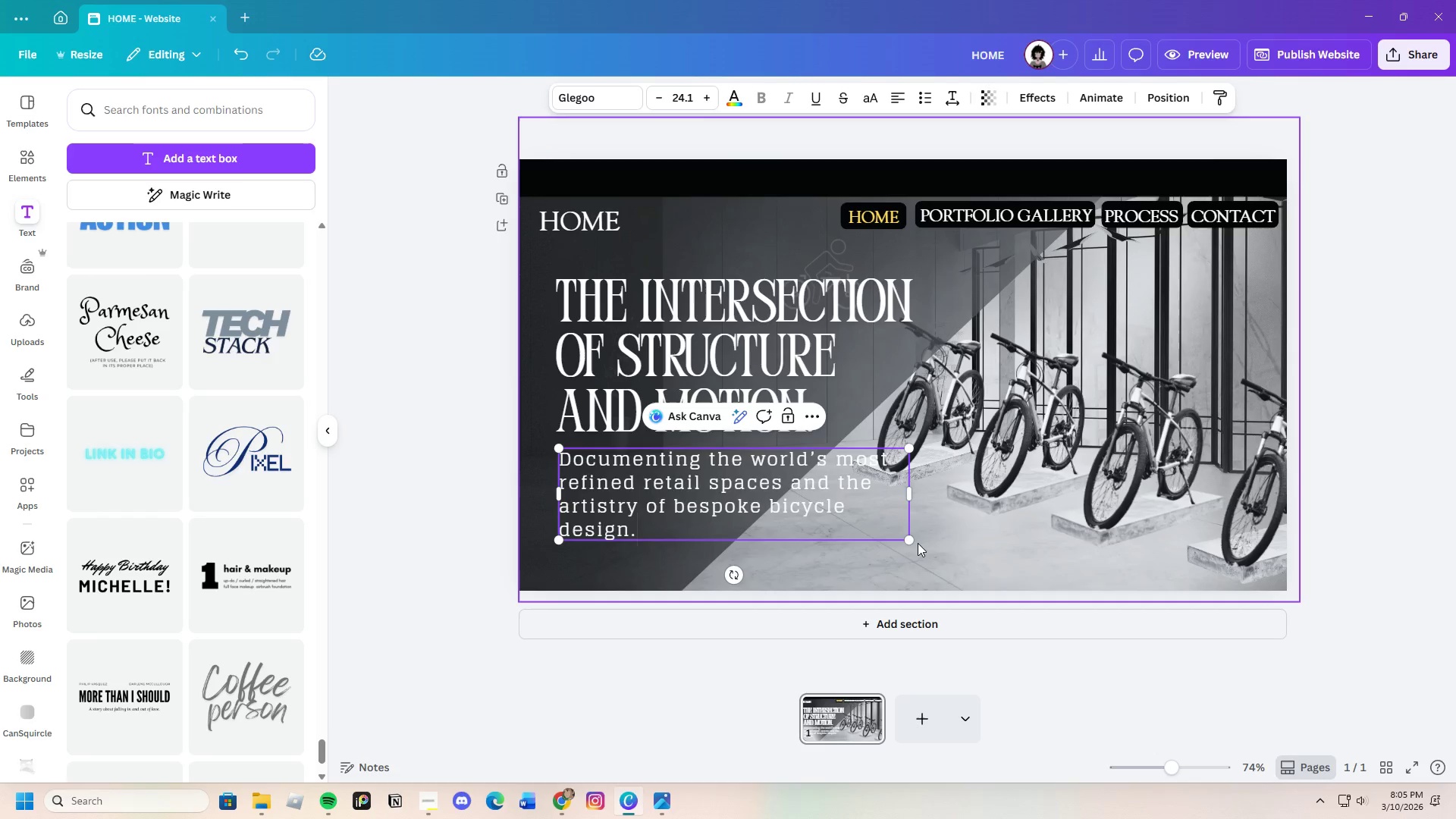 
left_click_drag(start_coordinate=[912, 543], to_coordinate=[801, 514])
 